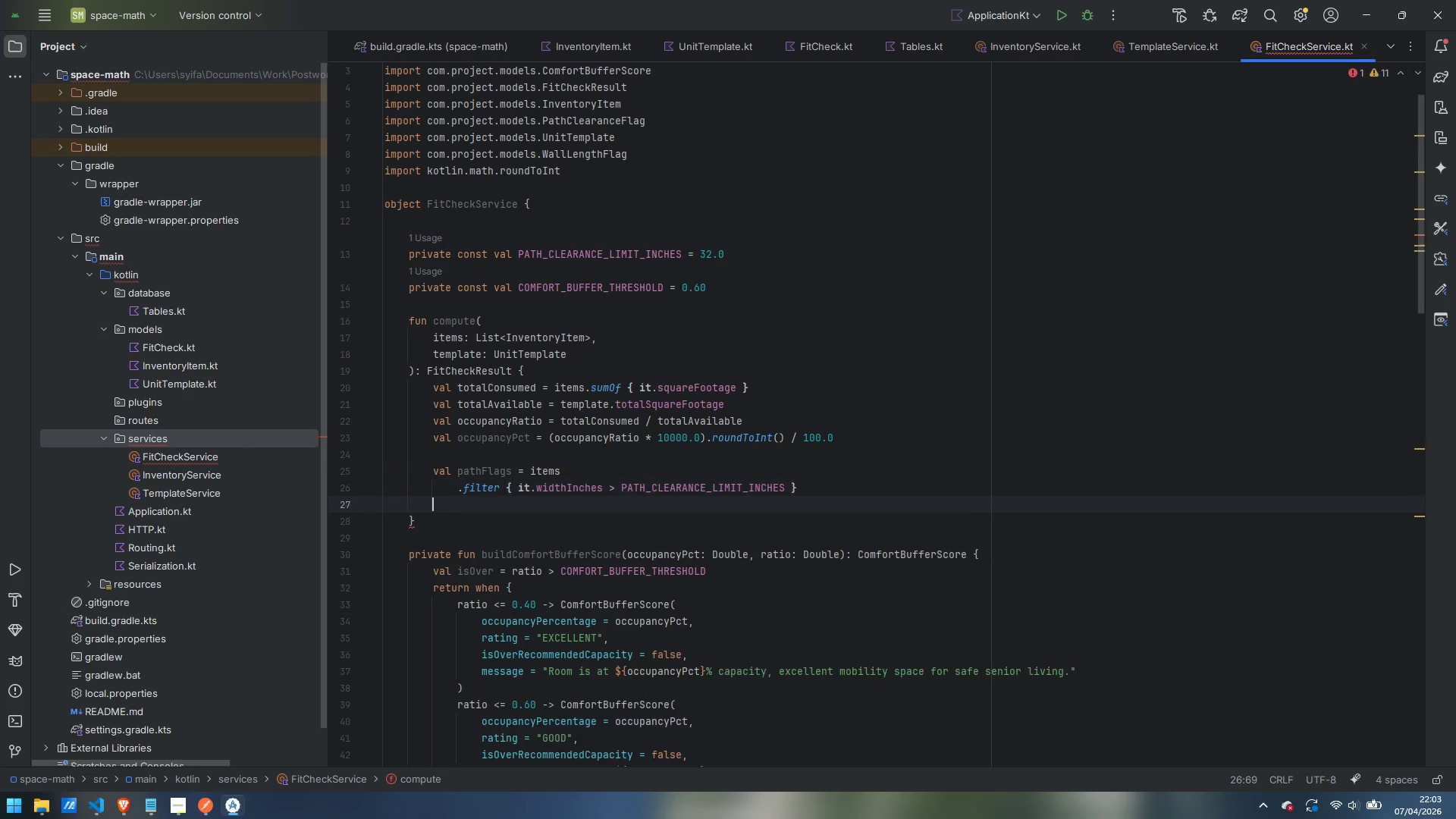 
key(Enter)
 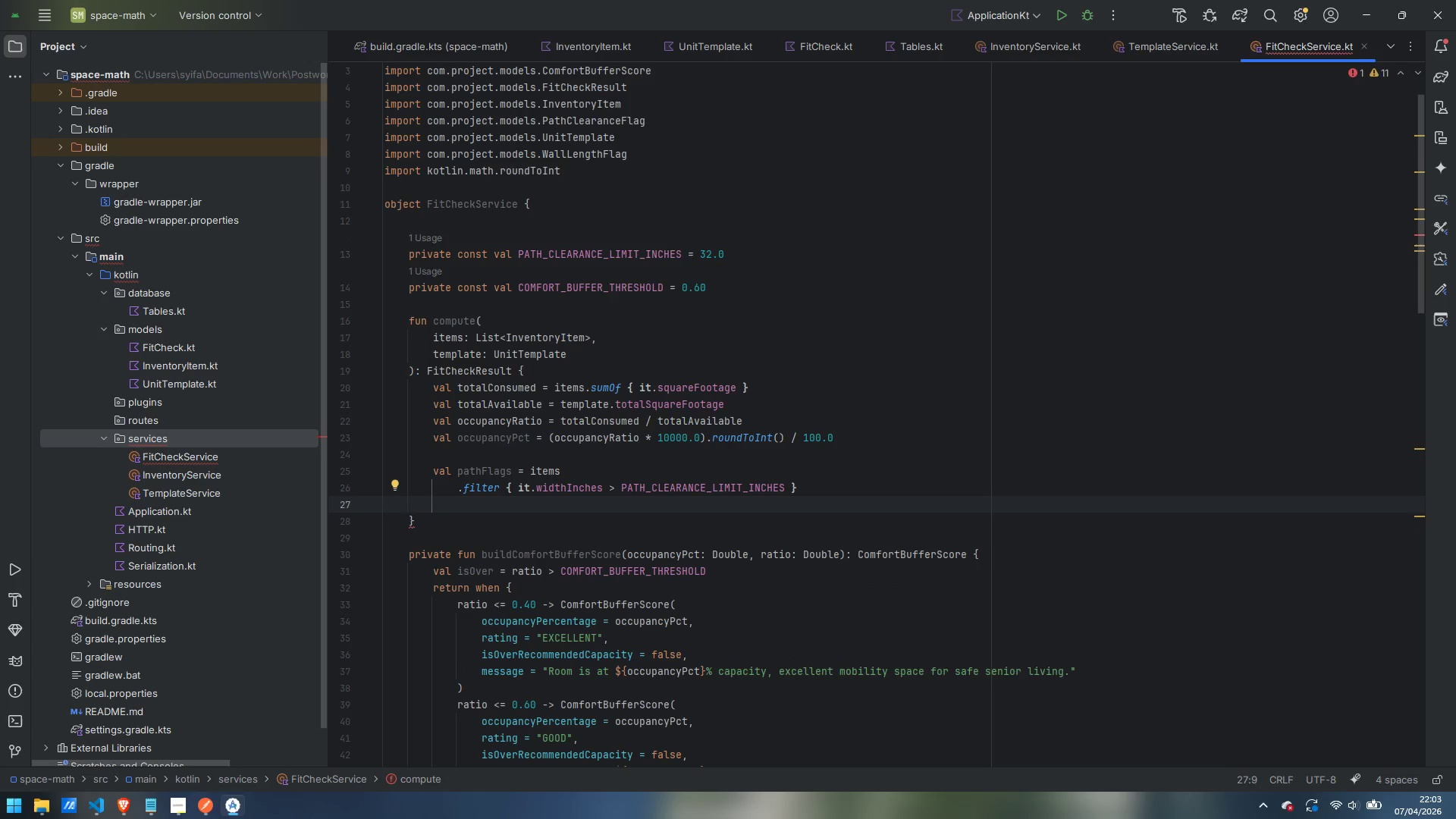 
type(.map)
 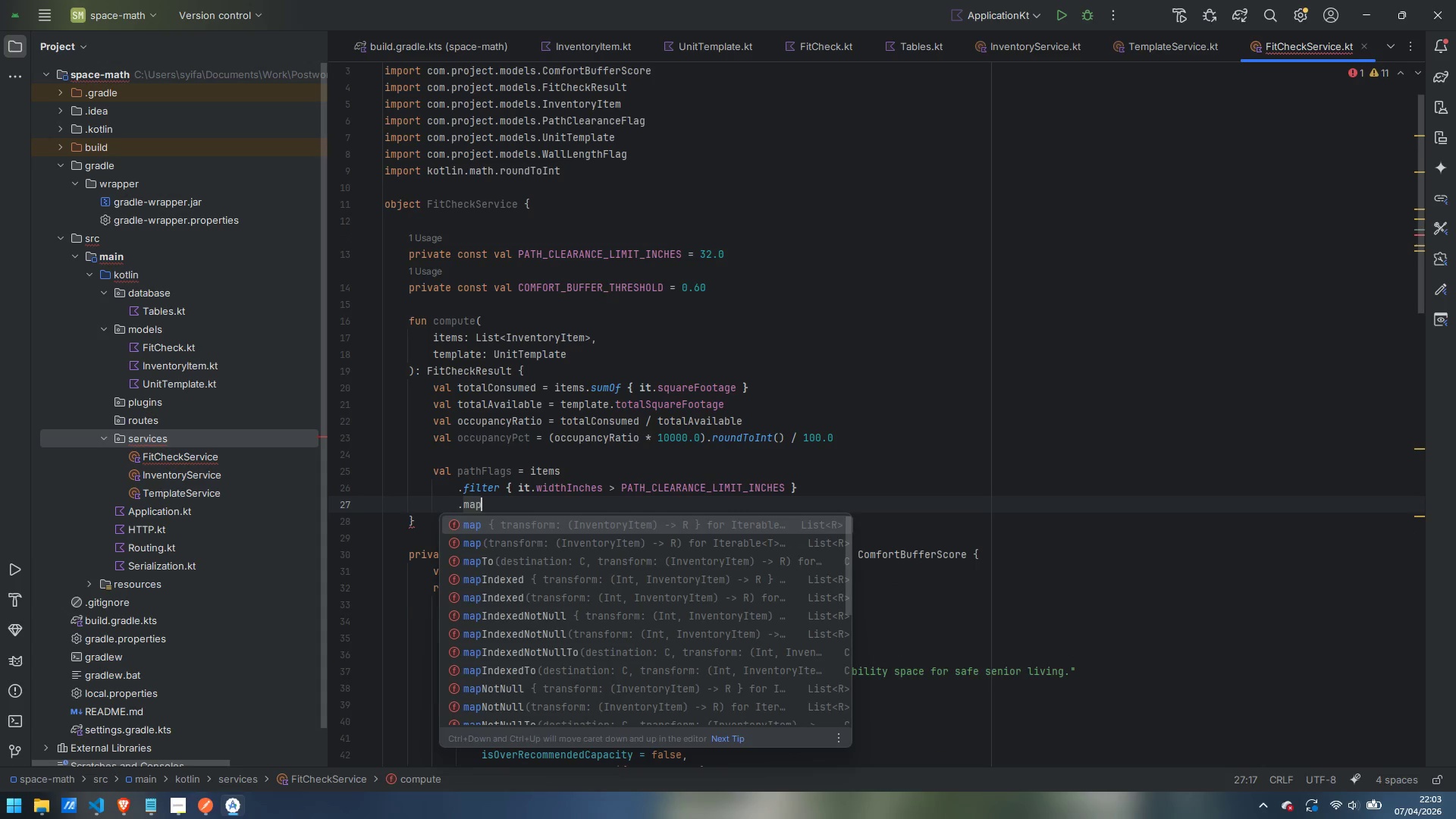 
key(Enter)
 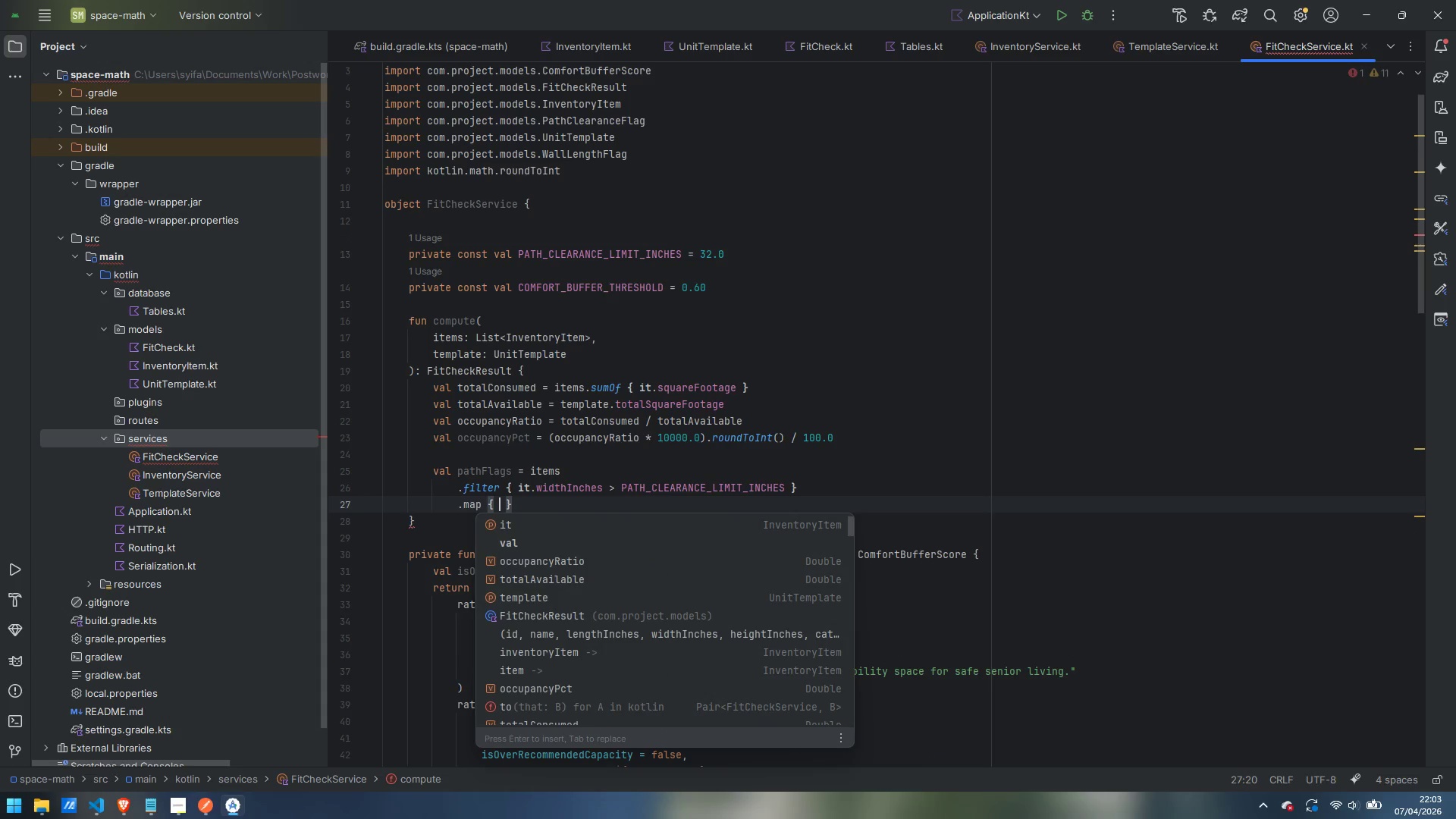 
type(item ->)
 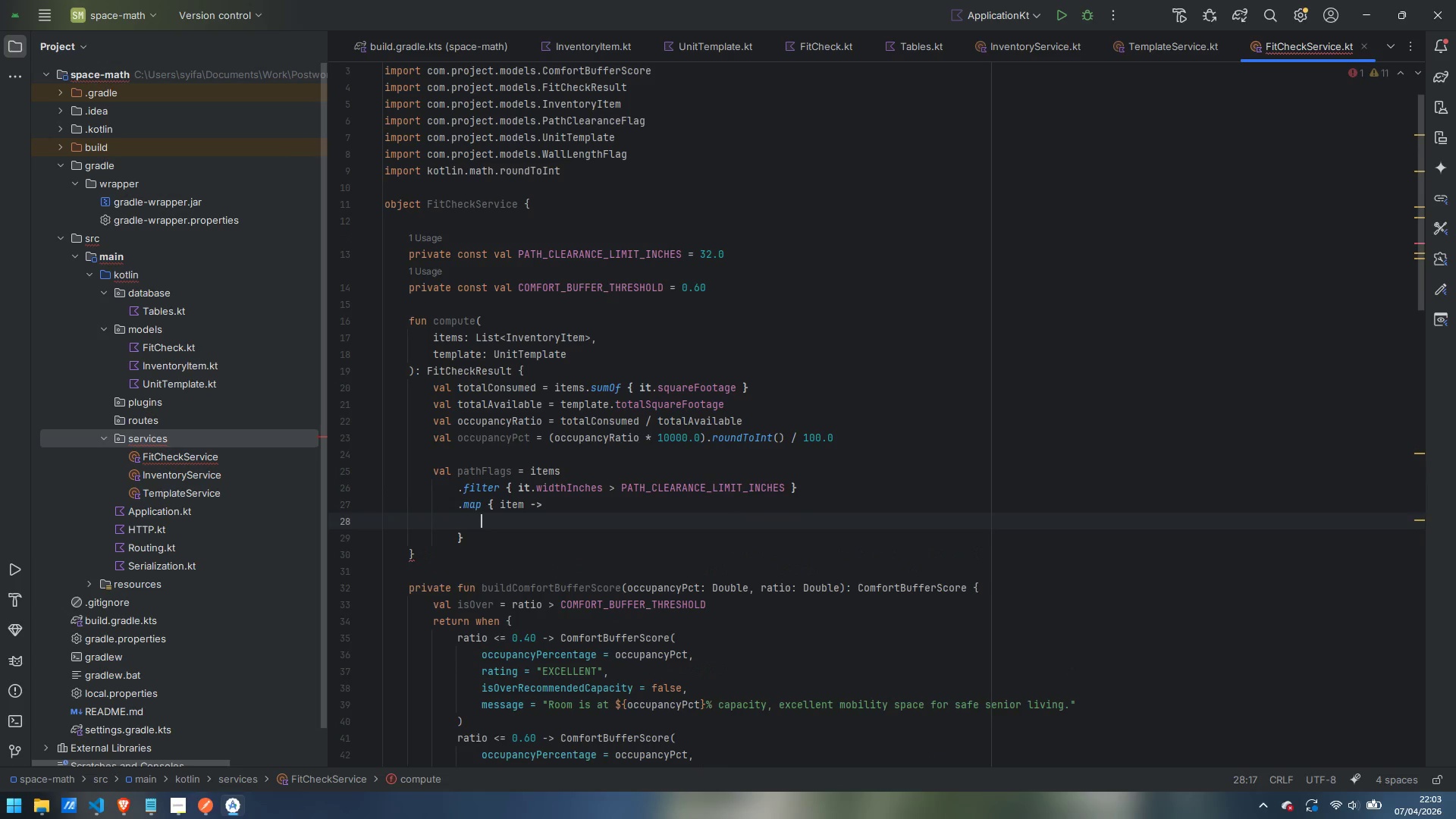 
 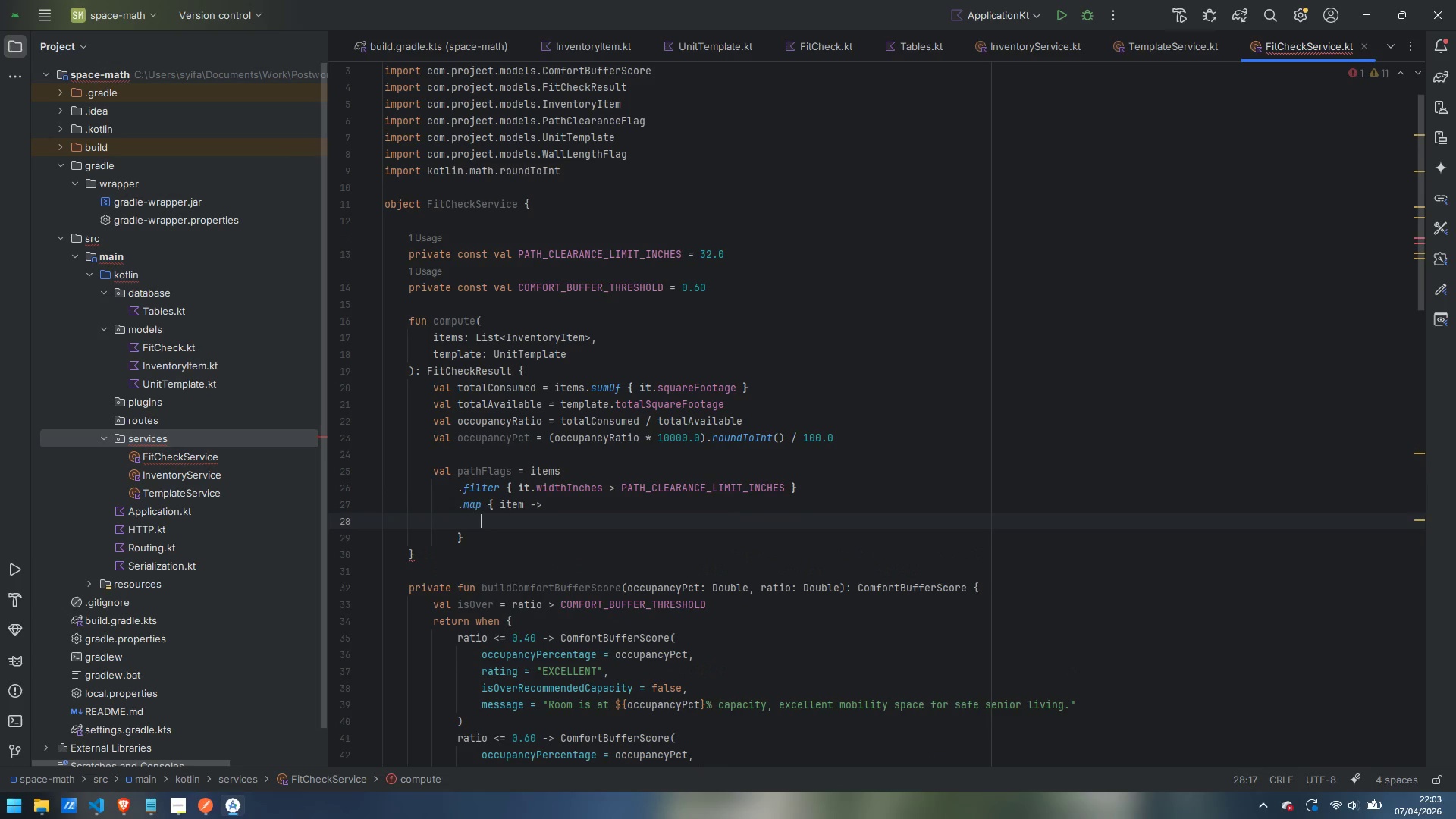 
key(Enter)
 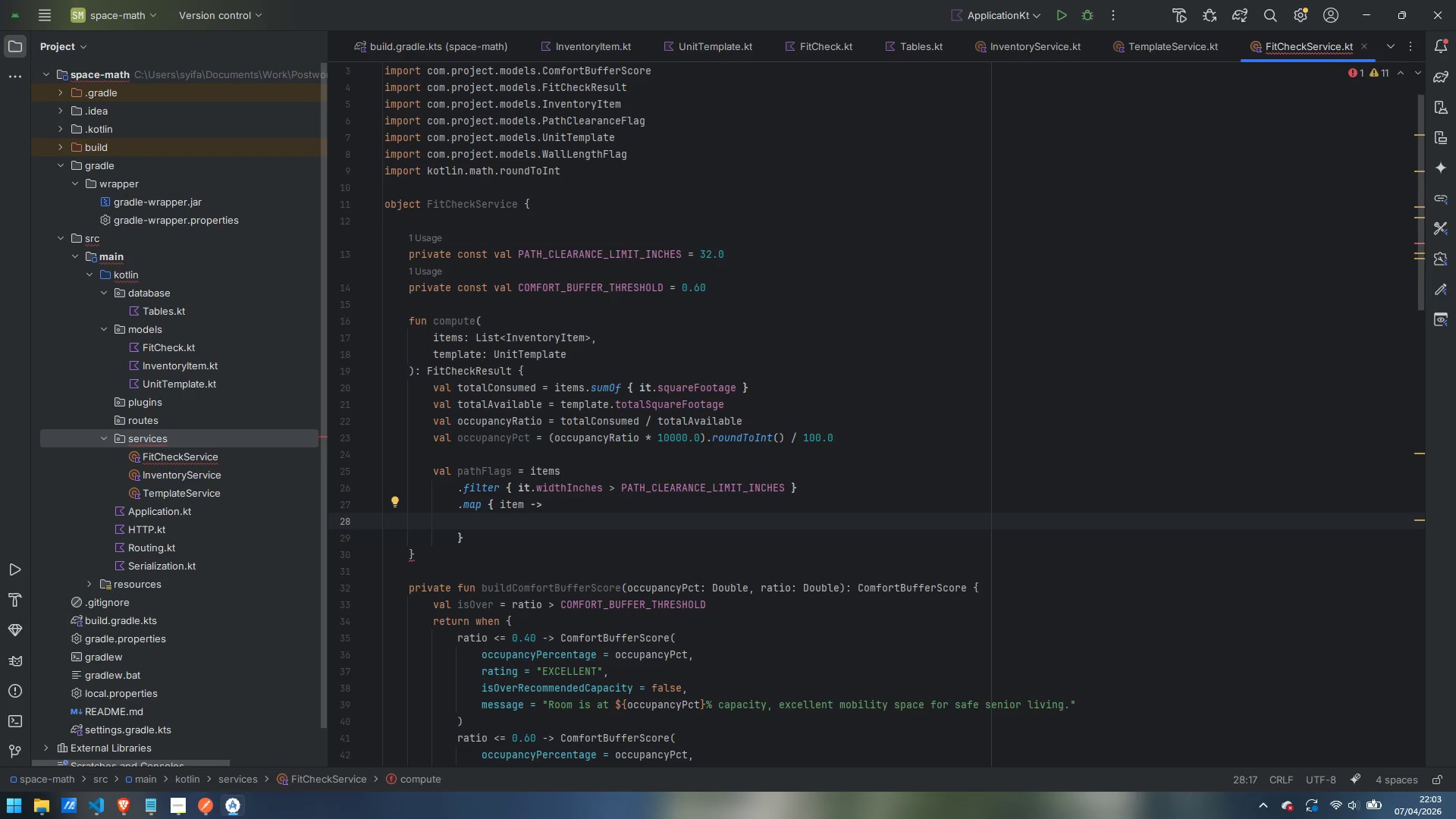 
type(PathClearanceFlag()
 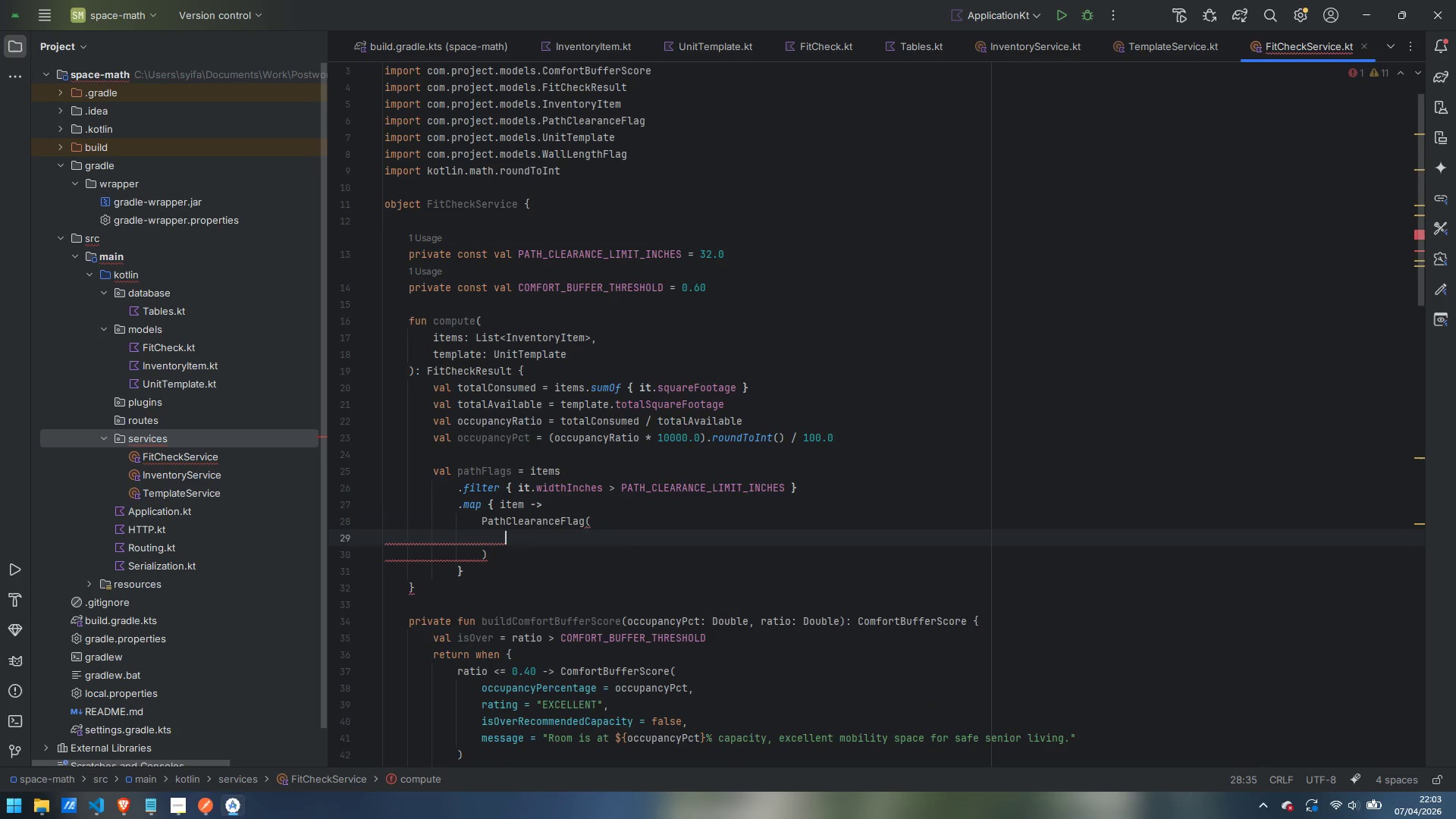 
 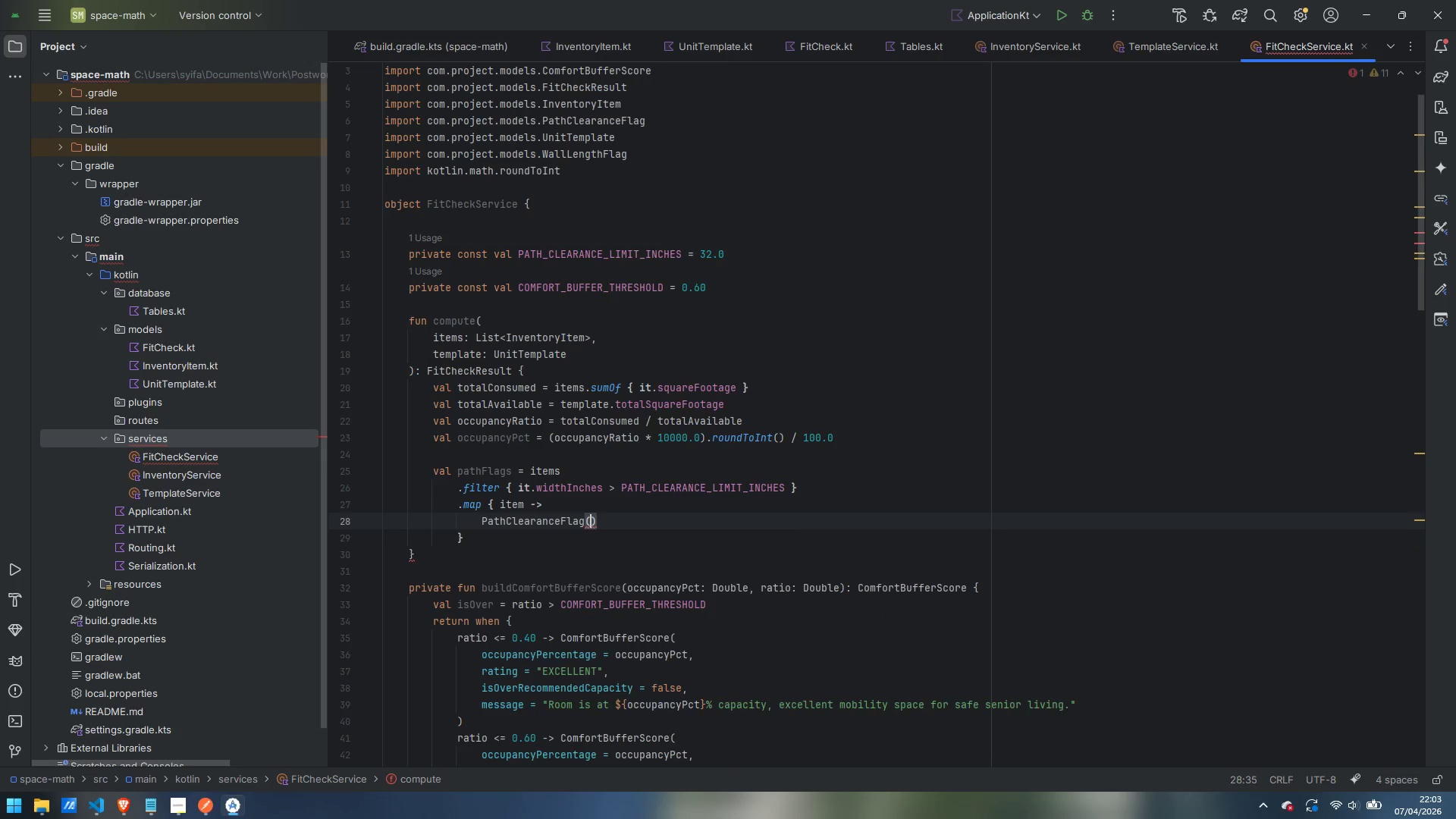 
key(Enter)
 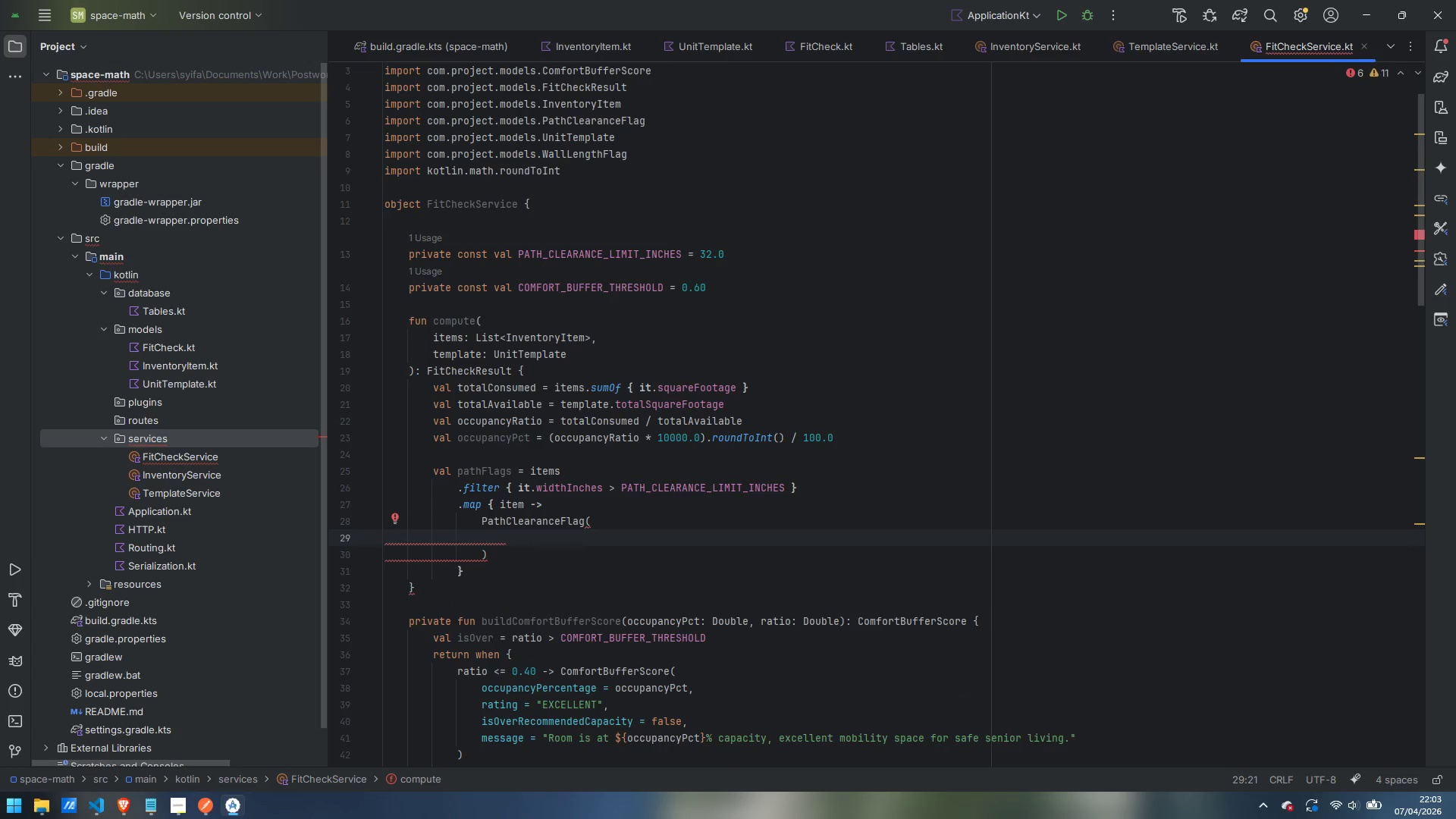 
type(itemId = item.id,)
 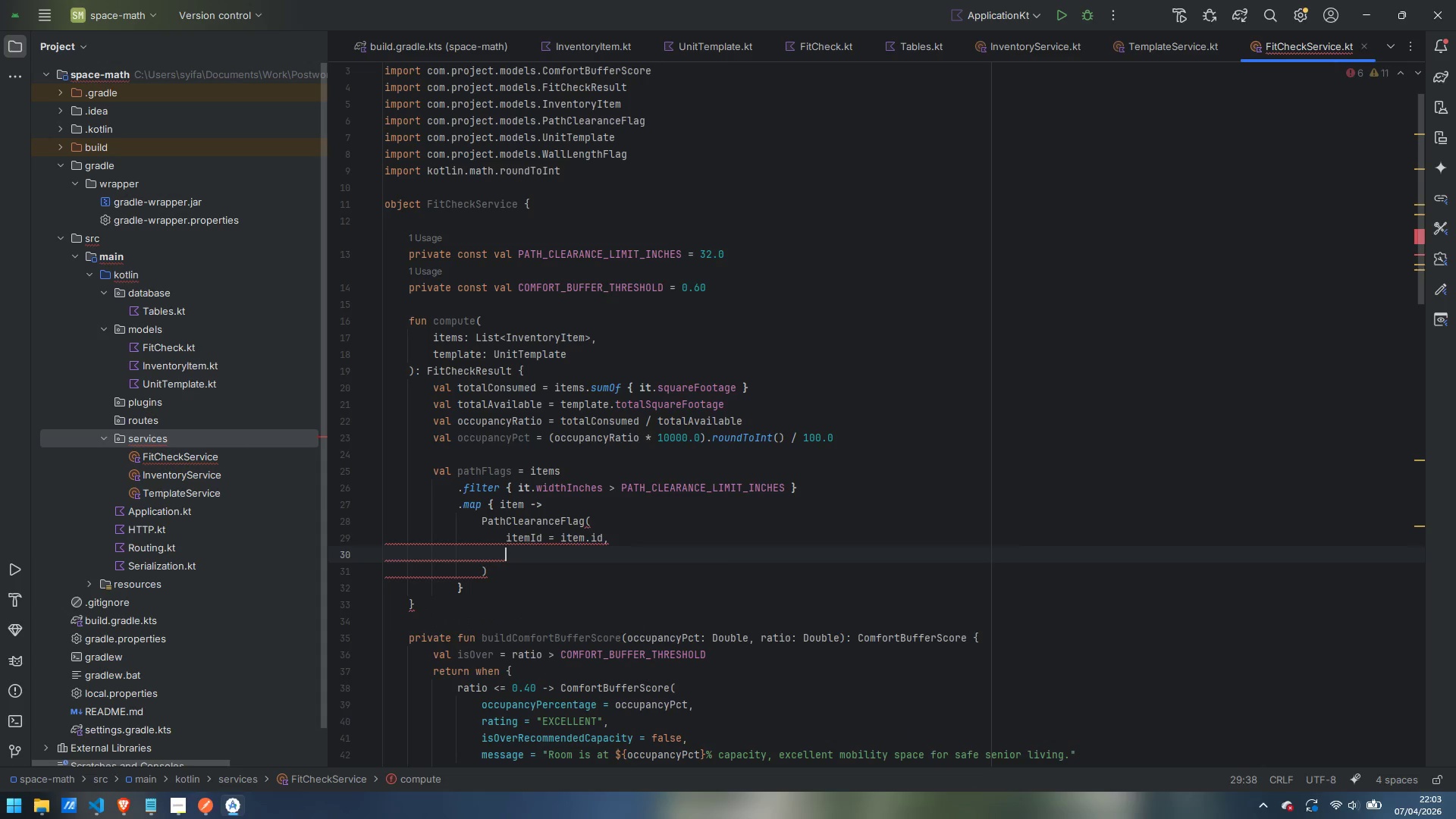 
key(Enter)
 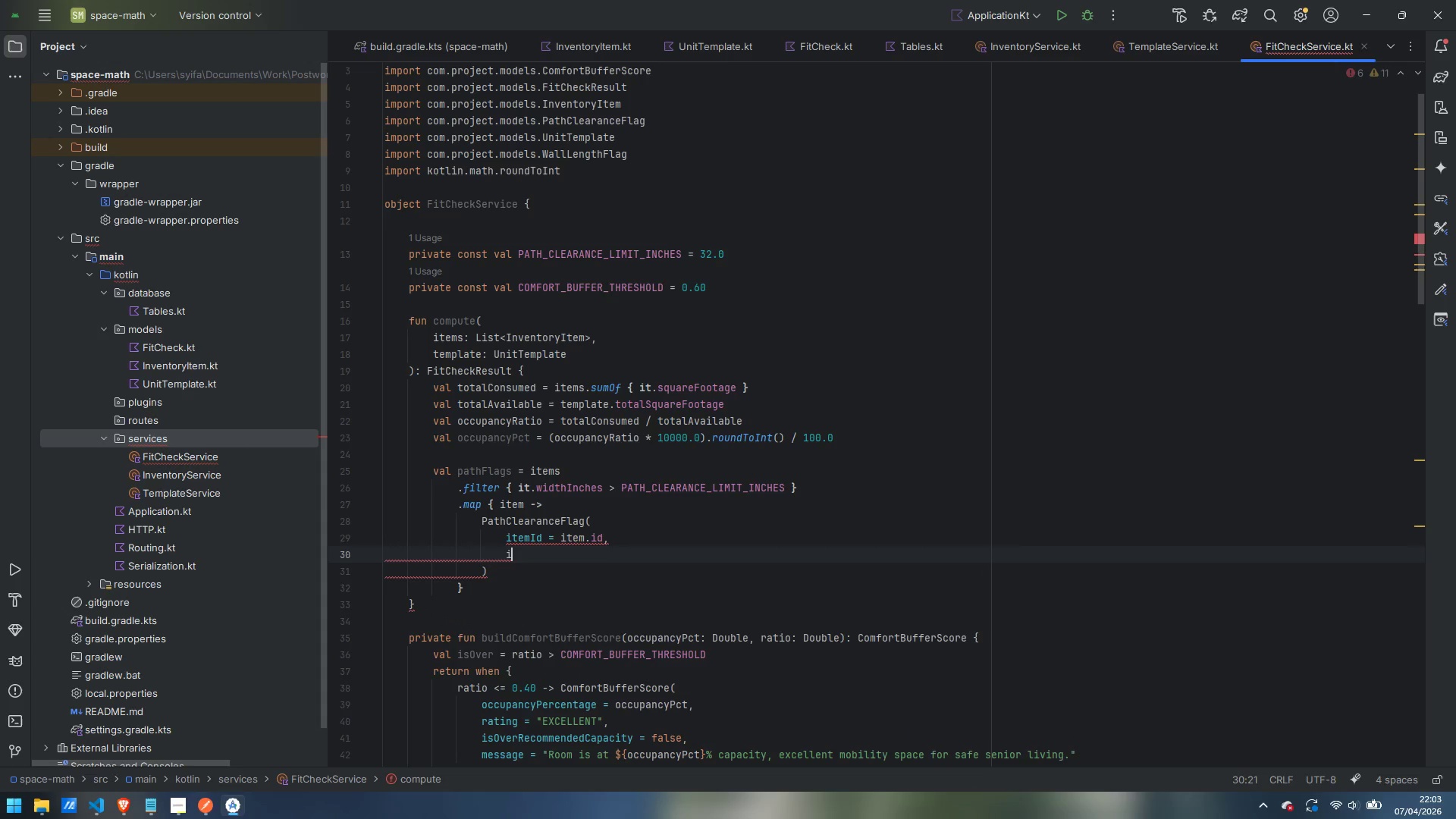 
type(itemName = item.name,)
 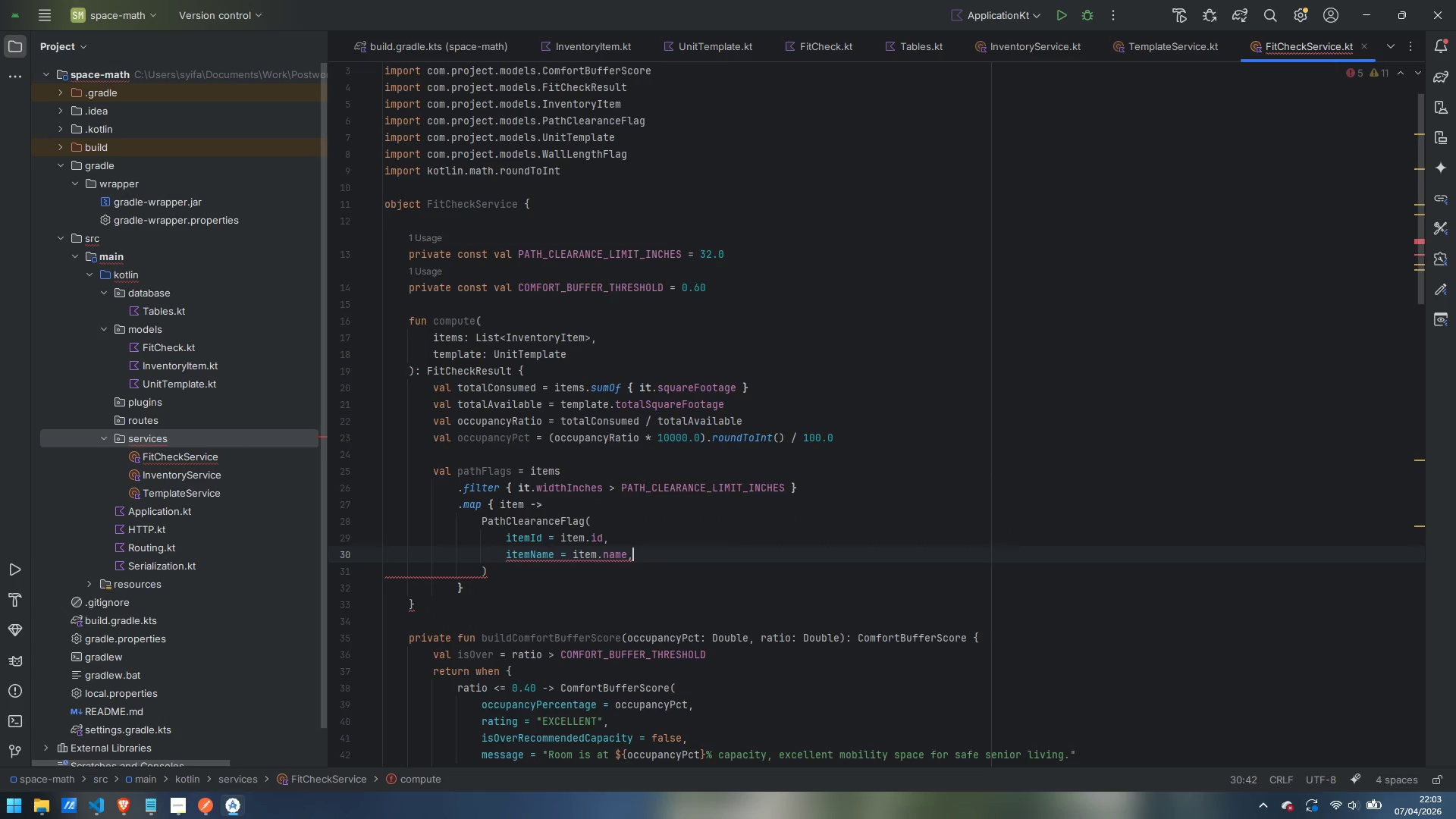 
key(Enter)
 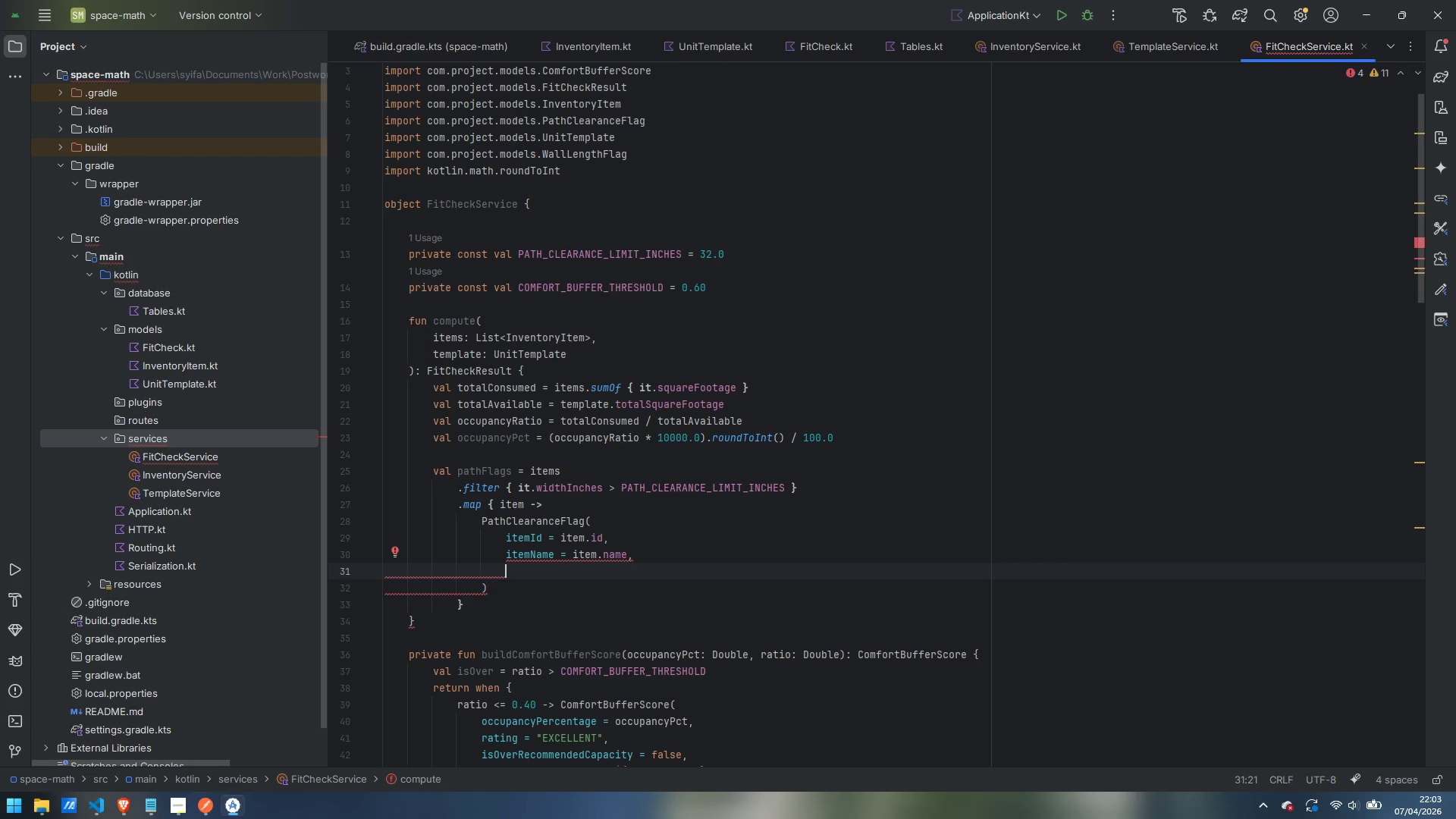 
type(widthInches = item.widthInches,)
 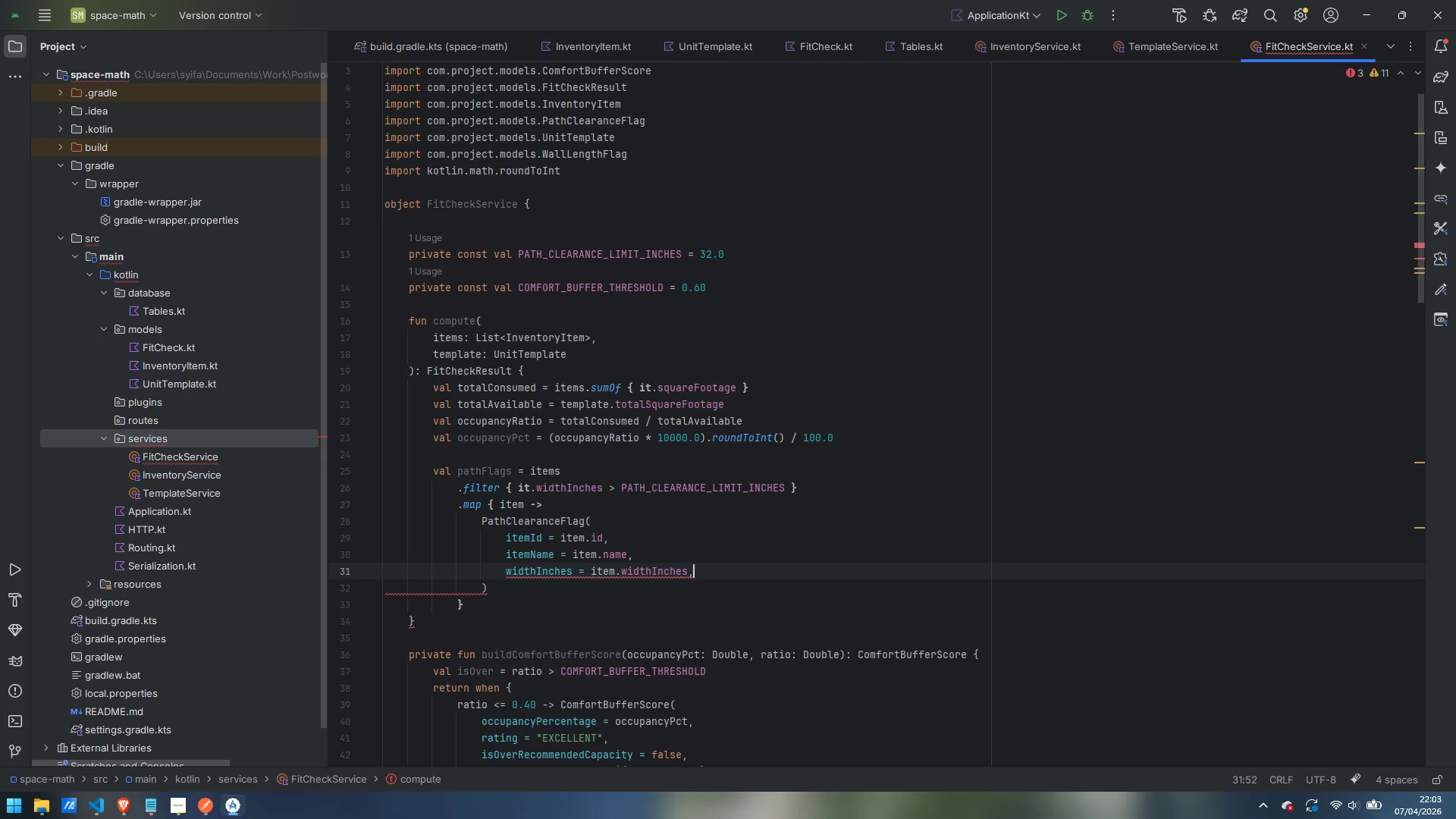 
key(Enter)
 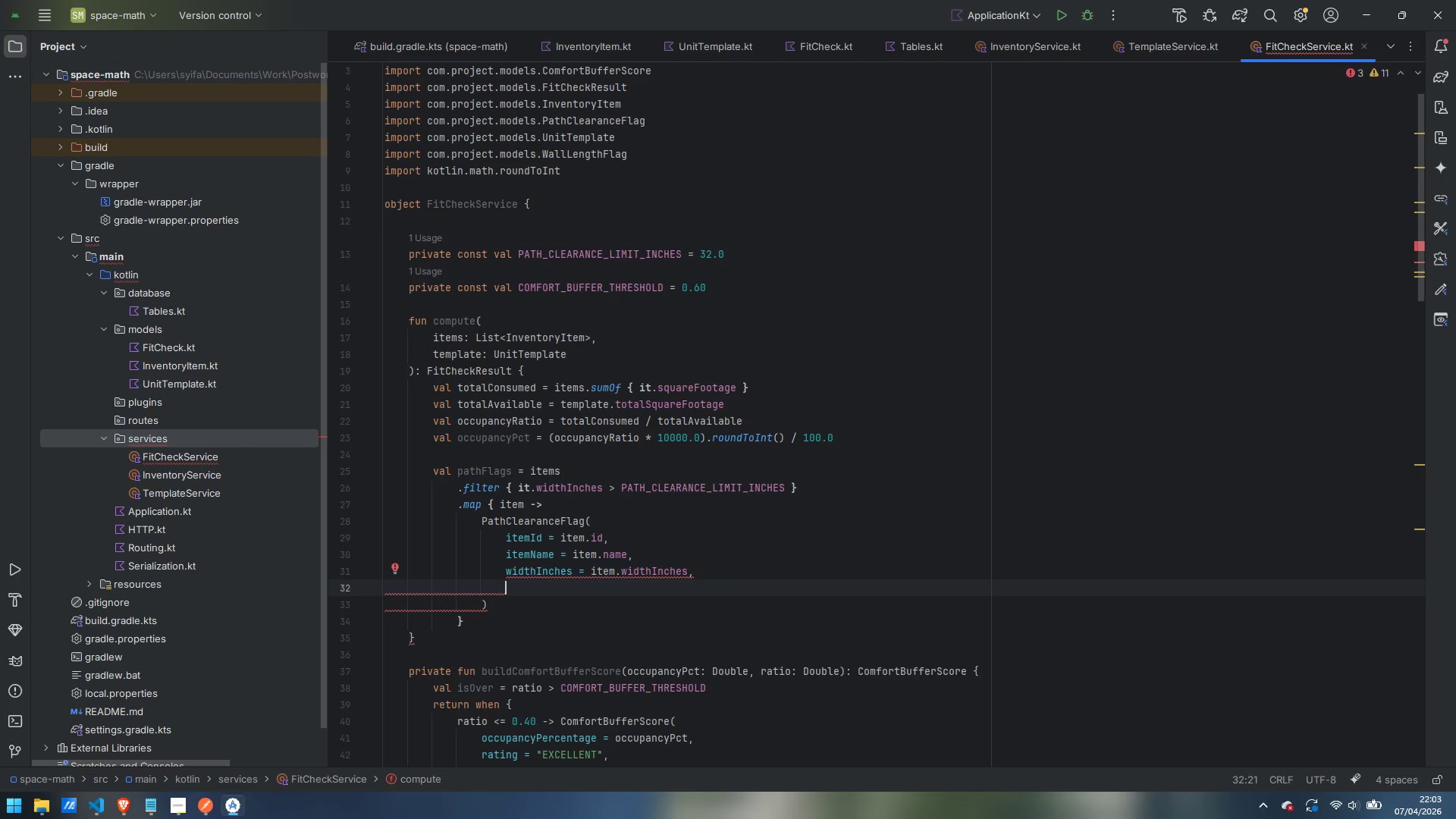 
type(exceedsByInches = (item.widthInceh)
key(Backspace)
key(Backspace)
type(hes)
 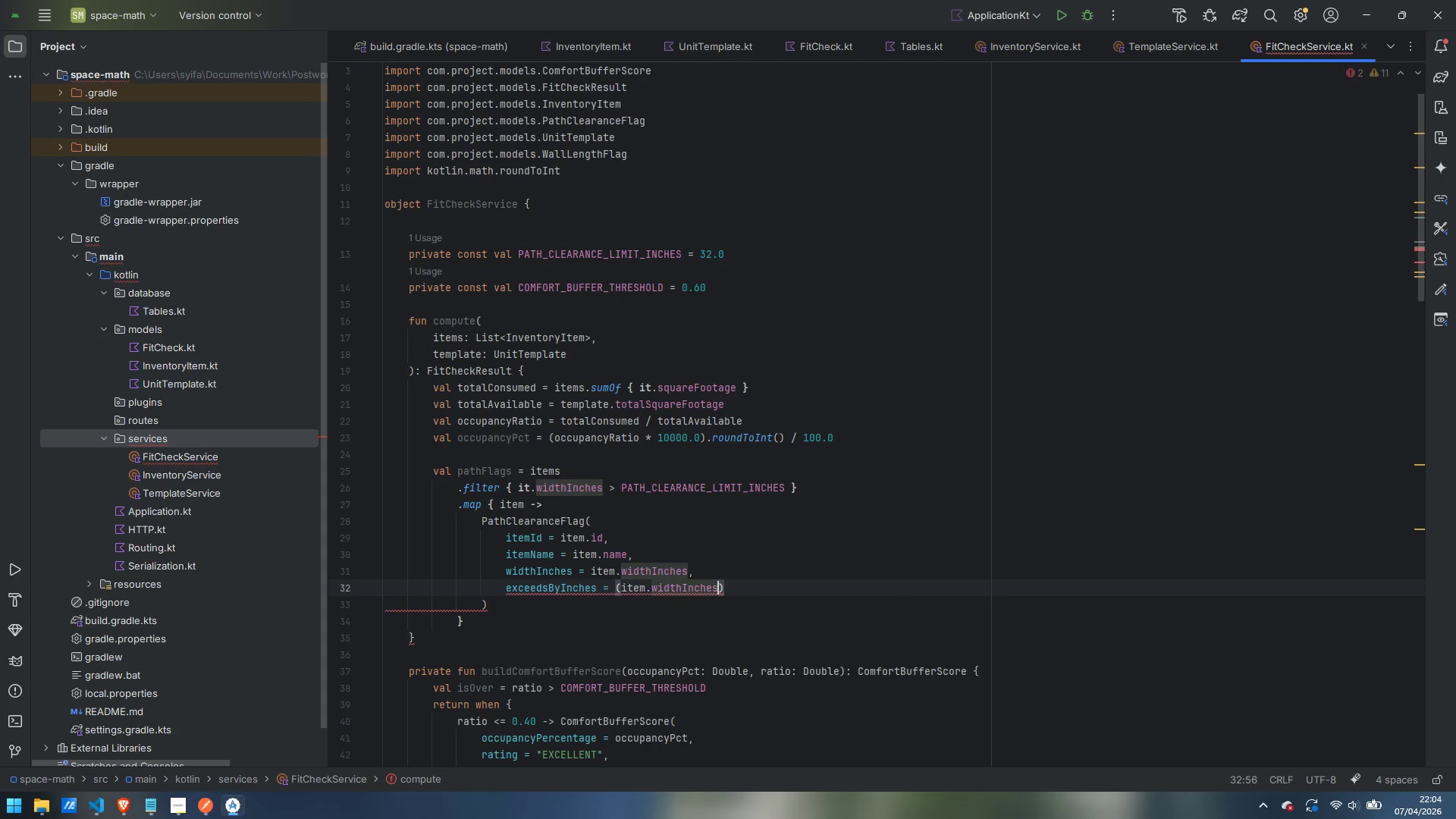 
wait(5.26)
 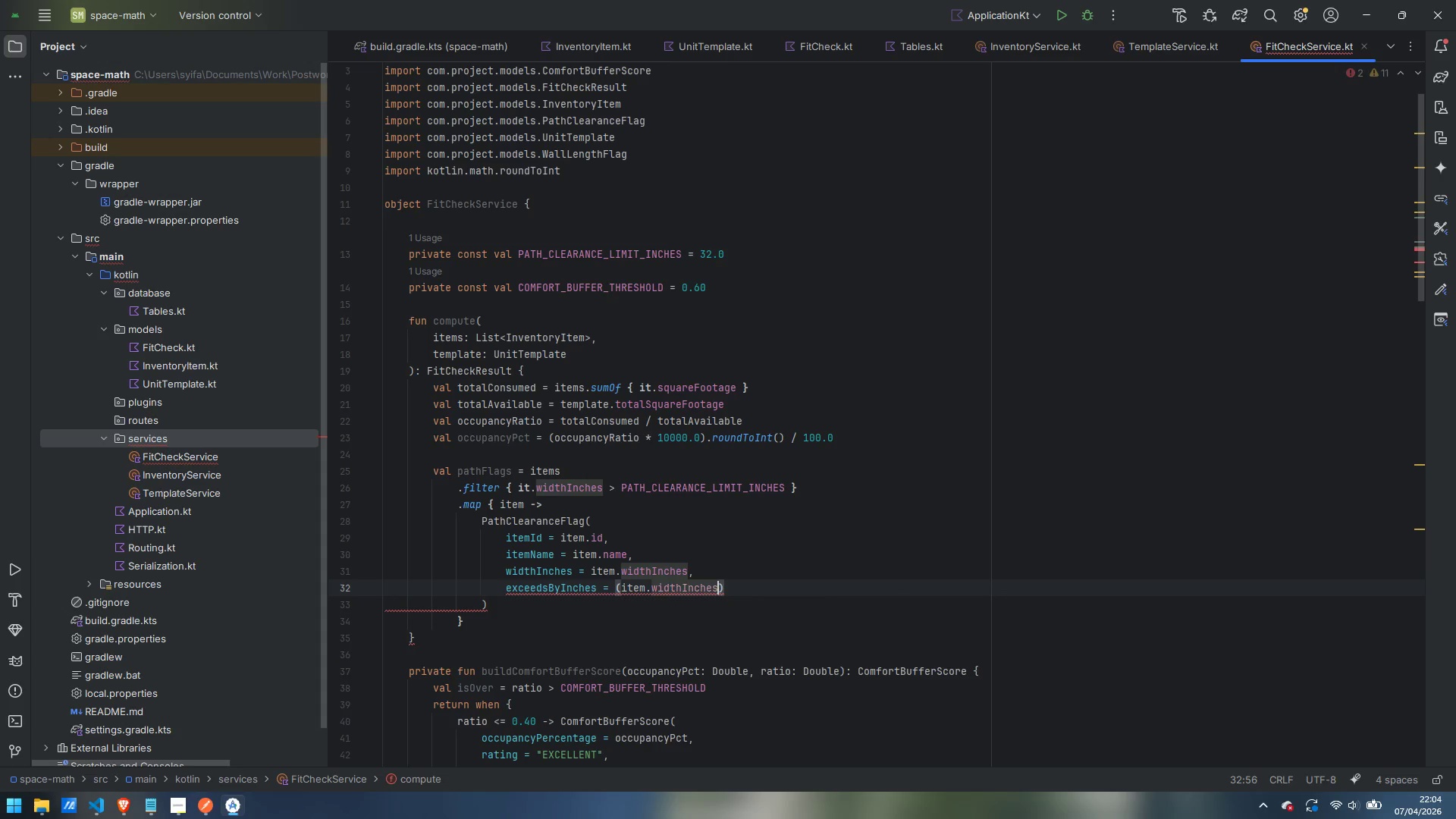 
type( - PATH_CLEARANCE_LIMIT_)
 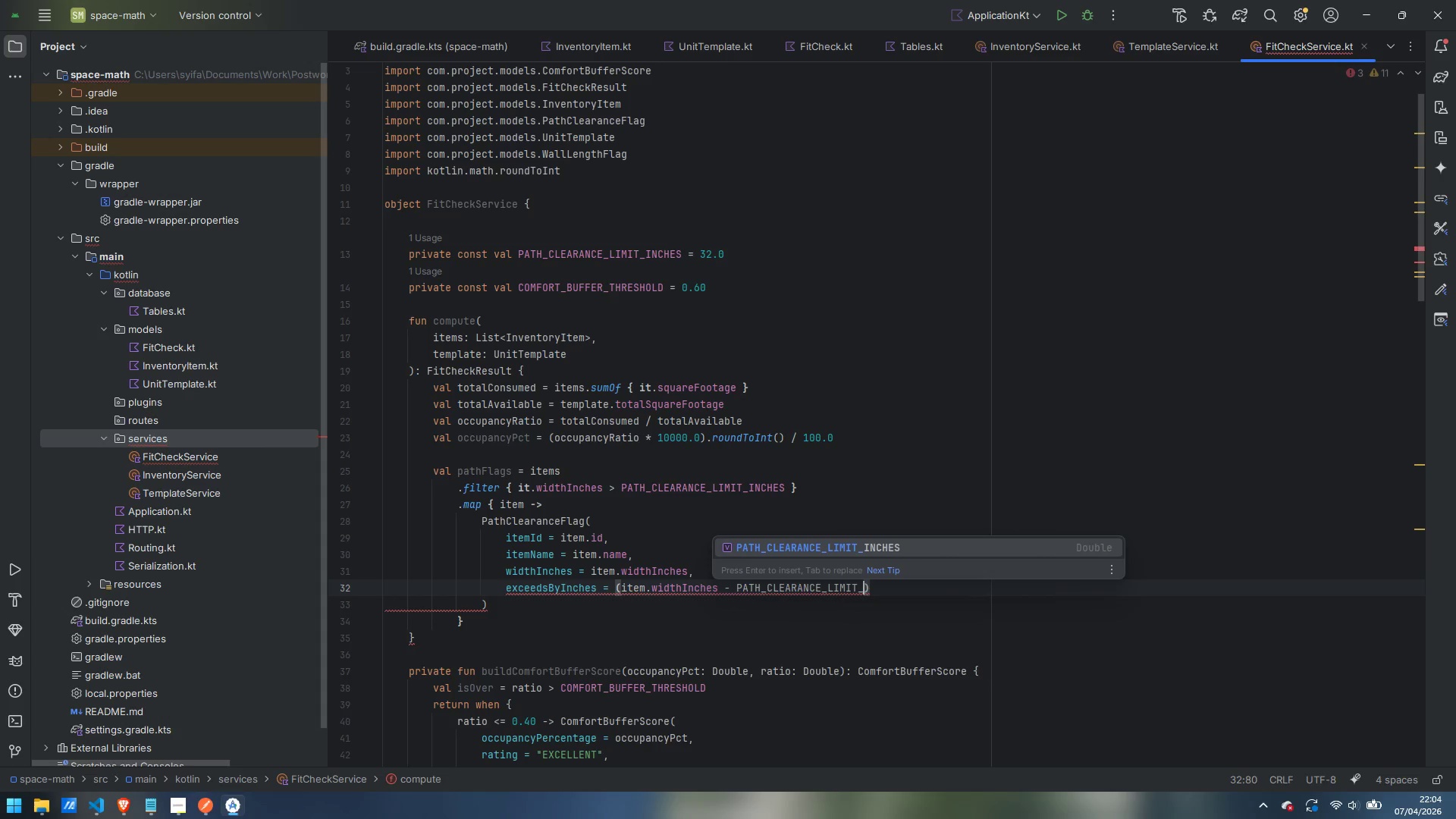 
wait(8.2)
 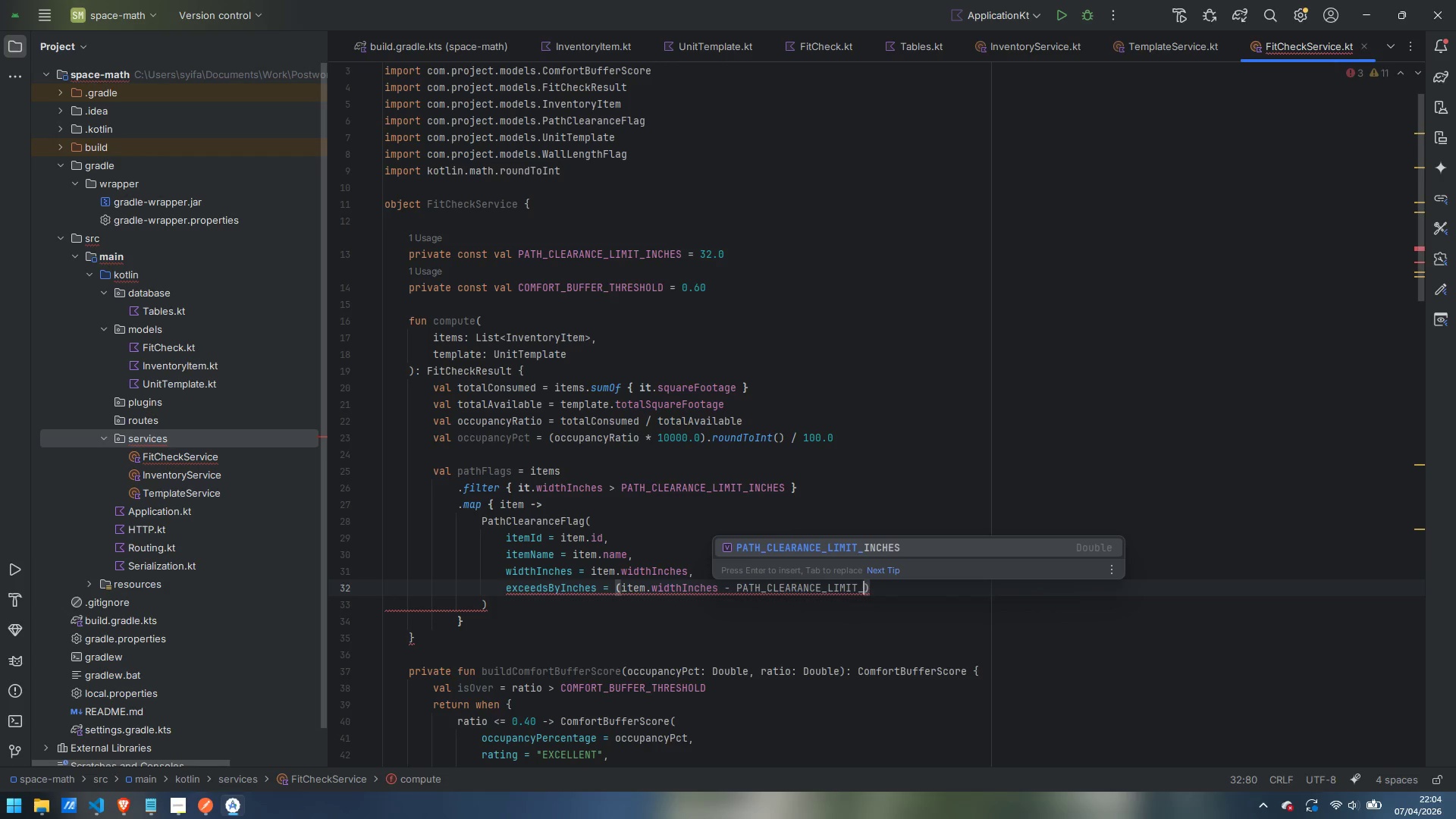 
type(INCHES)
 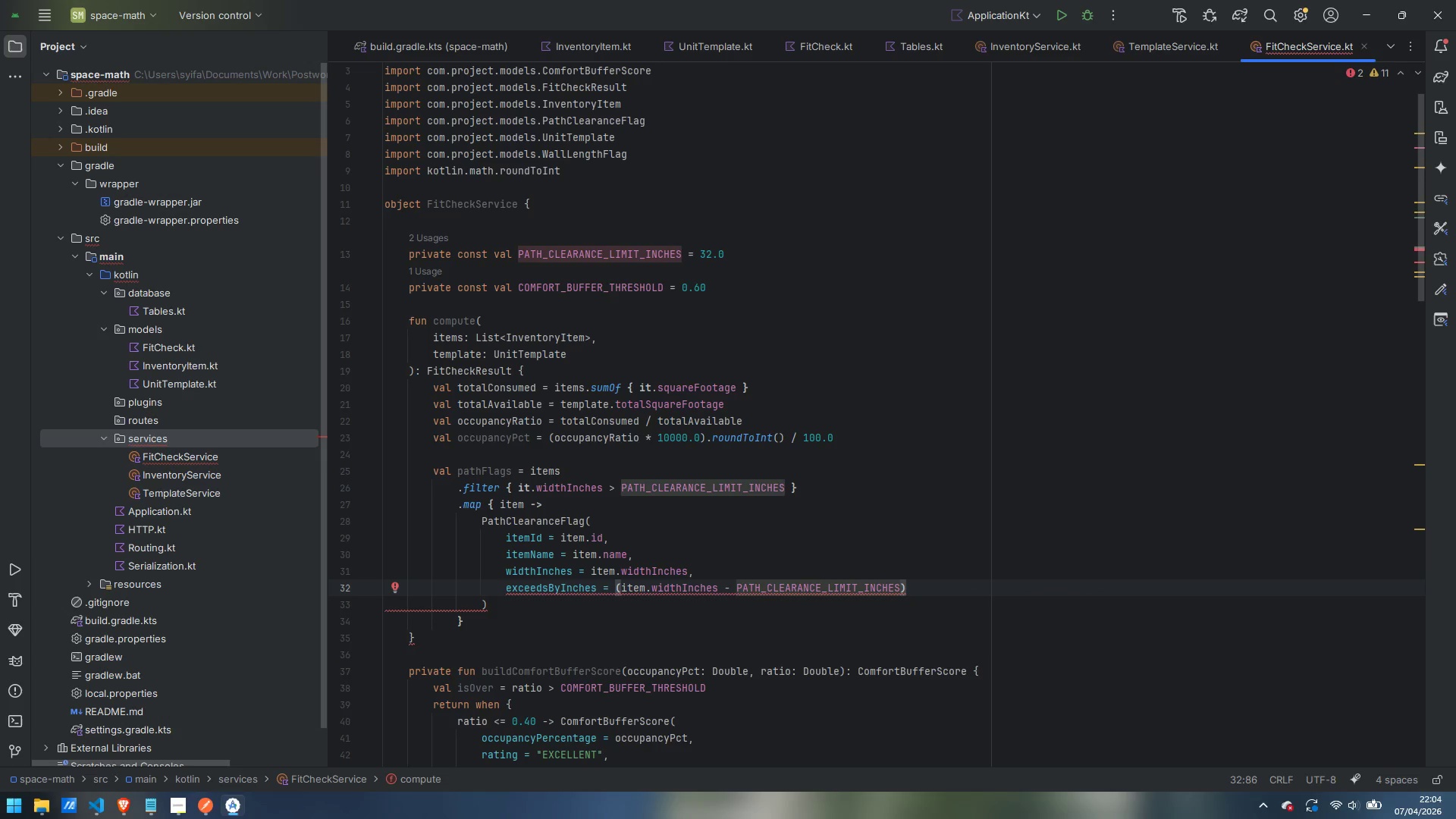 
key(ArrowRight)
 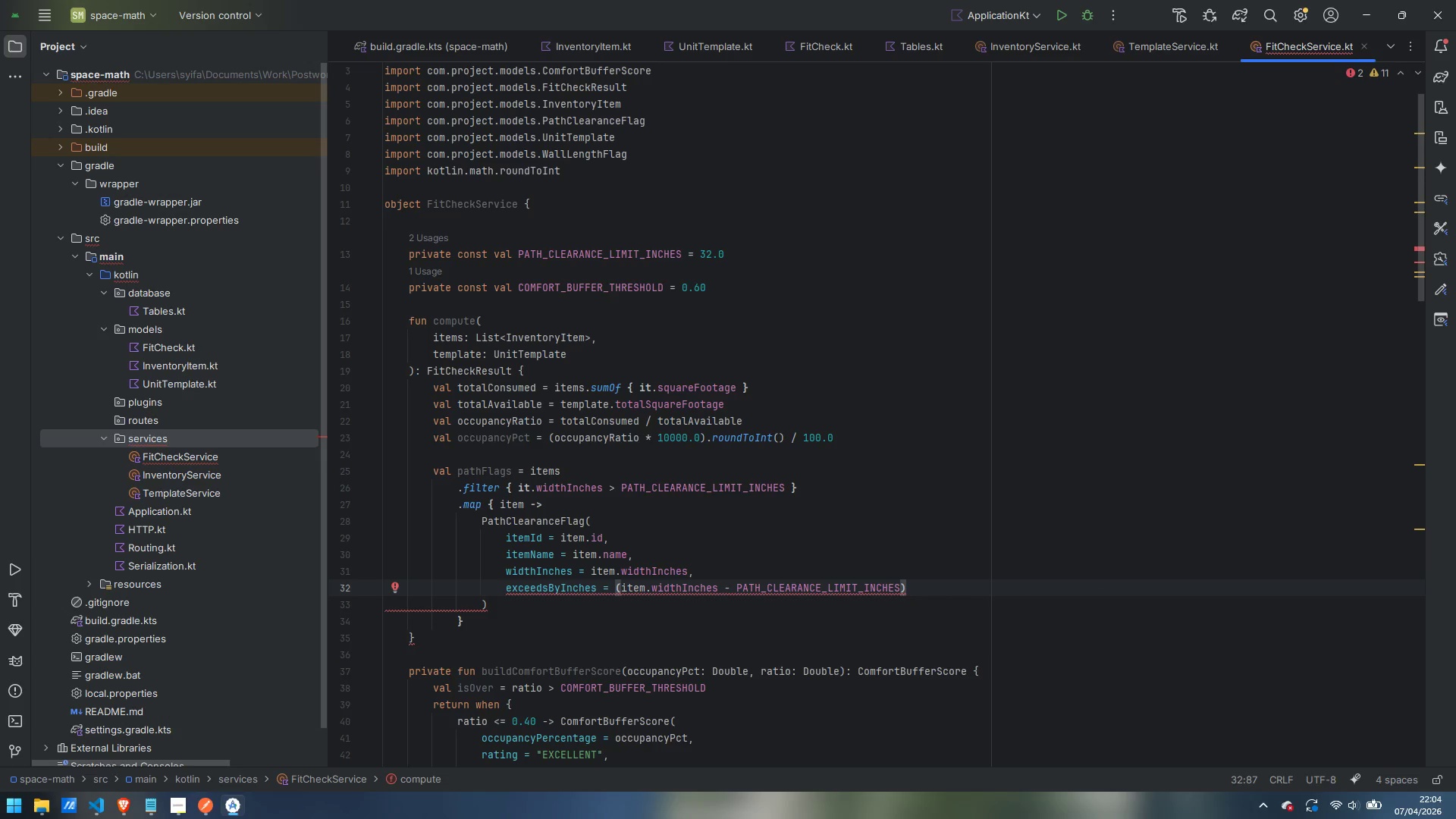 
key(Enter)
 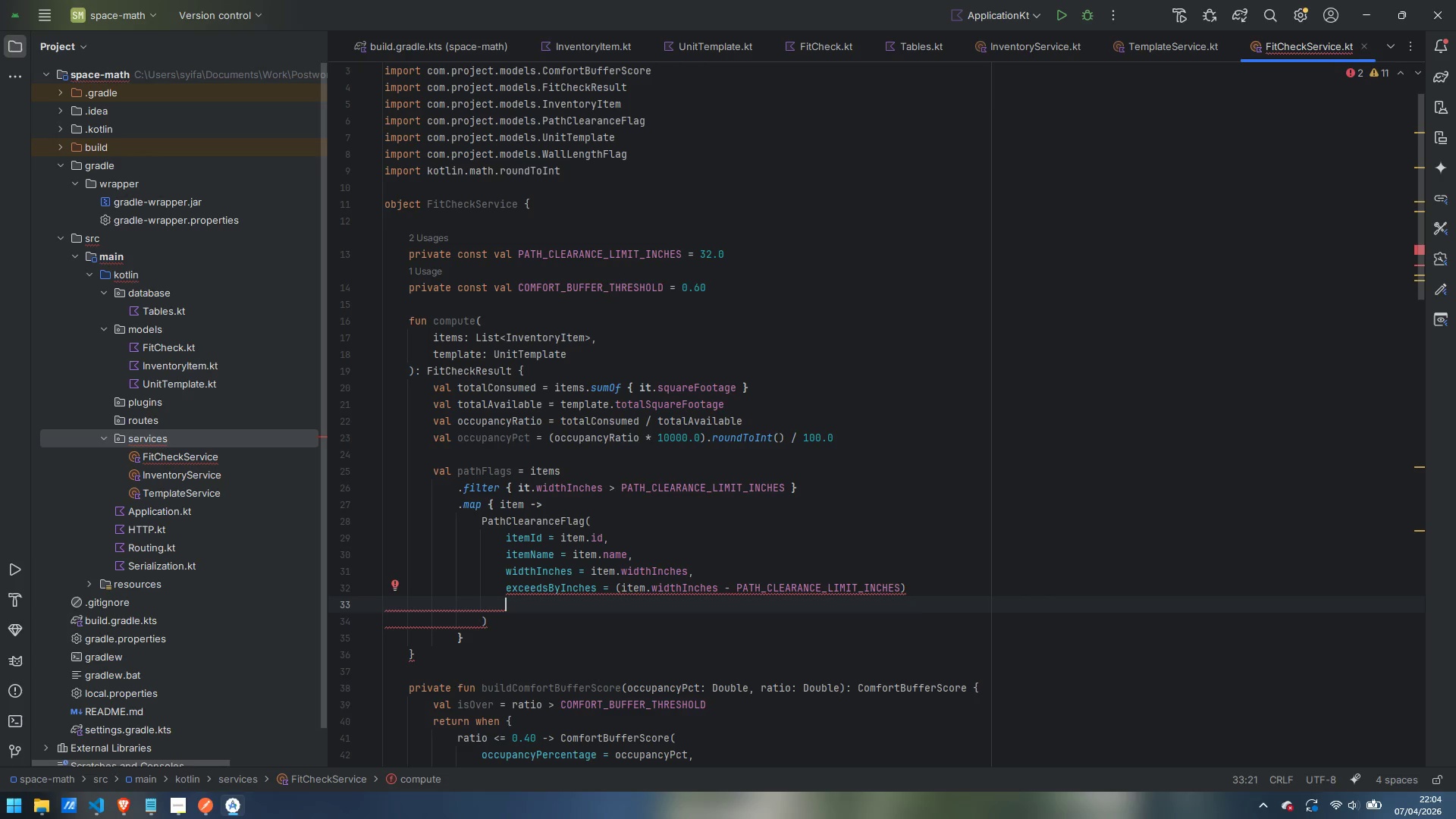 
type(.let)
 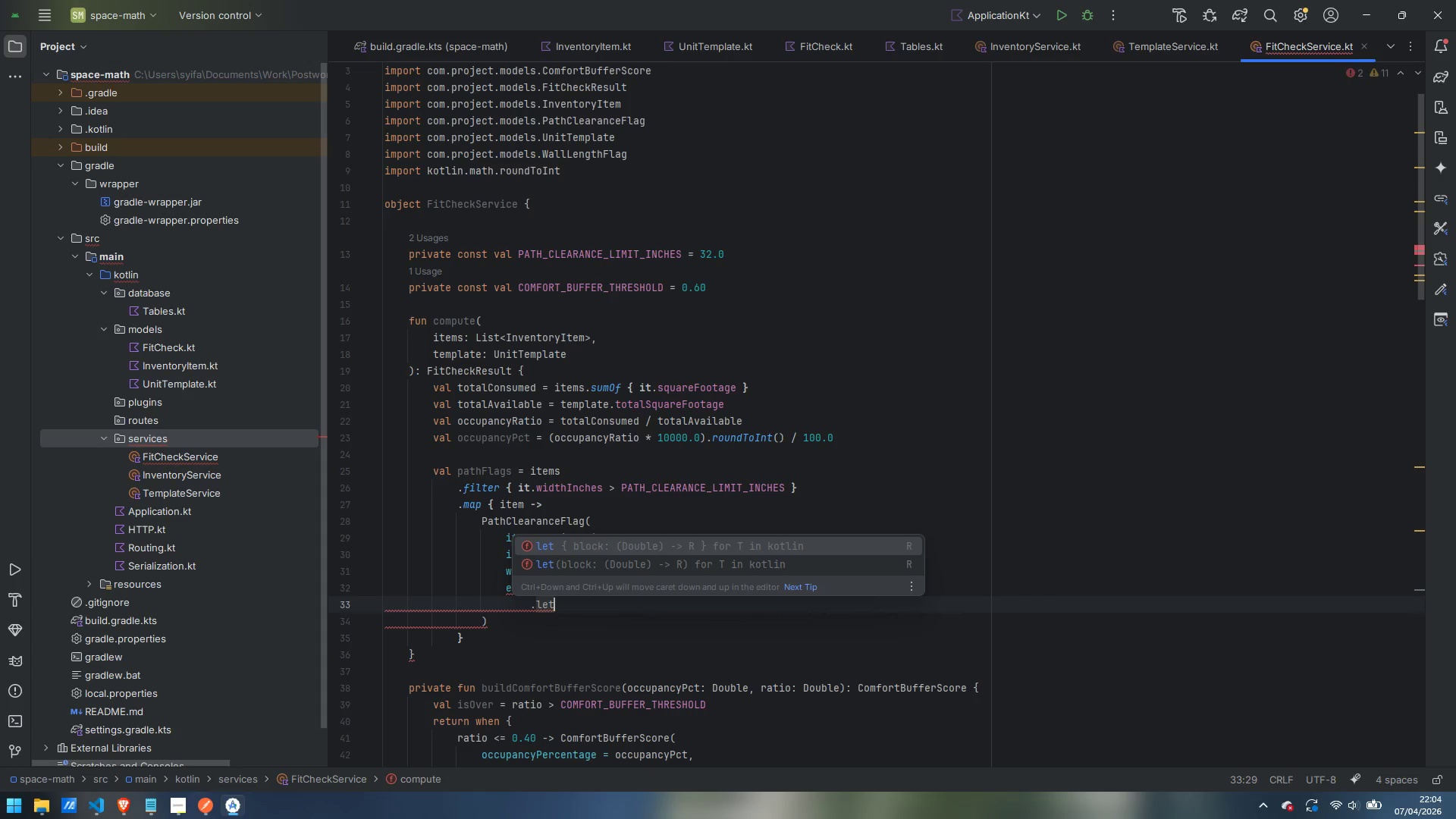 
wait(9.61)
 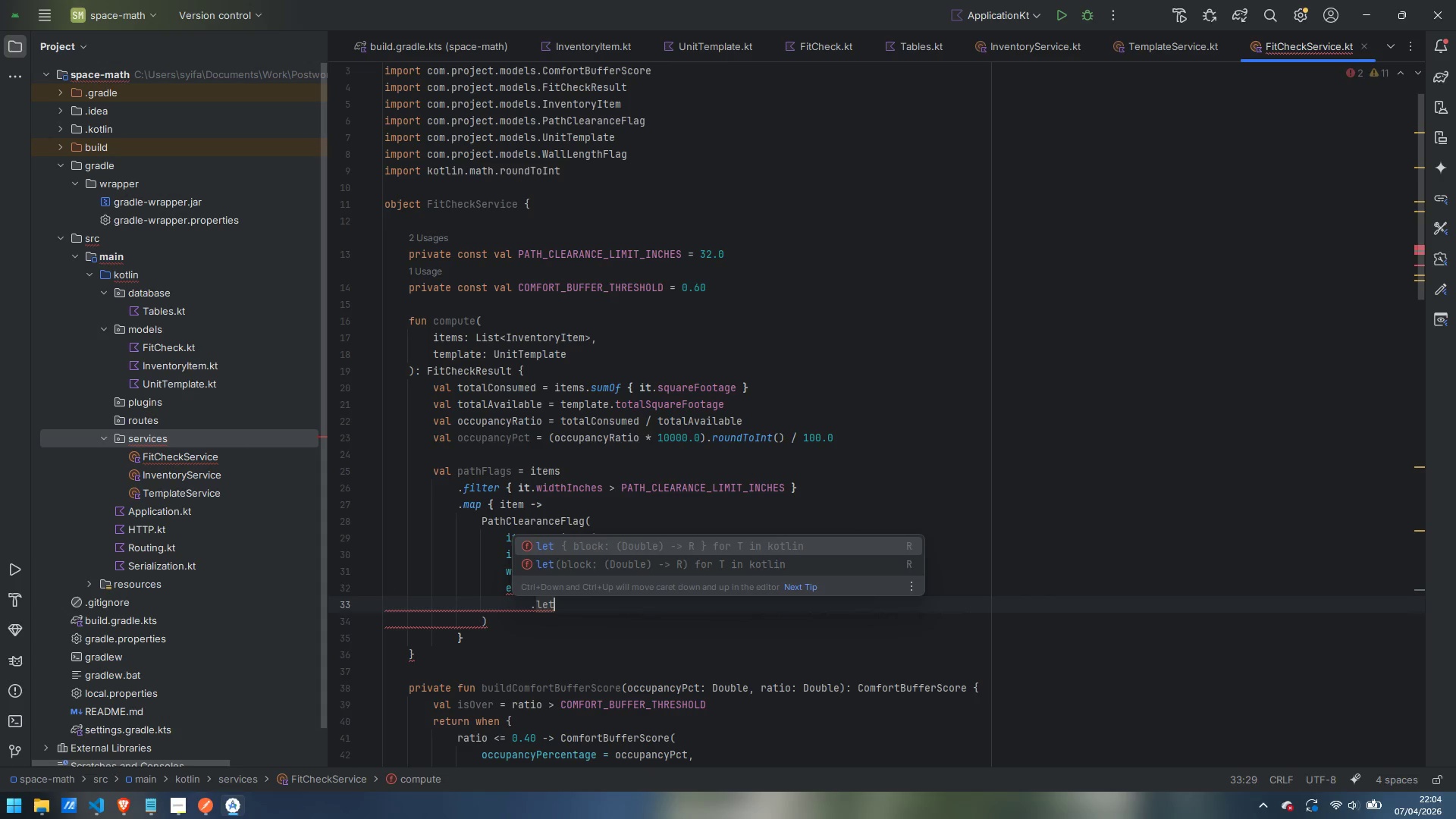 
key(Enter)
 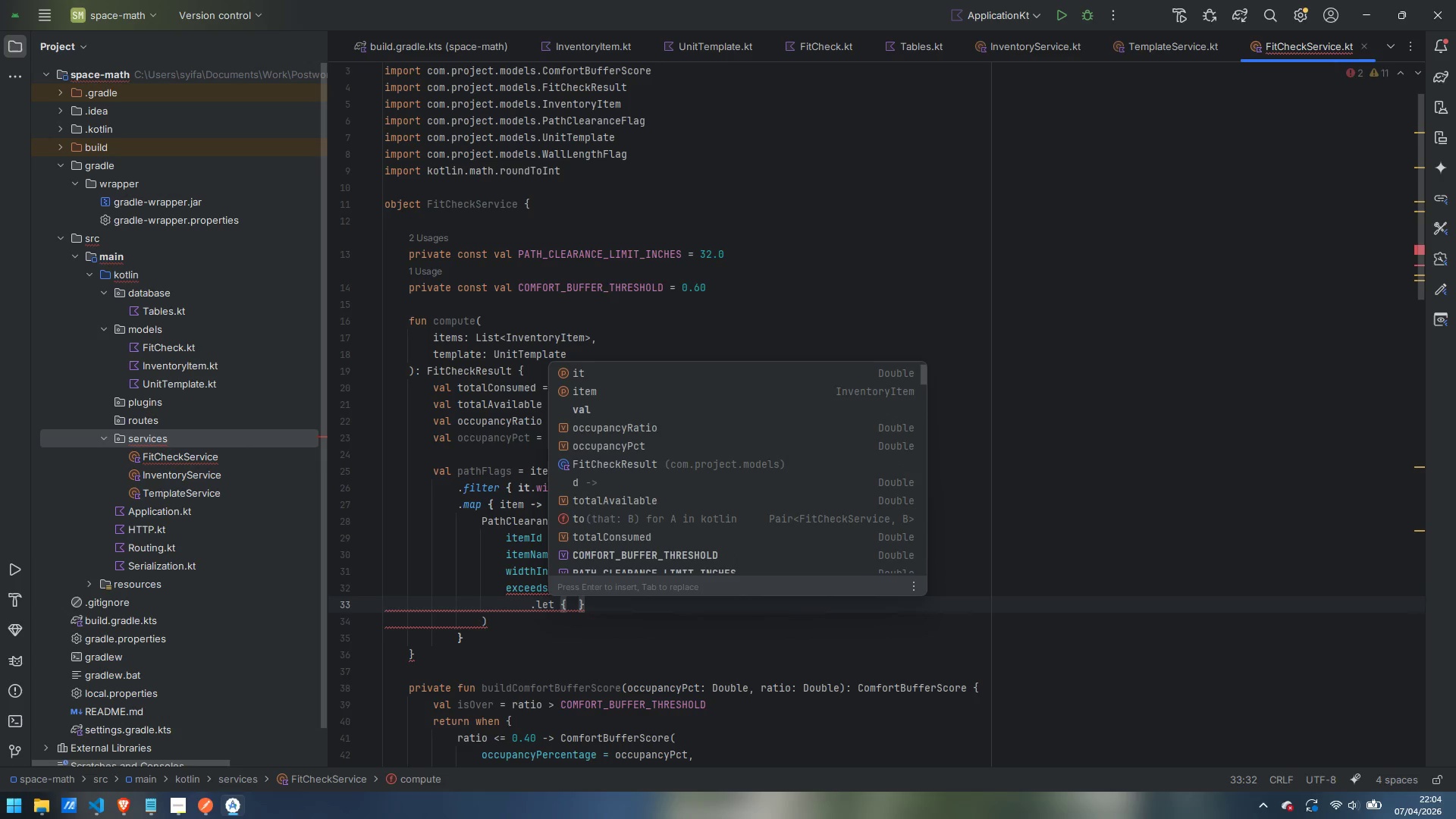 
type((ite)
key(Backspace)
type( * 19)
key(Backspace)
type(0)
 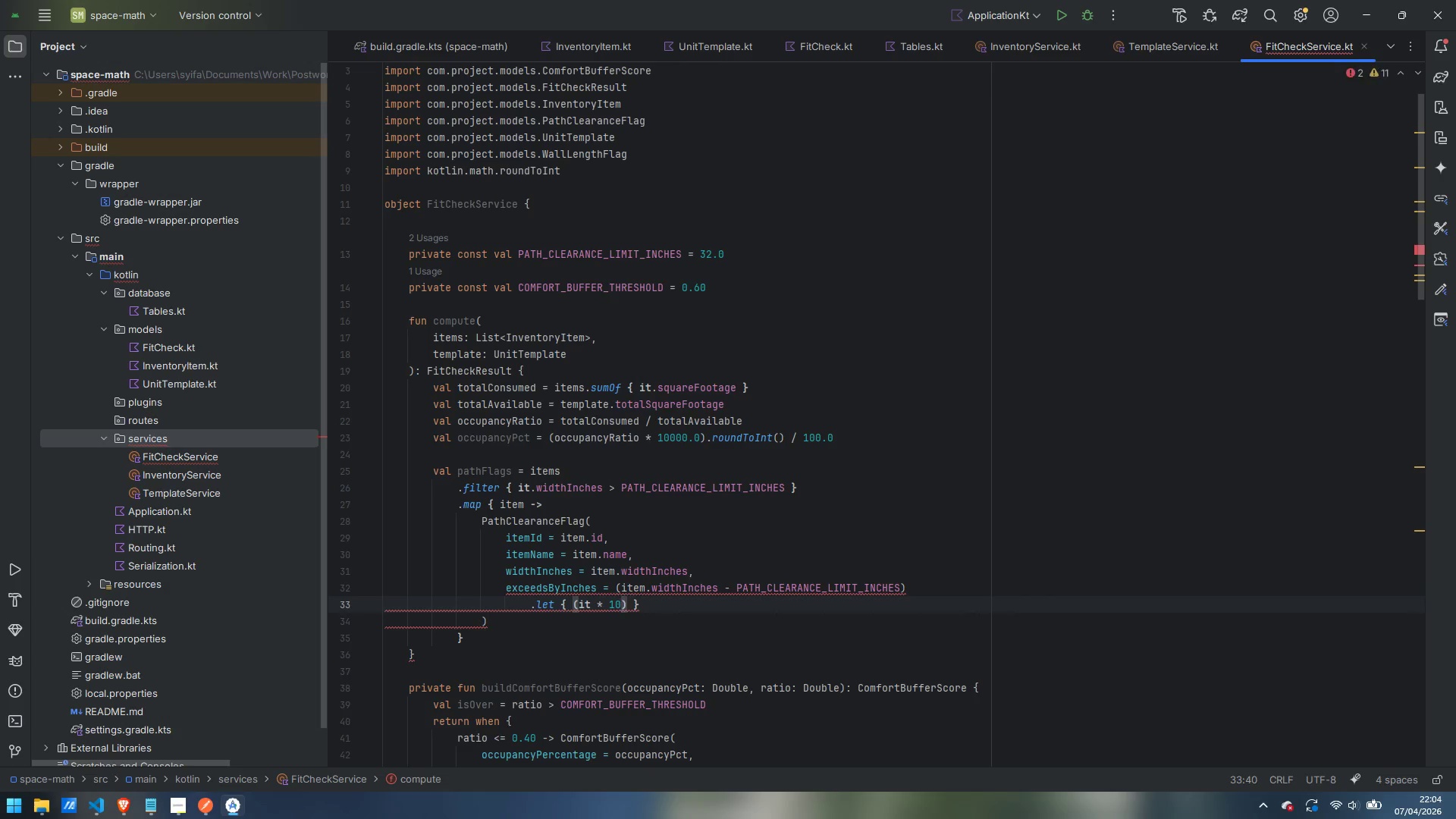 
key(ArrowRight)
 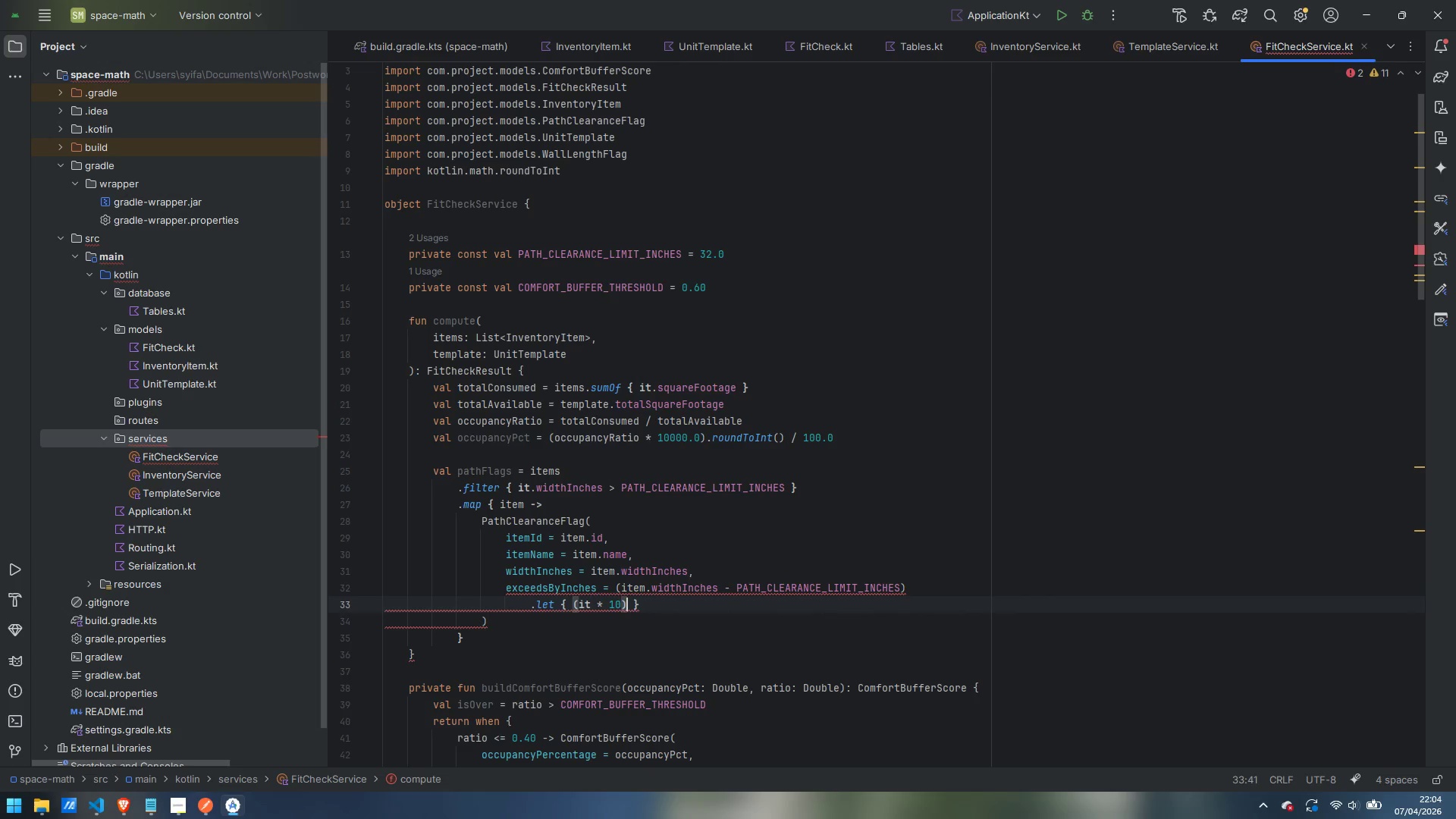 
type(.roundToInt)
 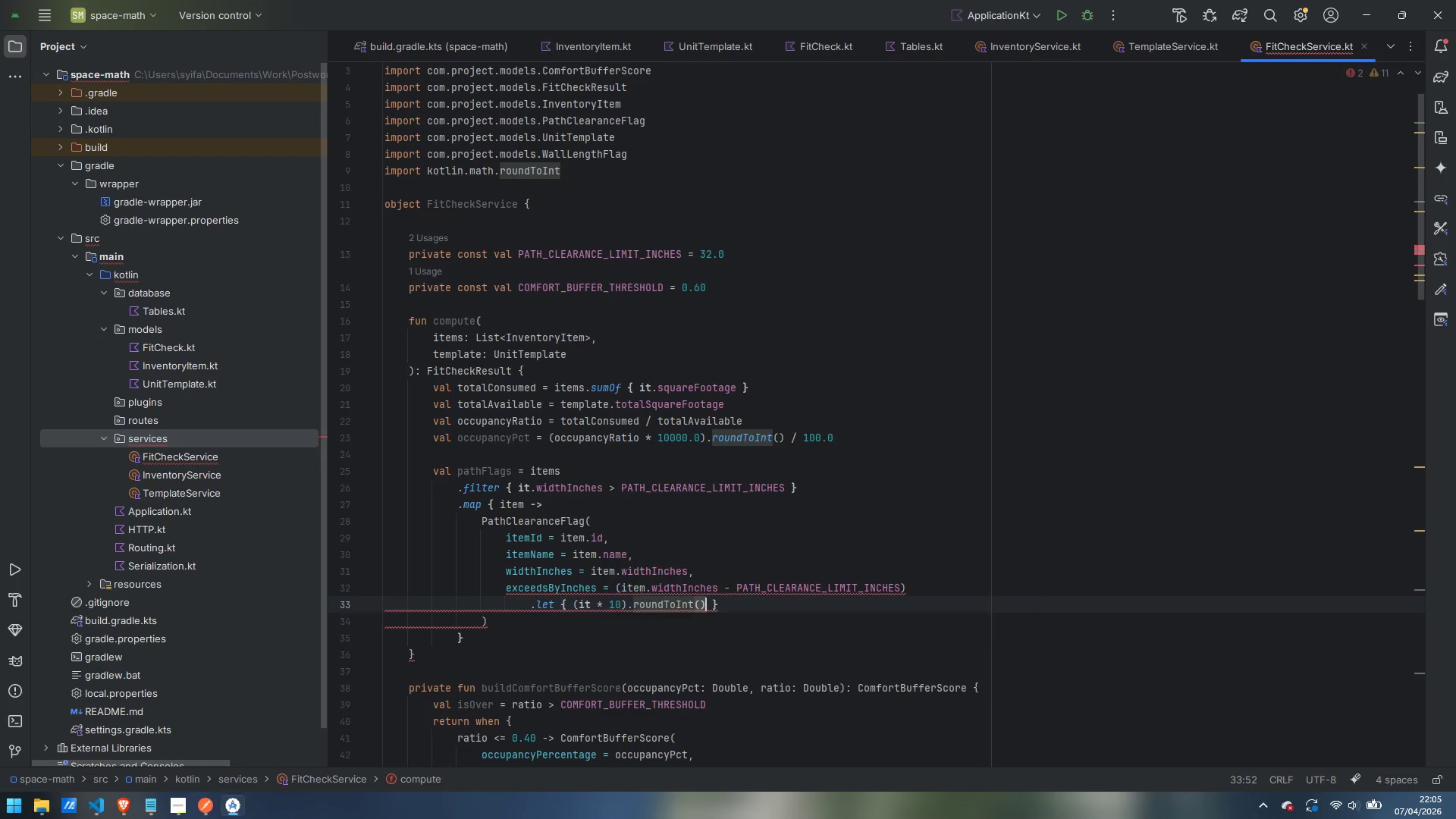 
key(Enter)
 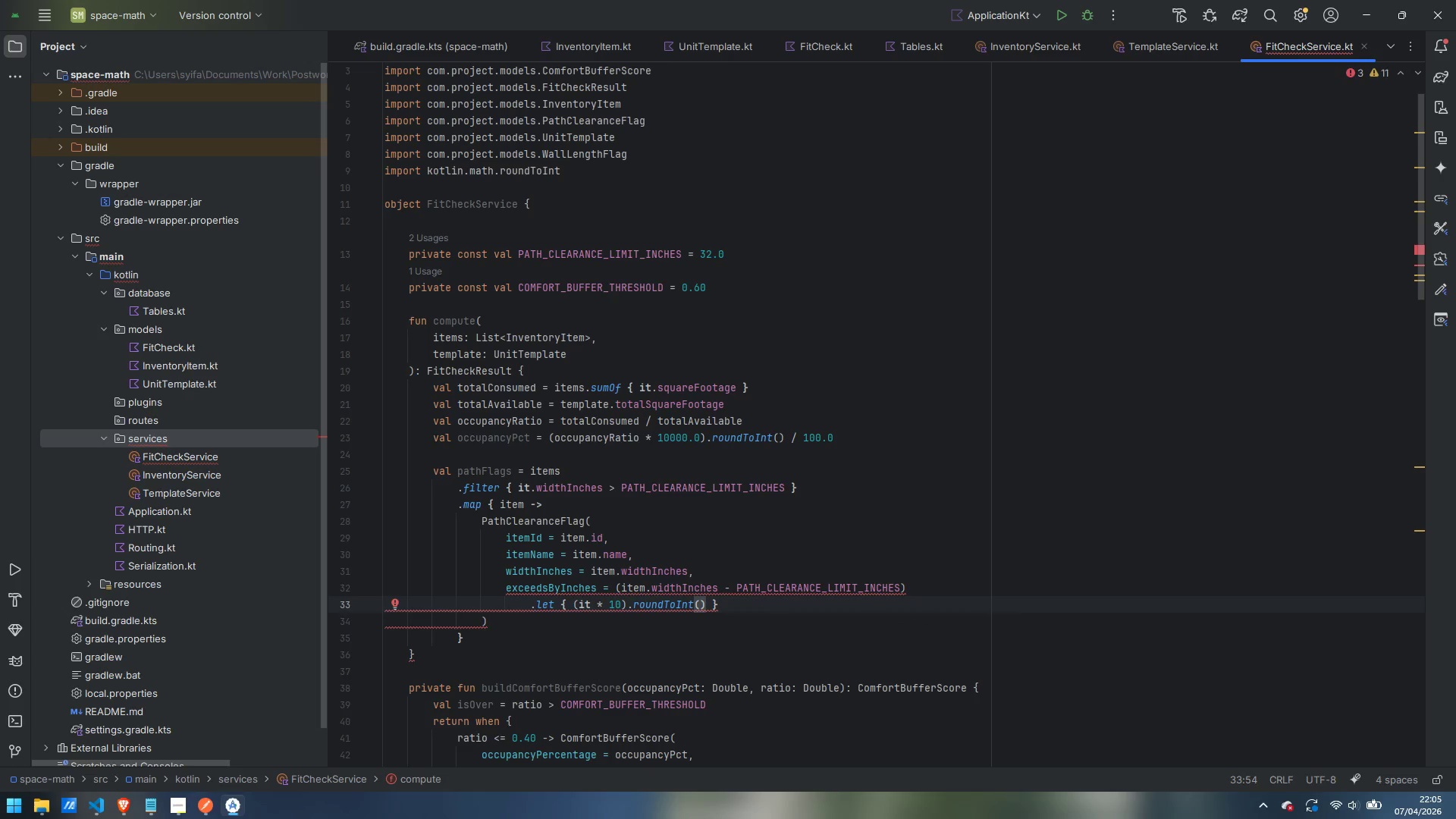 
type( / 10.0)
 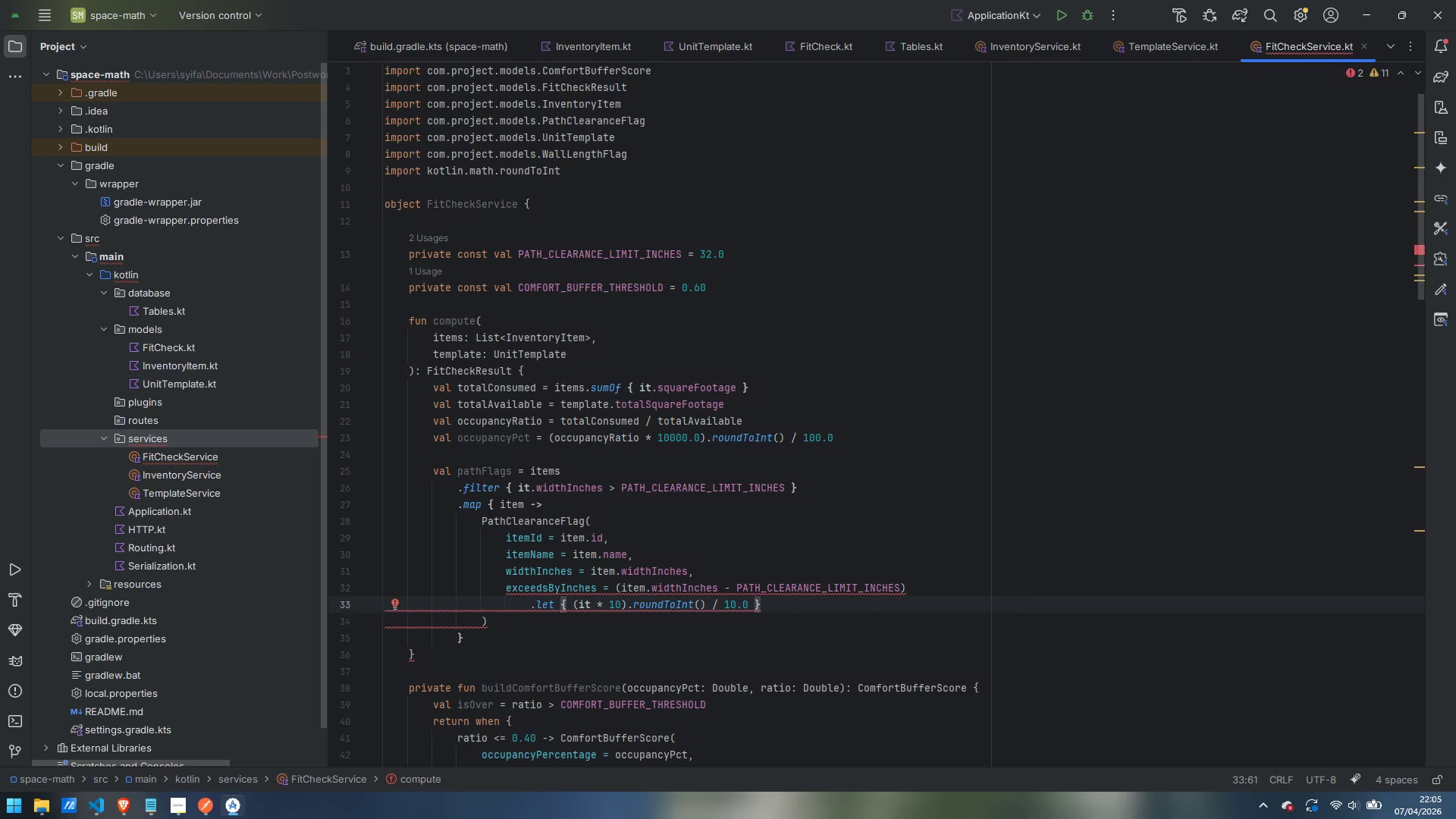 
wait(8.73)
 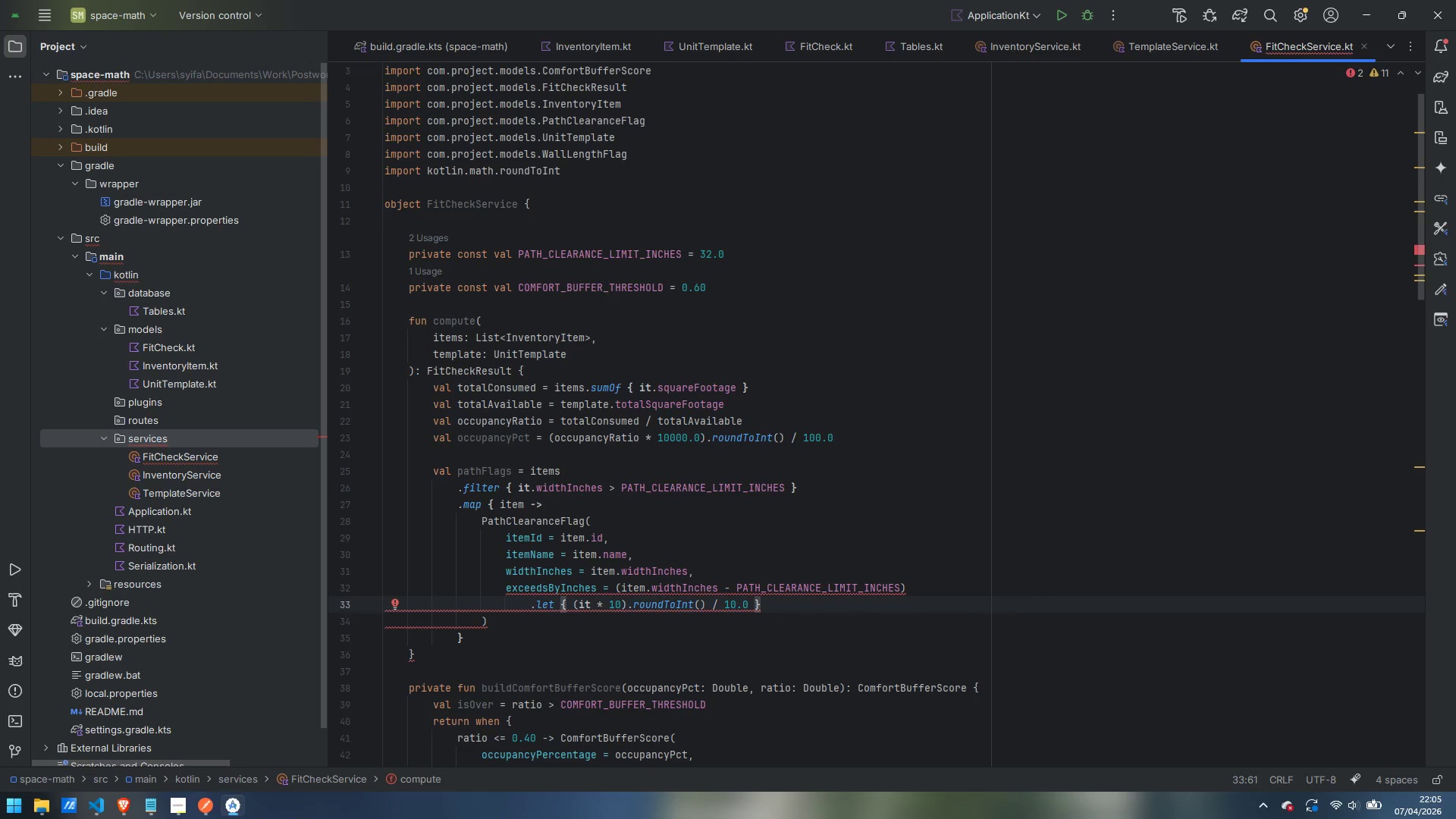 
key(ArrowRight)
 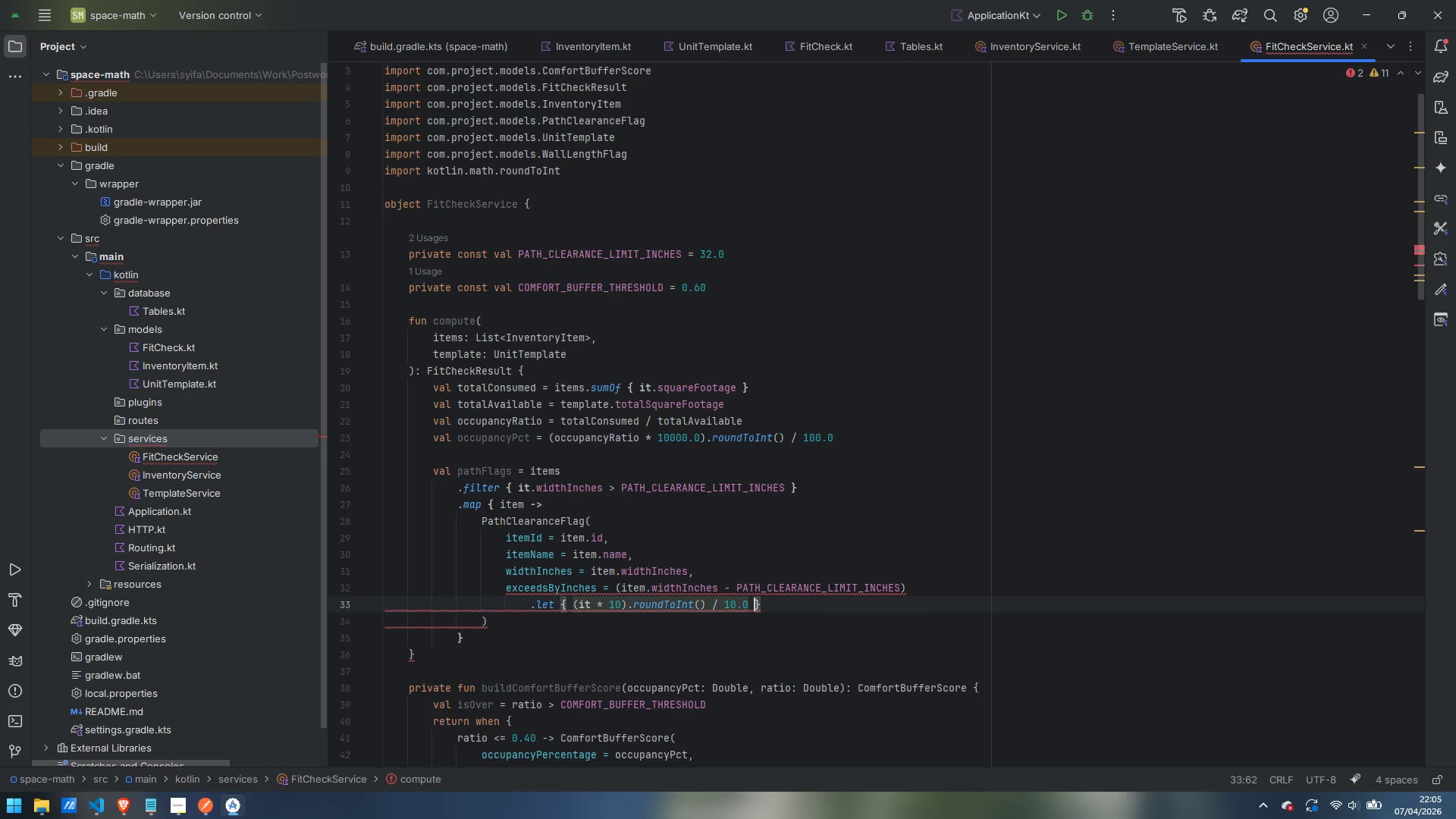 
key(ArrowRight)
 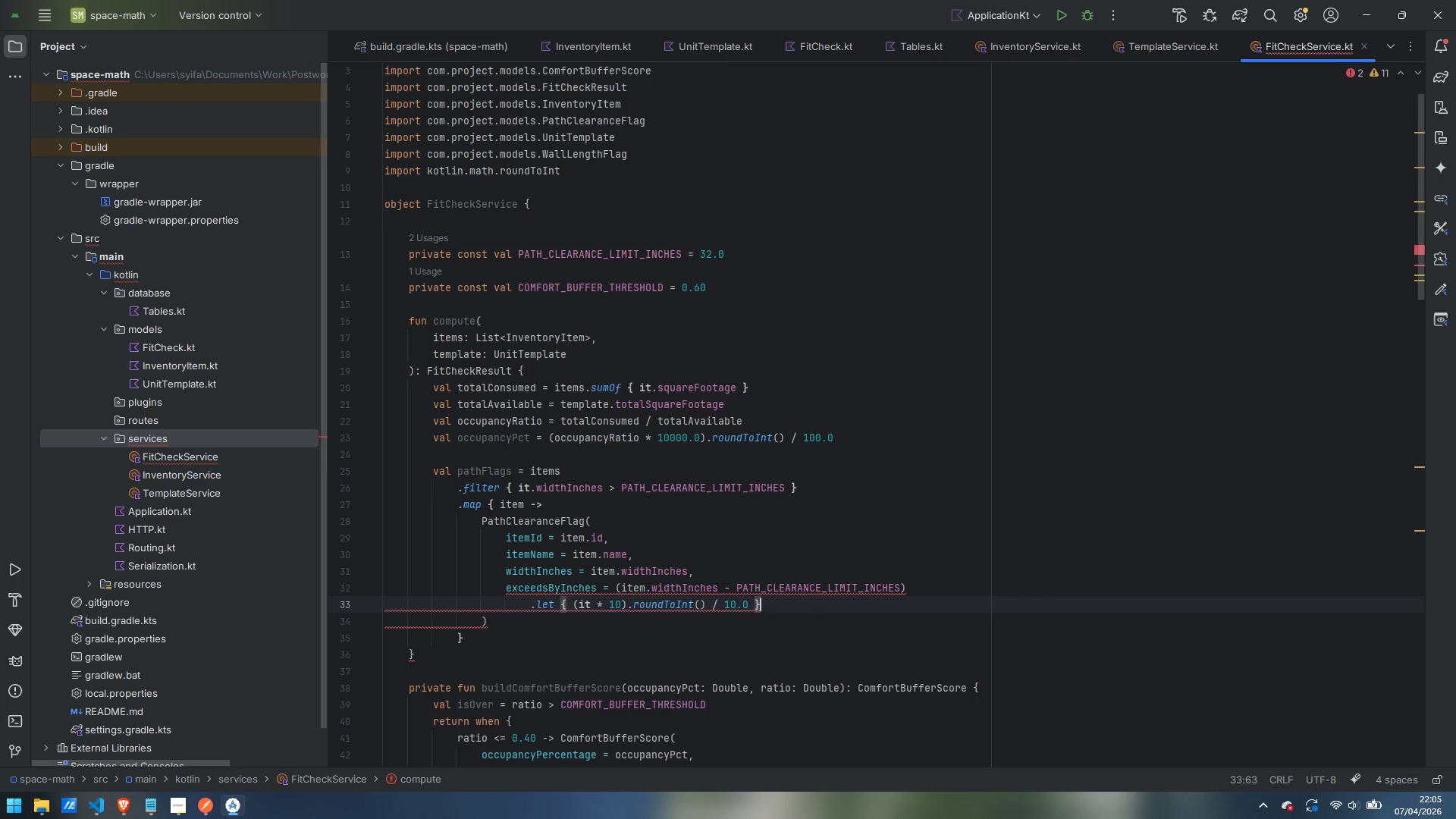 
key(Comma)
 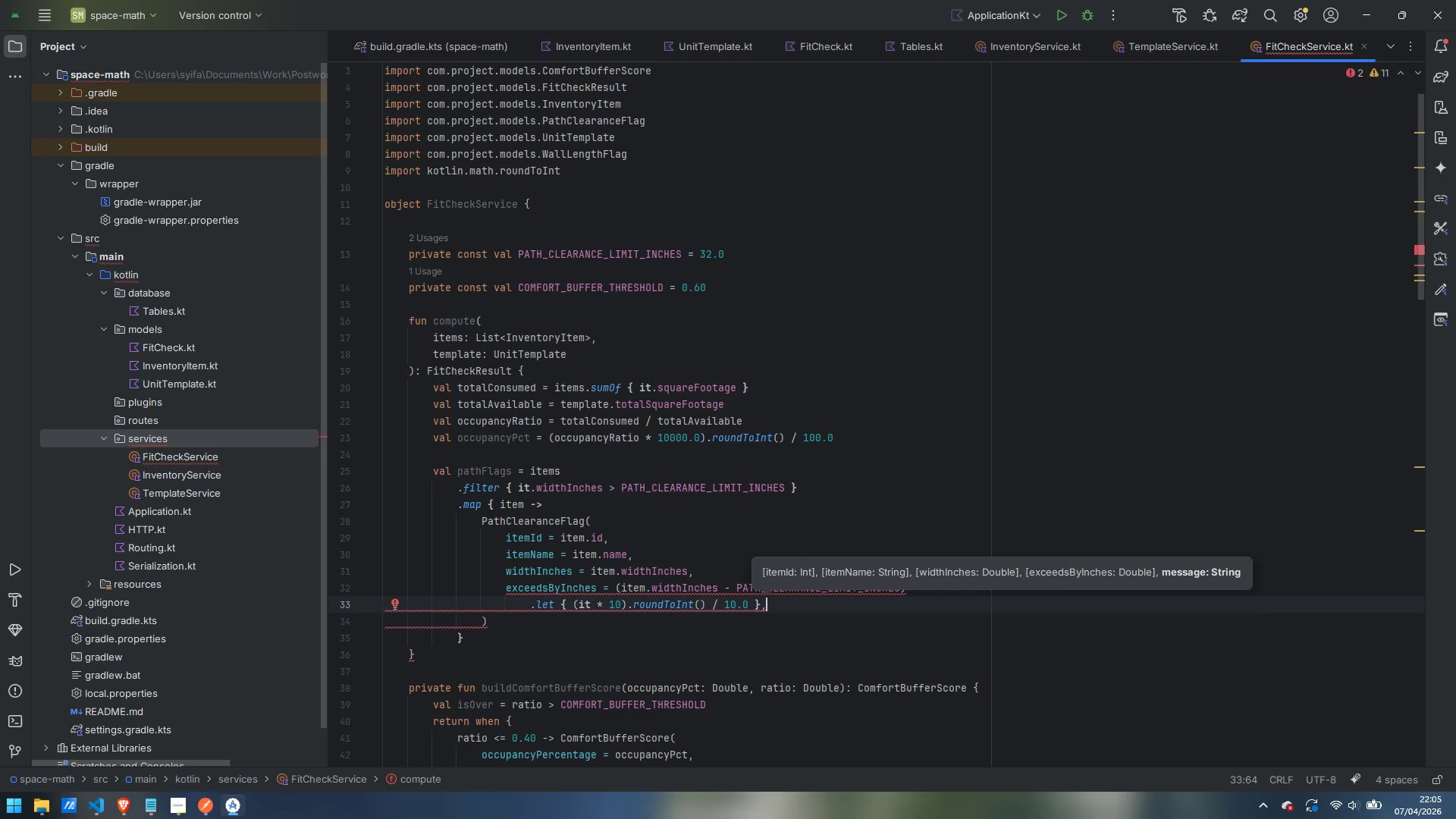 
key(Enter)
 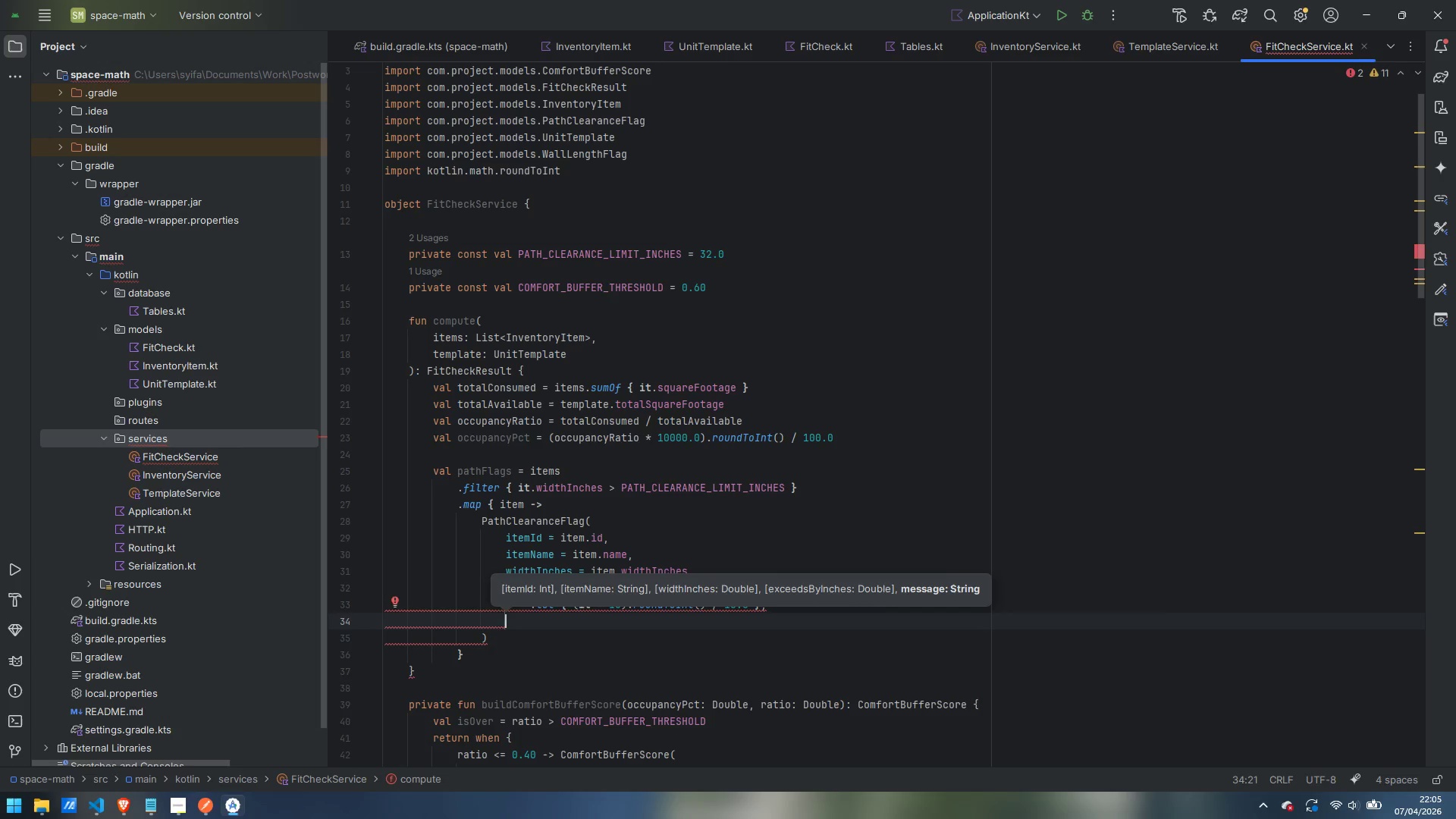 
type(message = "\"${})
 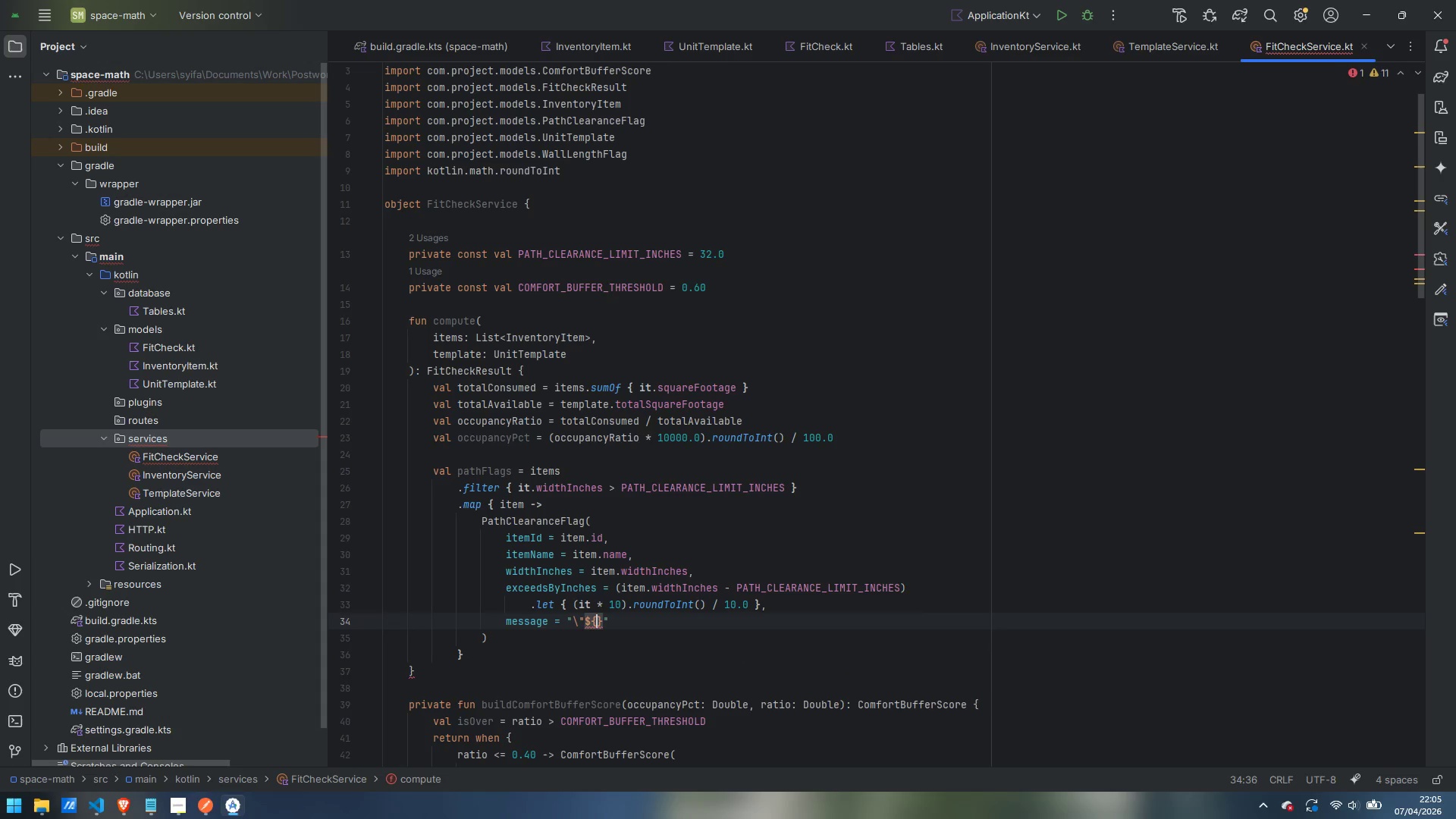 
 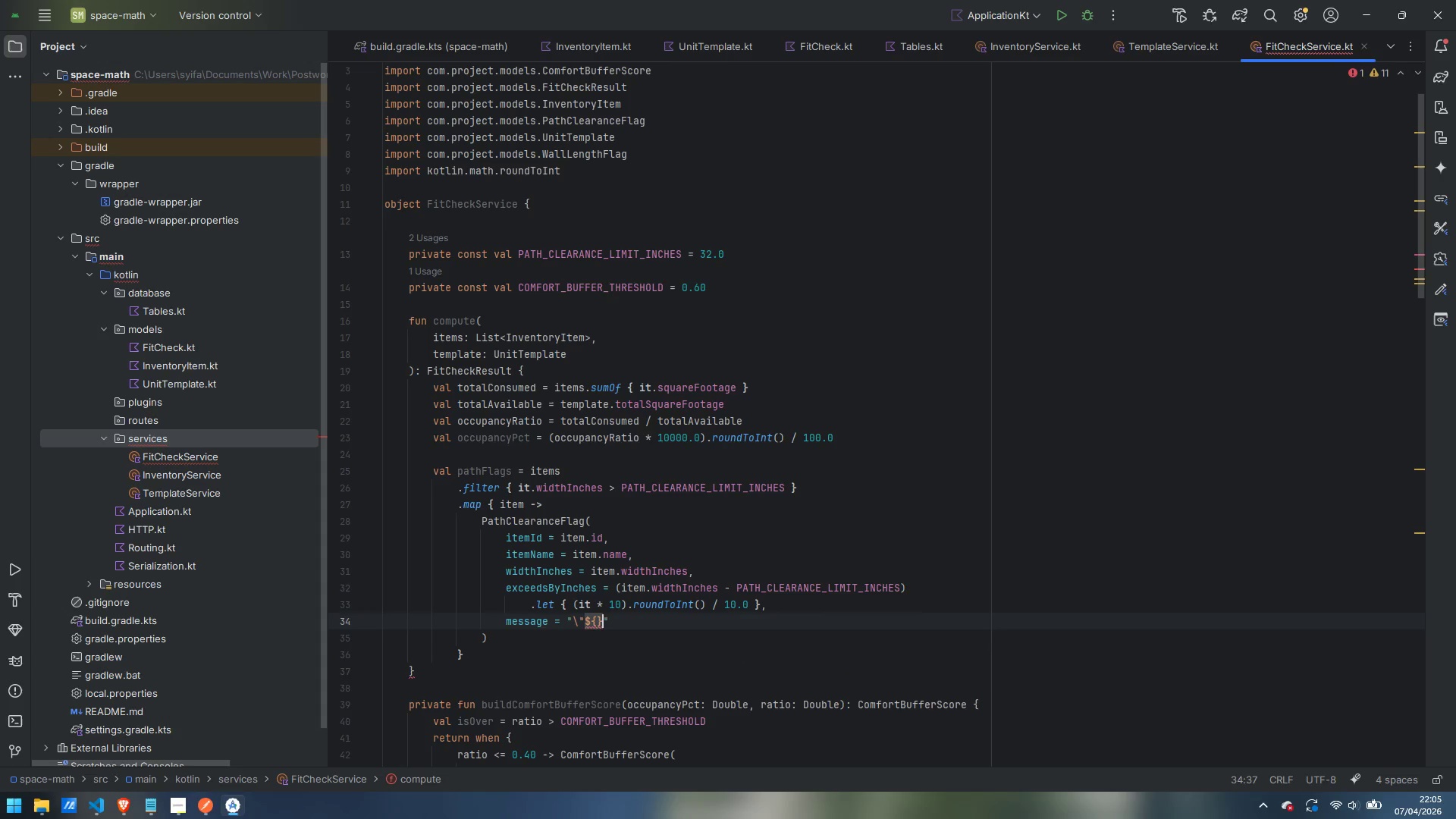 
key(ArrowLeft)
 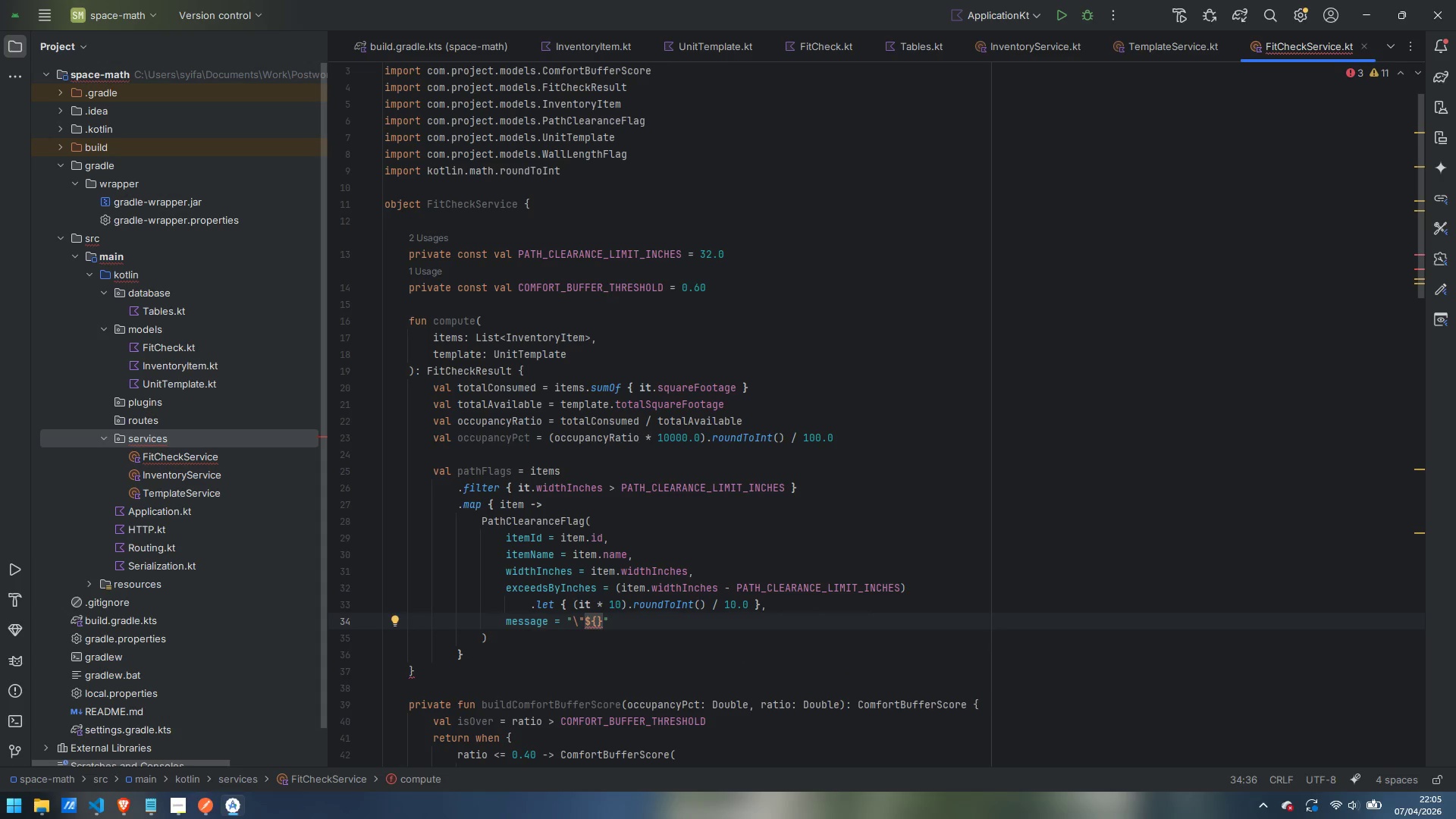 
type(item.name)
 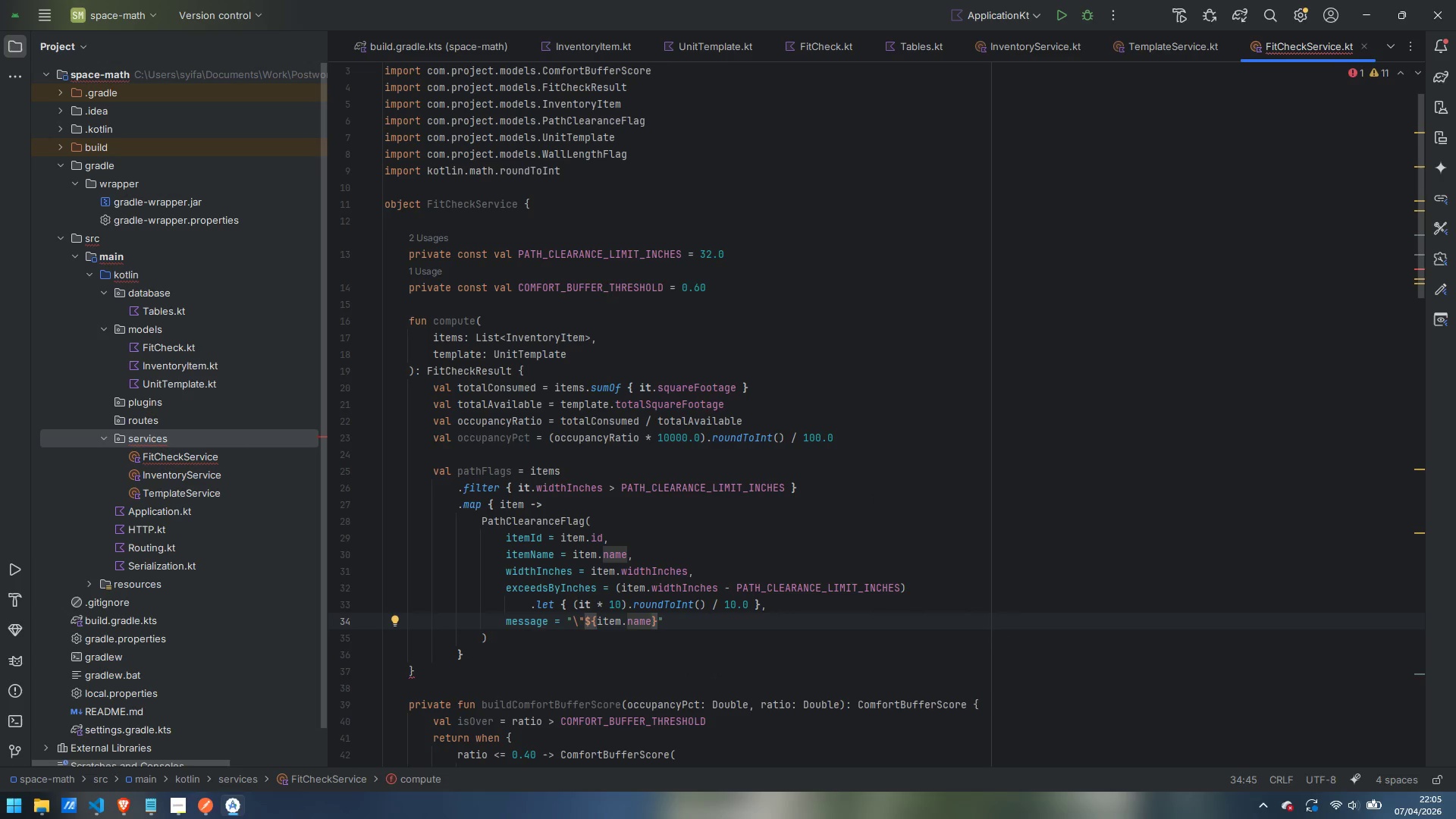 
key(ArrowRight)
 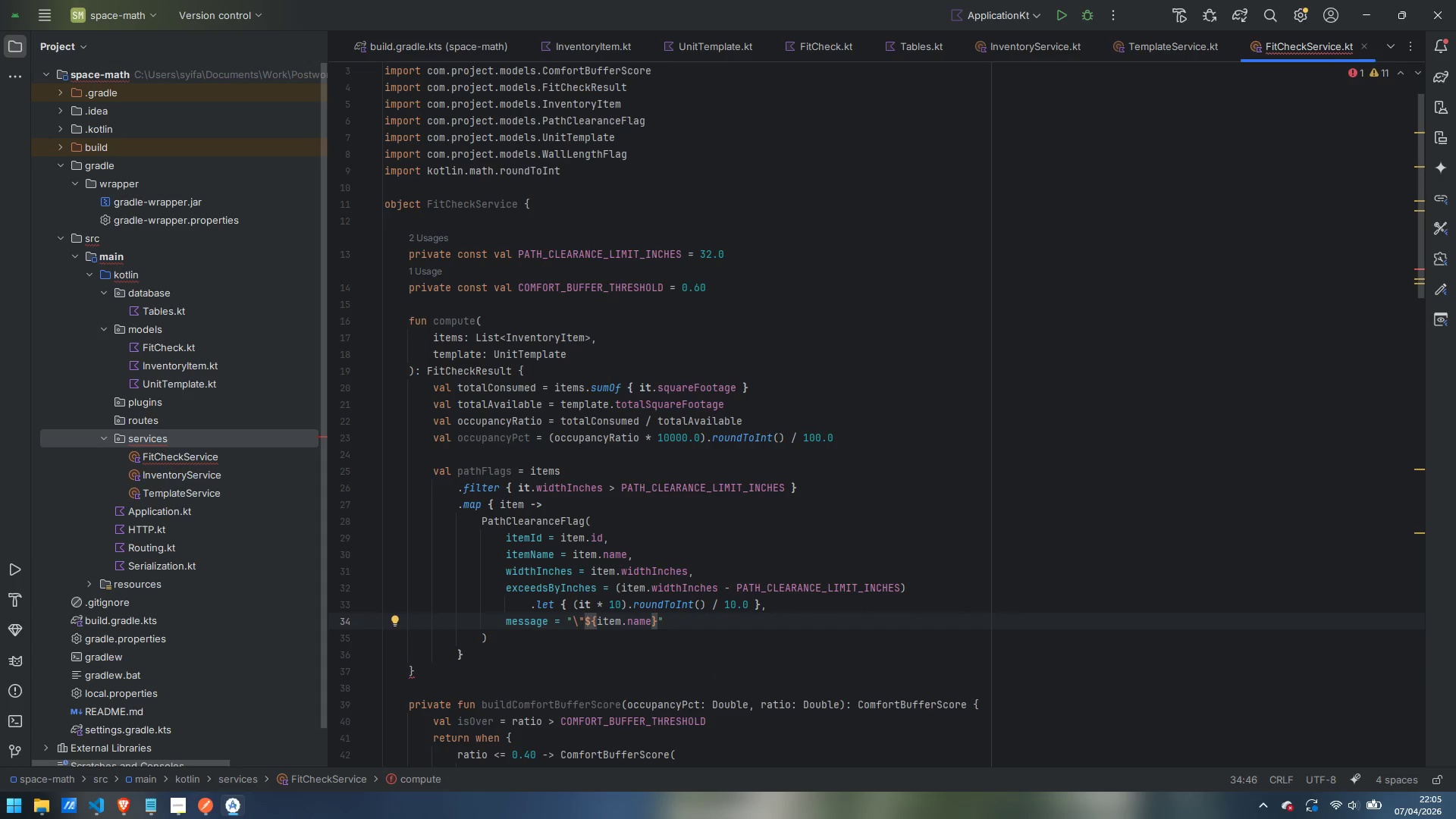 
type(\" is ${})
 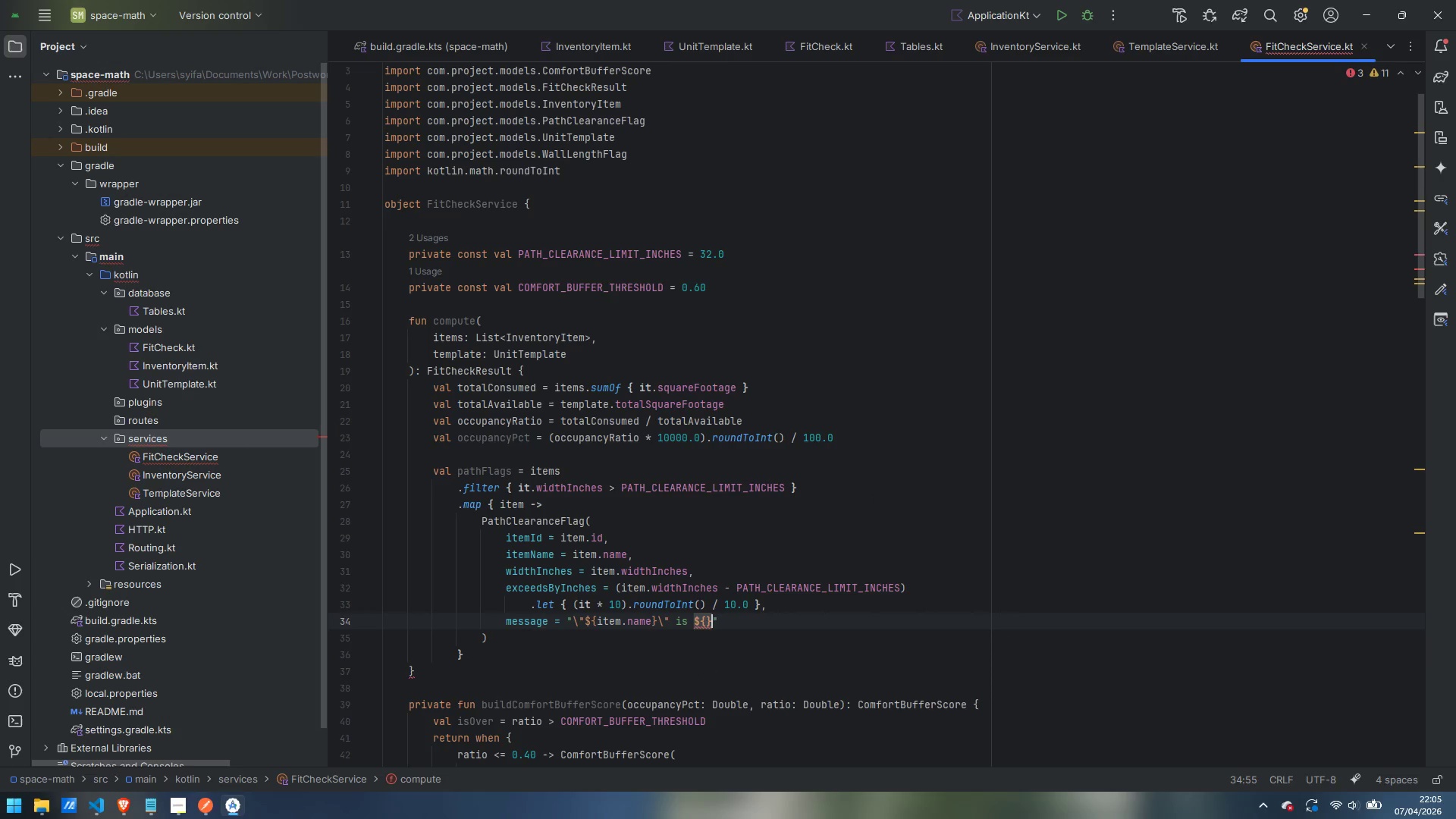 
key(ArrowLeft)
 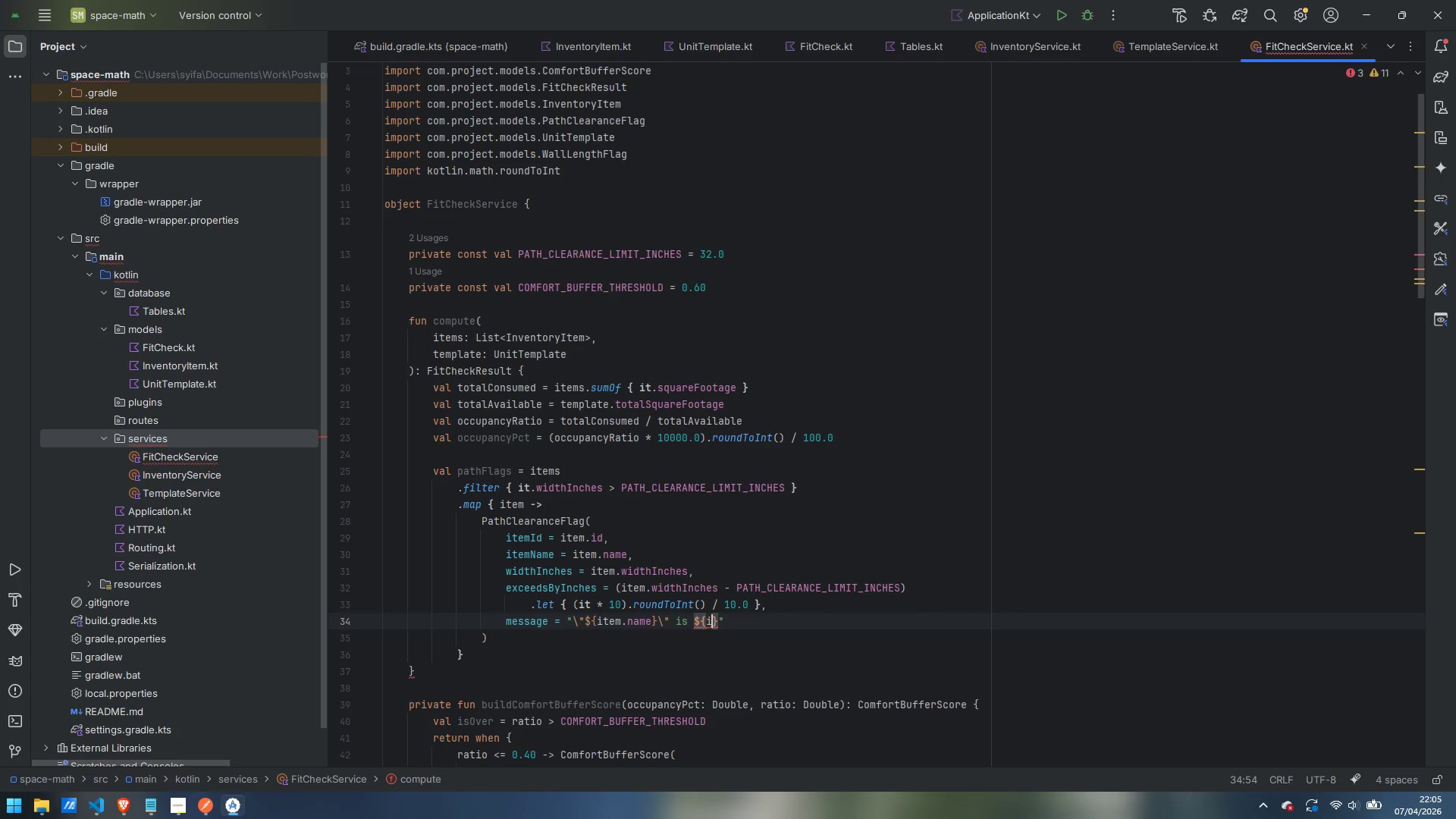 
type(item.widthInches)
 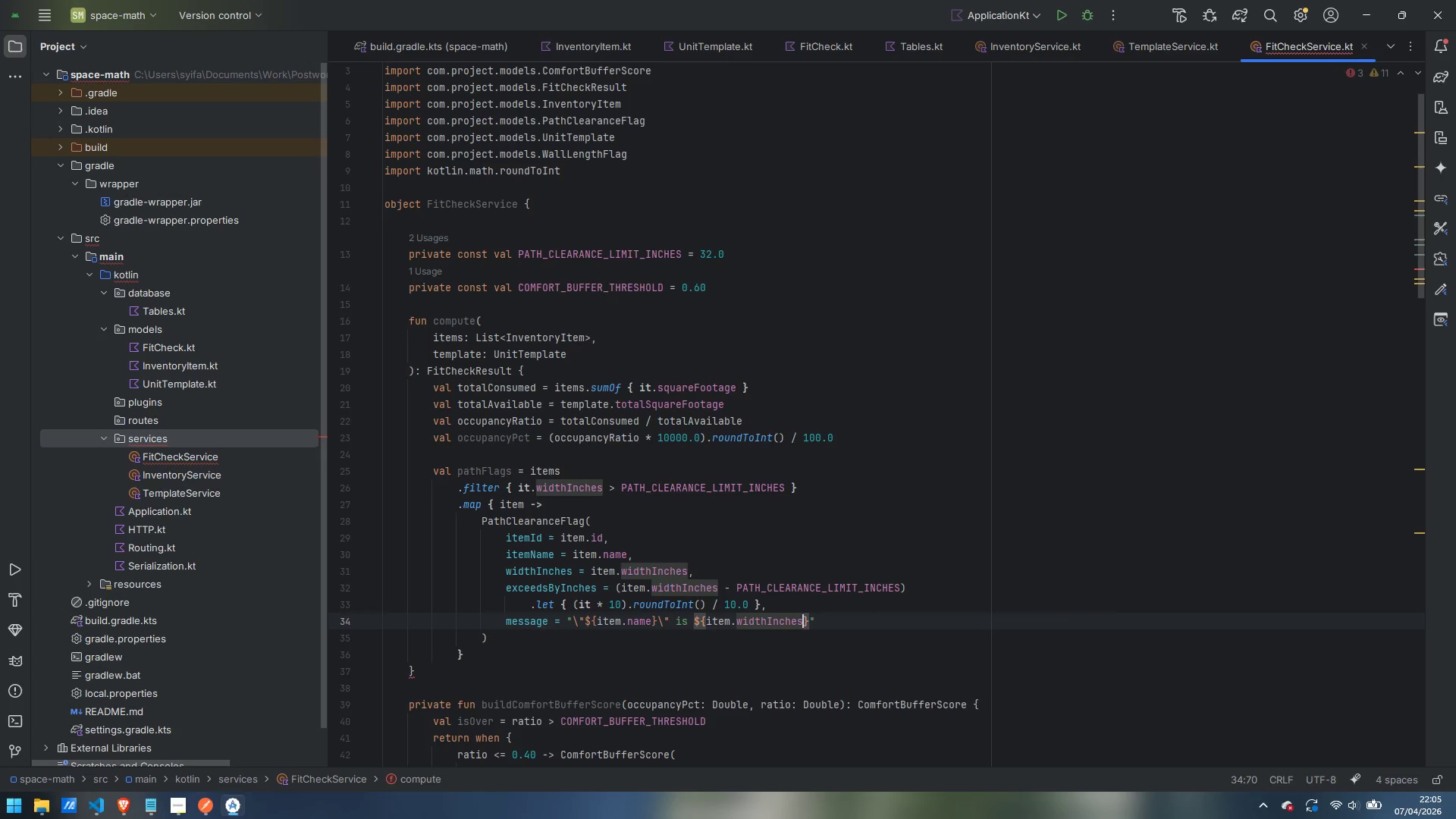 
key(ArrowRight)
 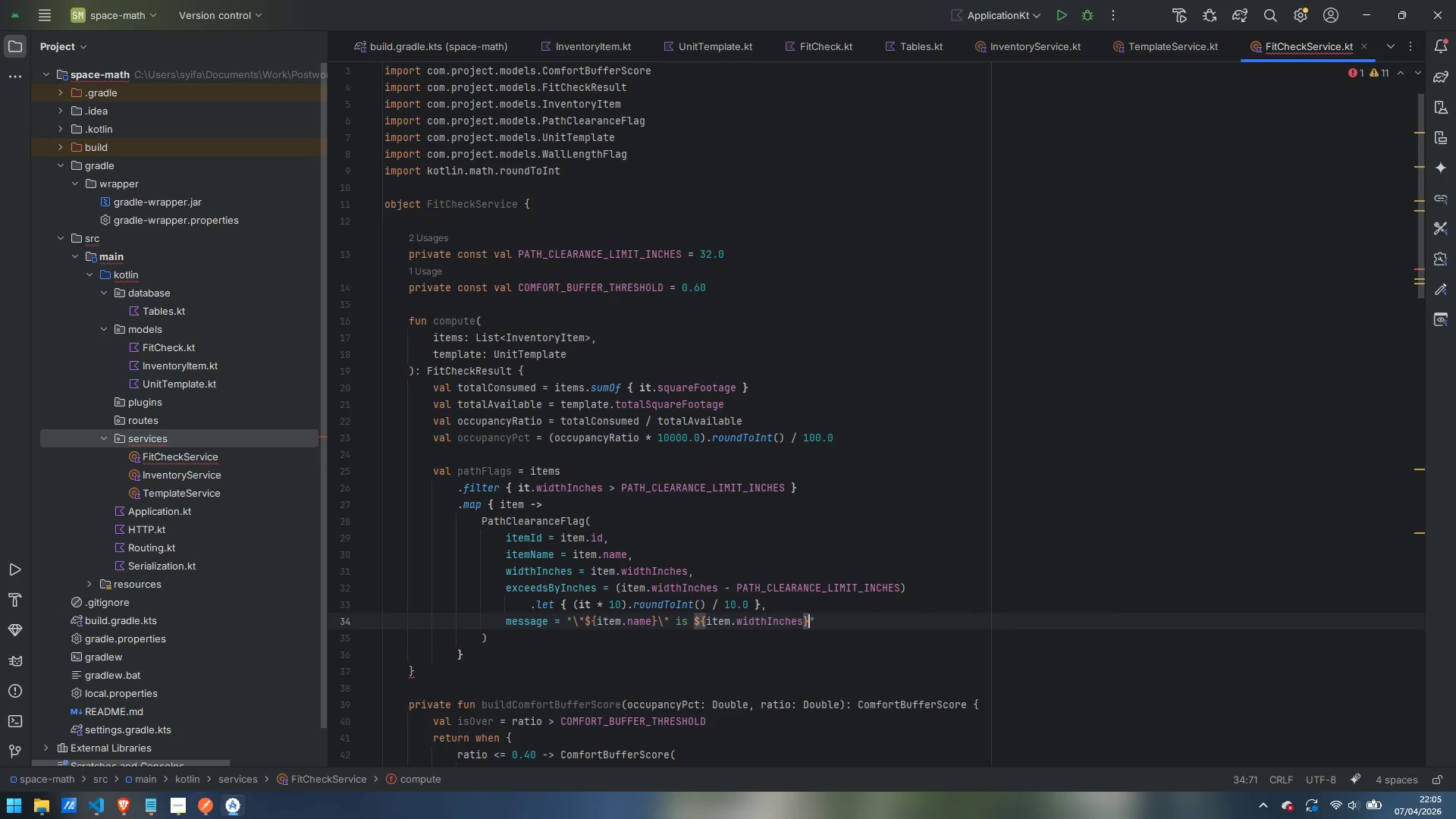 
type( )
key(Backspace)
type(\" wide )
key(Backspace)
type(, w)
key(Backspace)
type(exceeds the )
 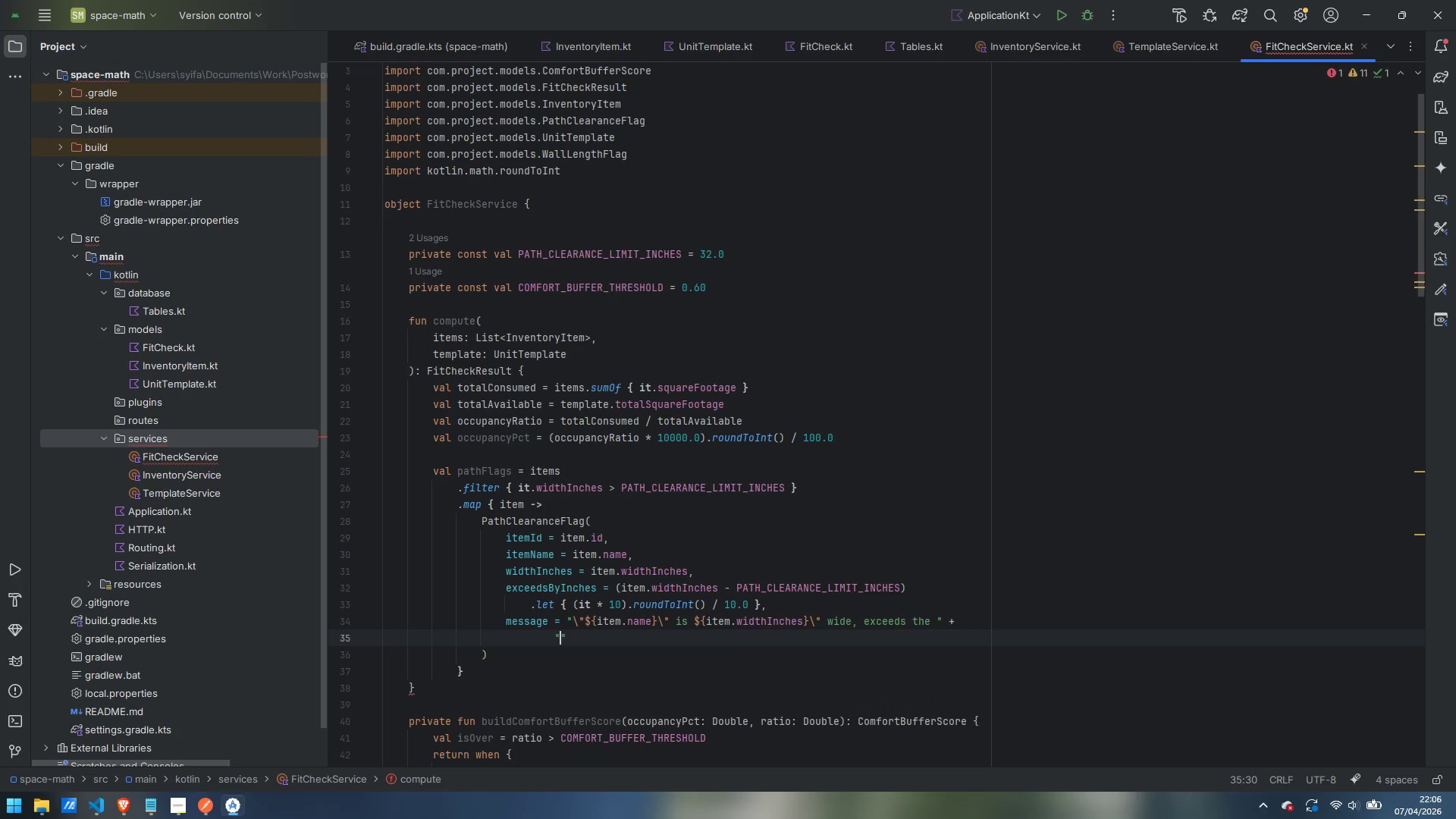 
 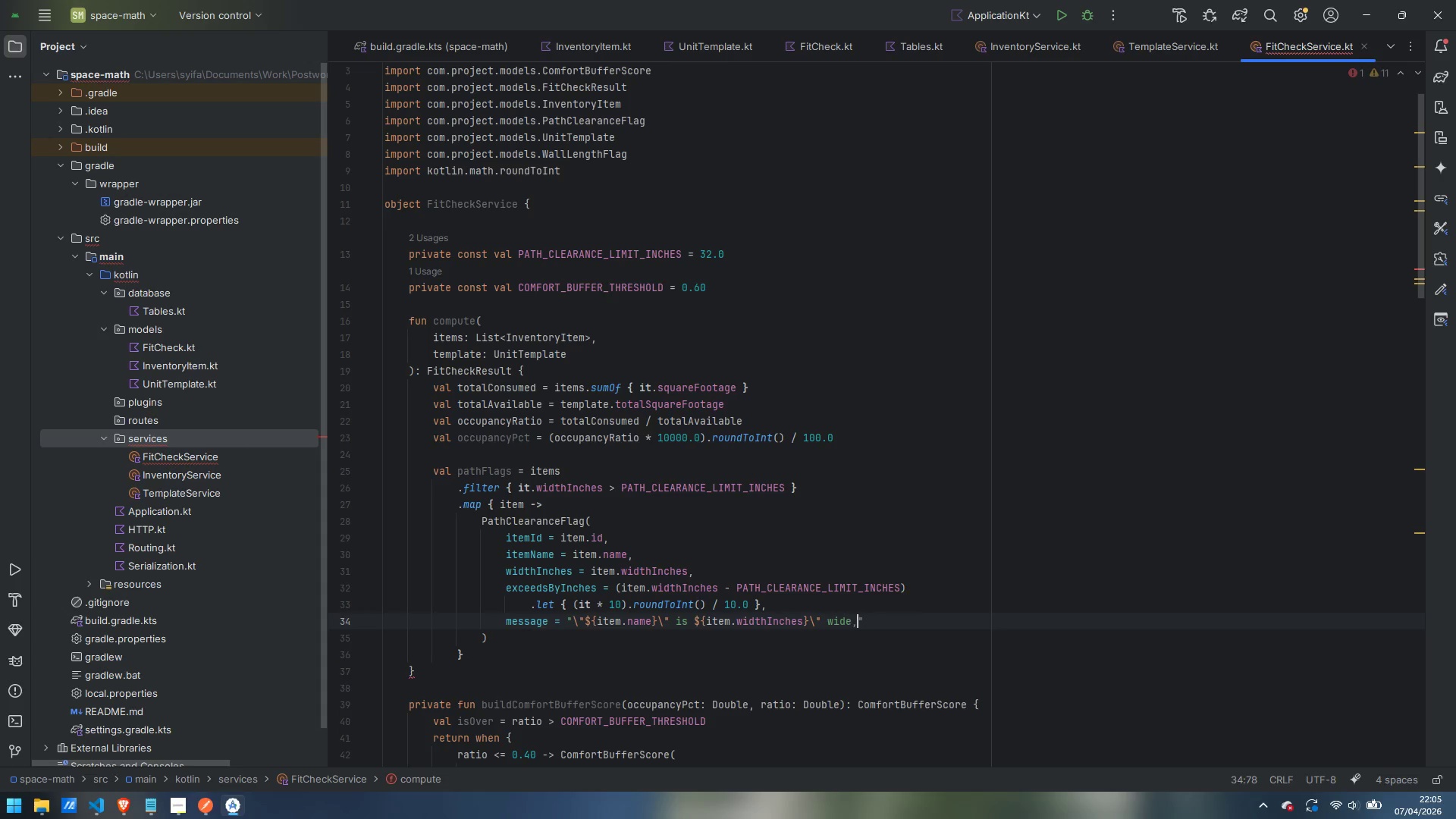 
key(Enter)
 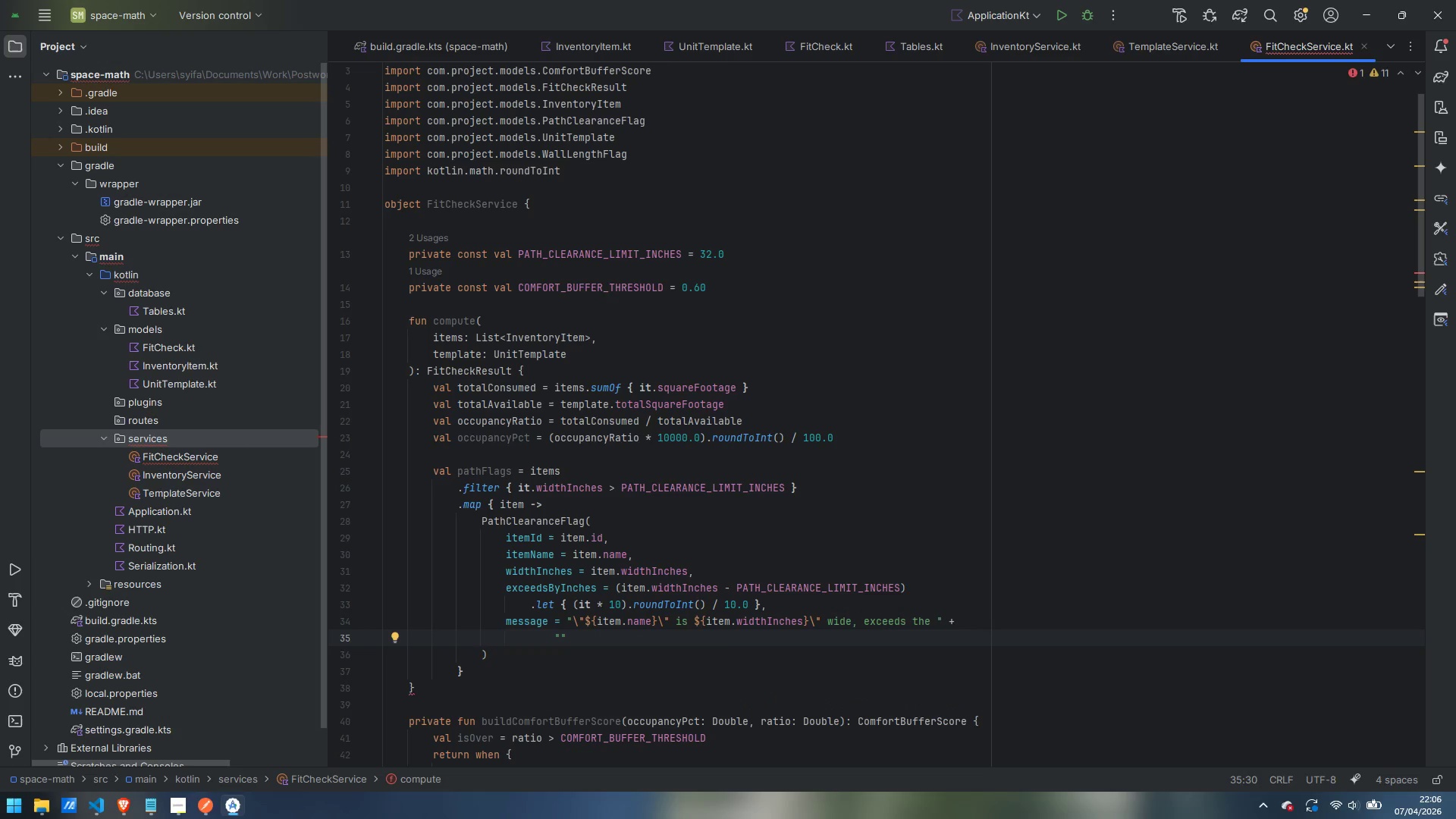 
type(standard 32\" seniorr )
key(Backspace)
type(-living )
 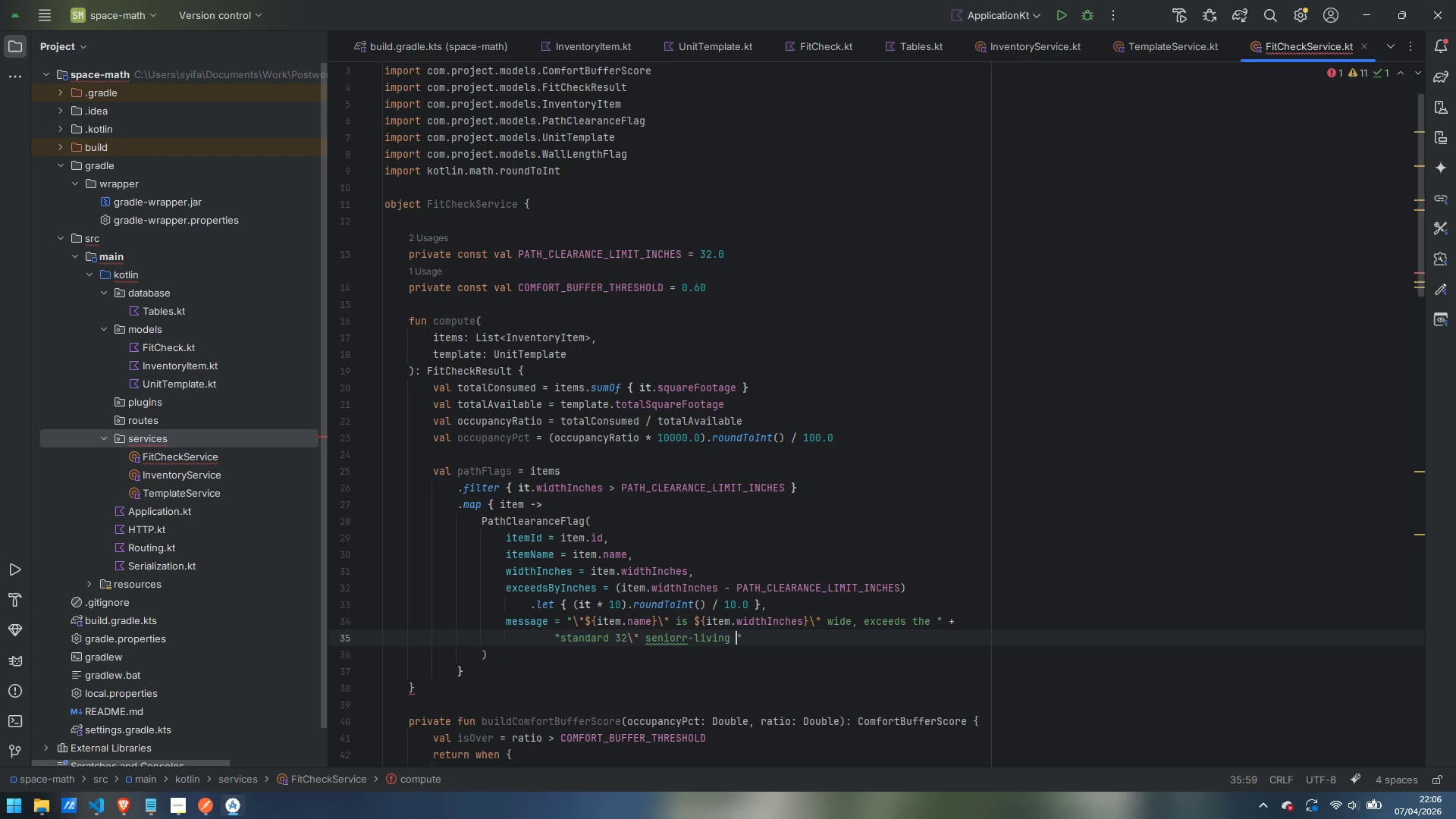 
key(Control+ArrowLeft)
 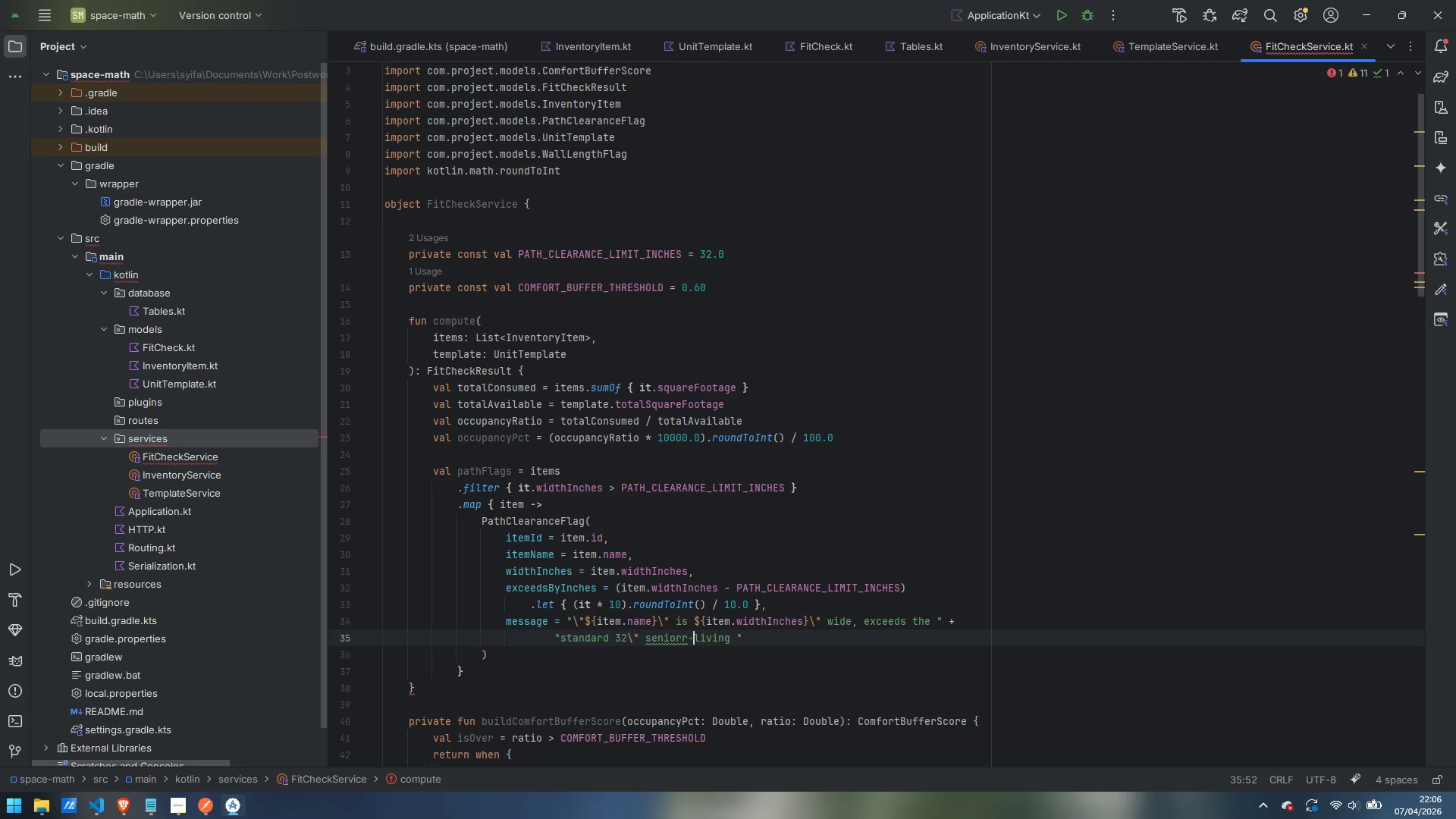 
key(ArrowLeft)
 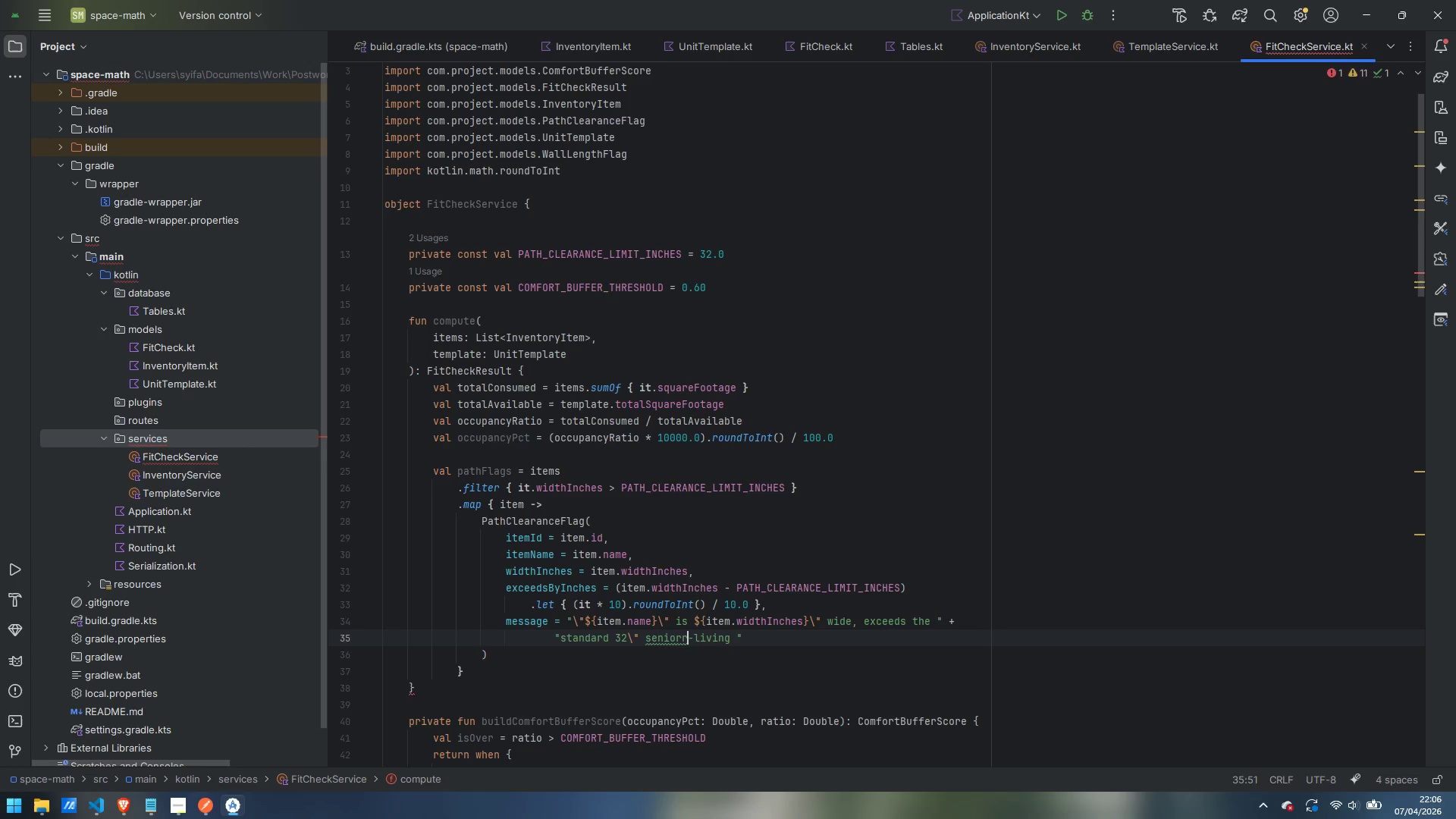 
key(Backspace)
 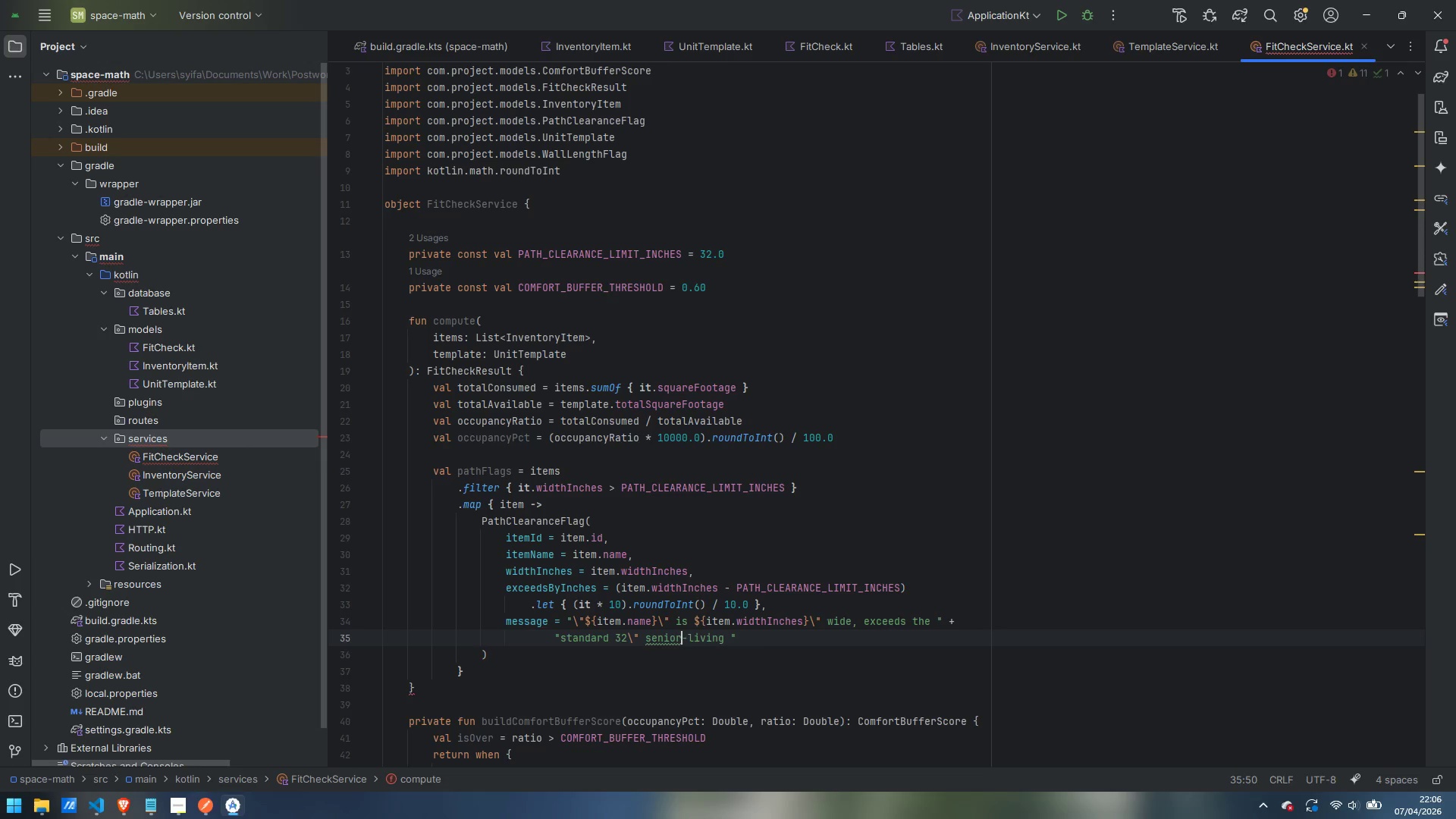 
key(Control+ArrowRight)
 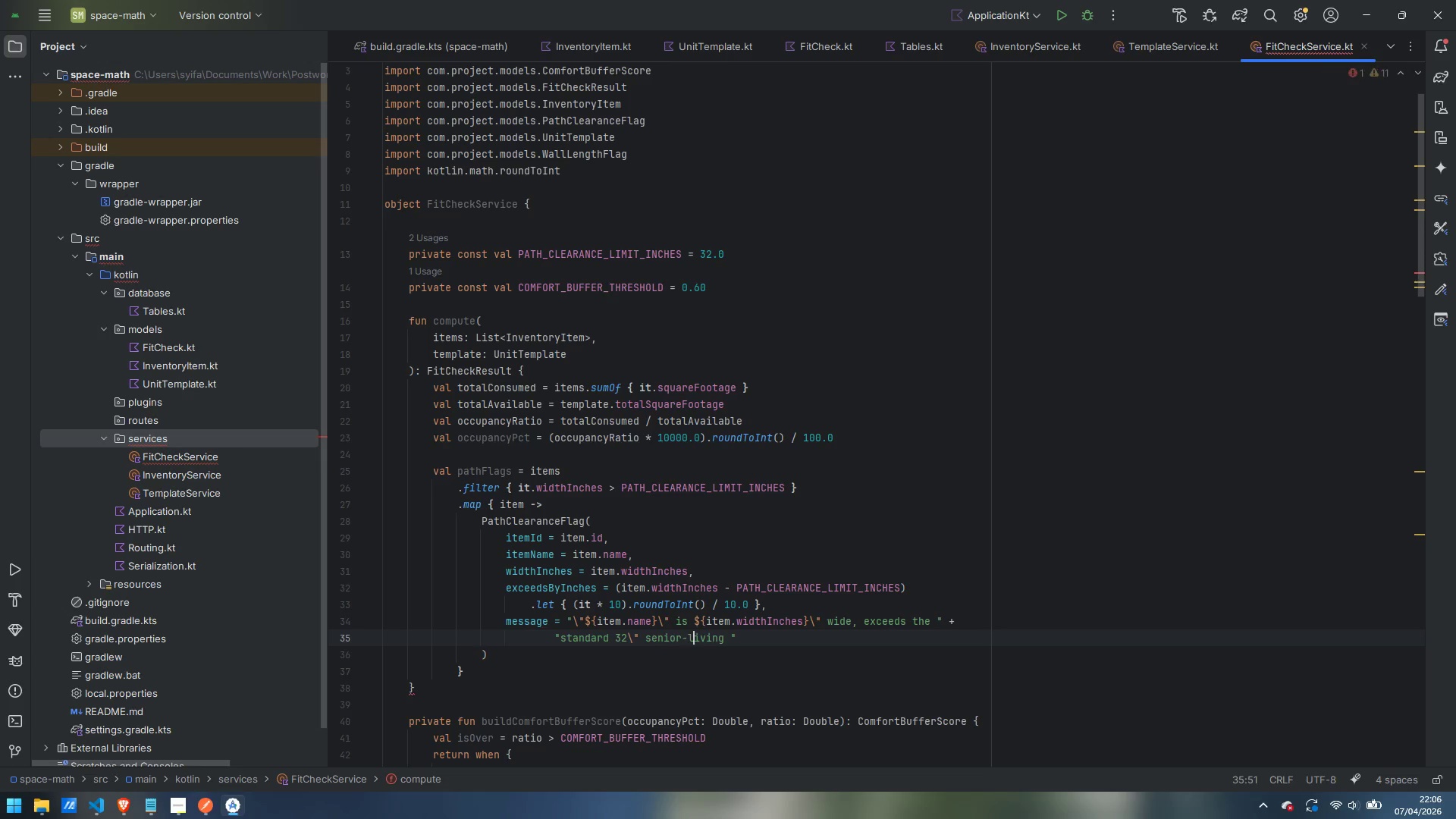 
key(ArrowRight)
 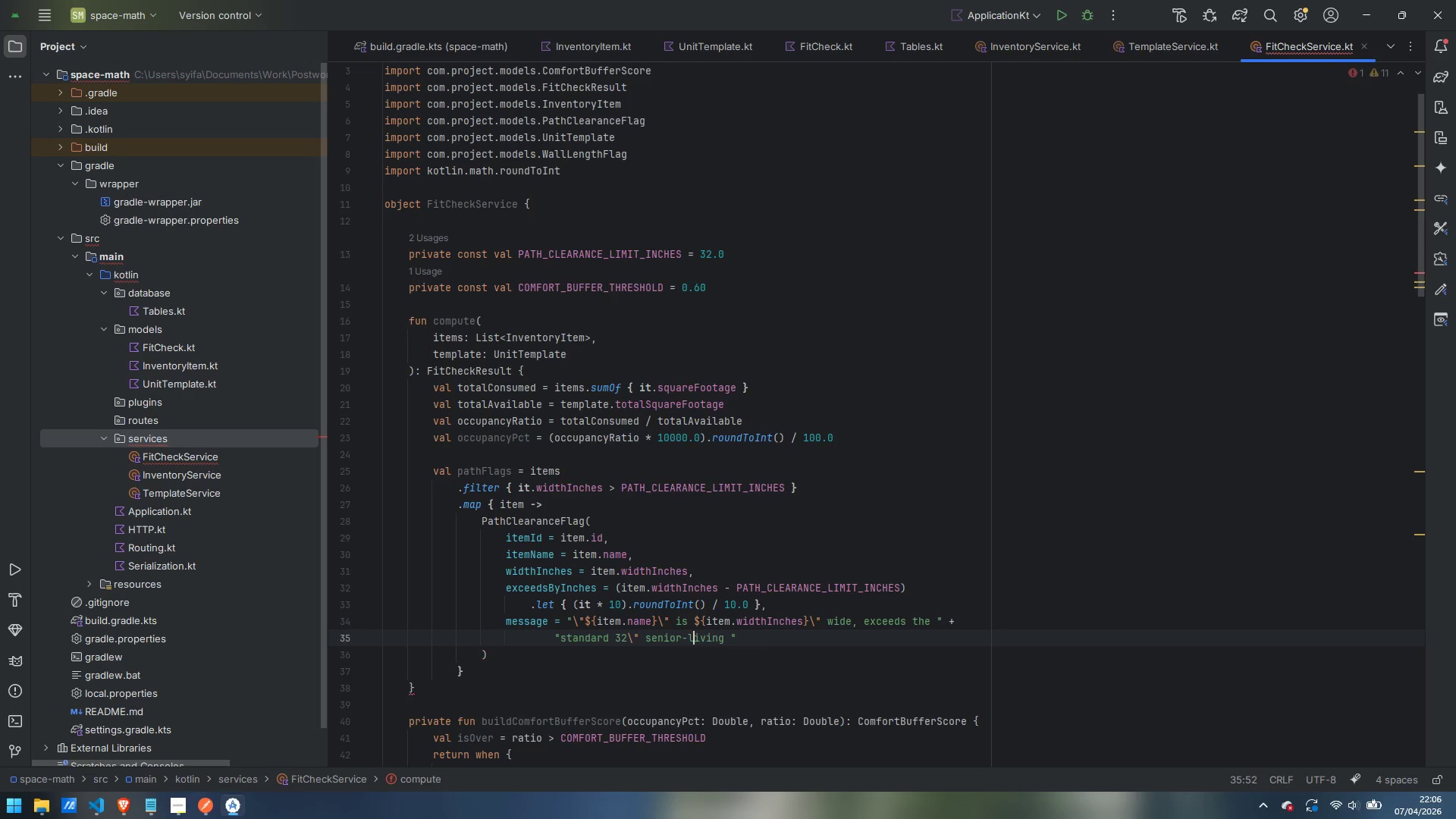 
key(Control+ArrowRight)
 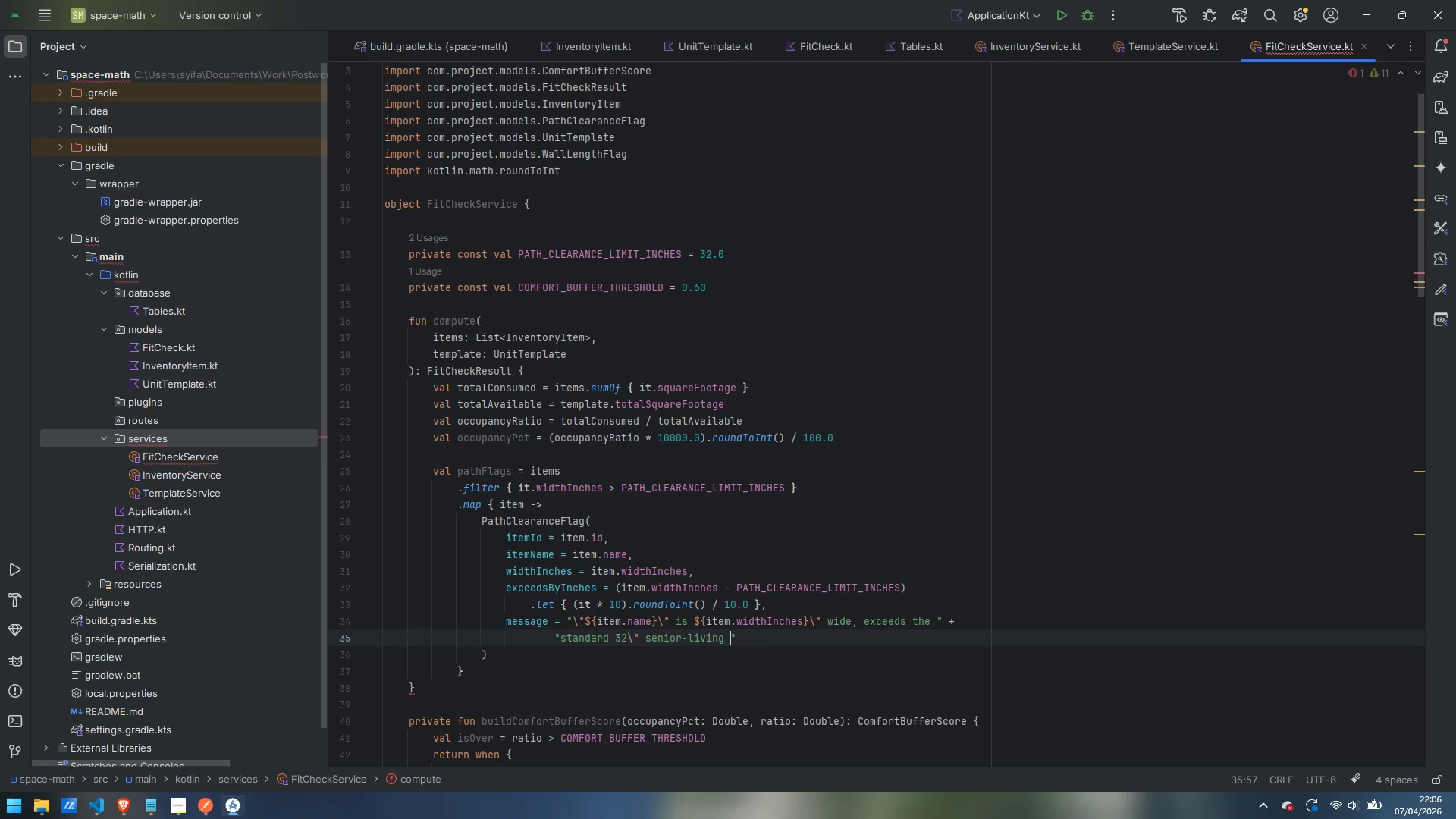 
key(ArrowRight)
 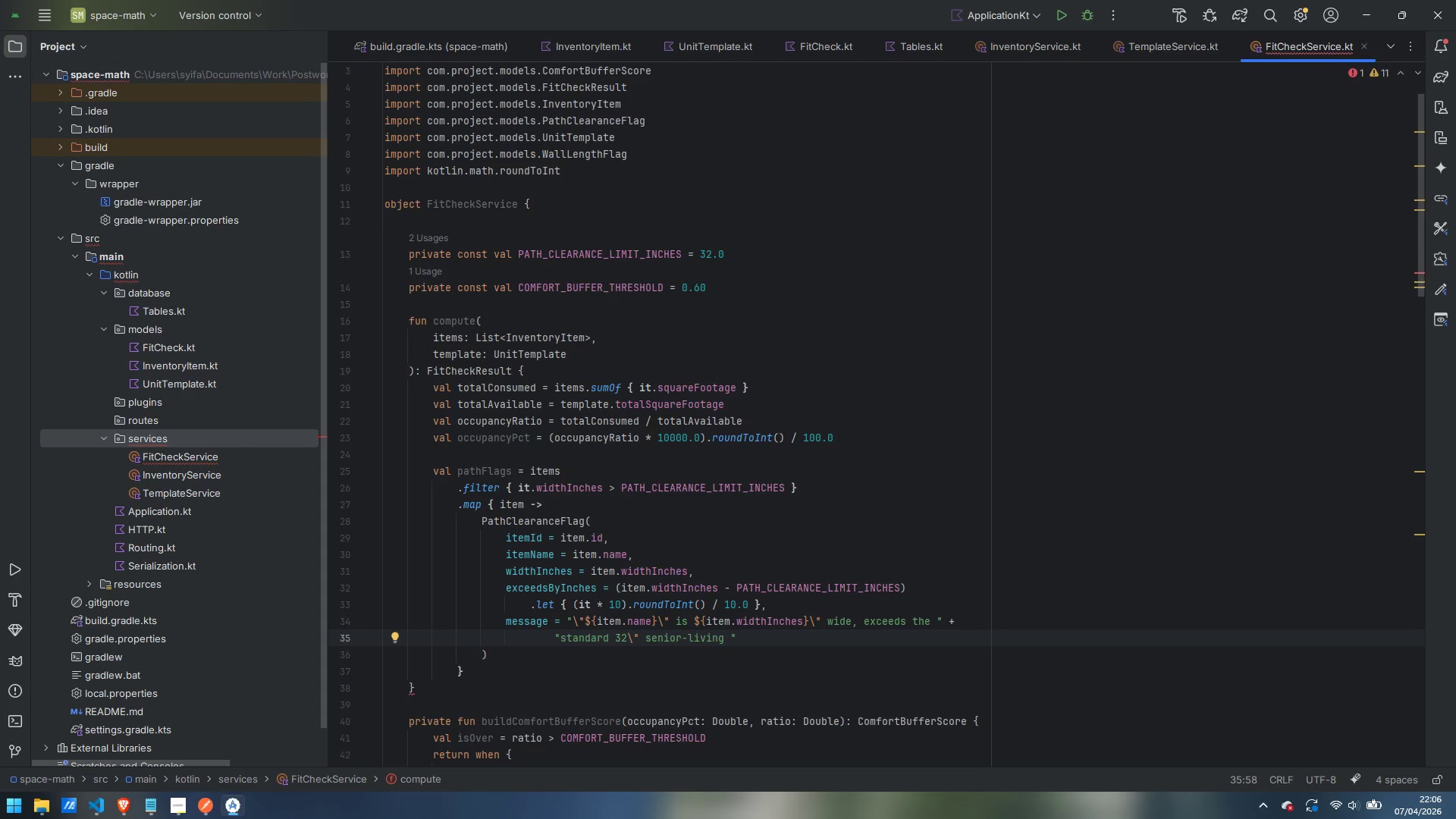 
type(doorway by )
 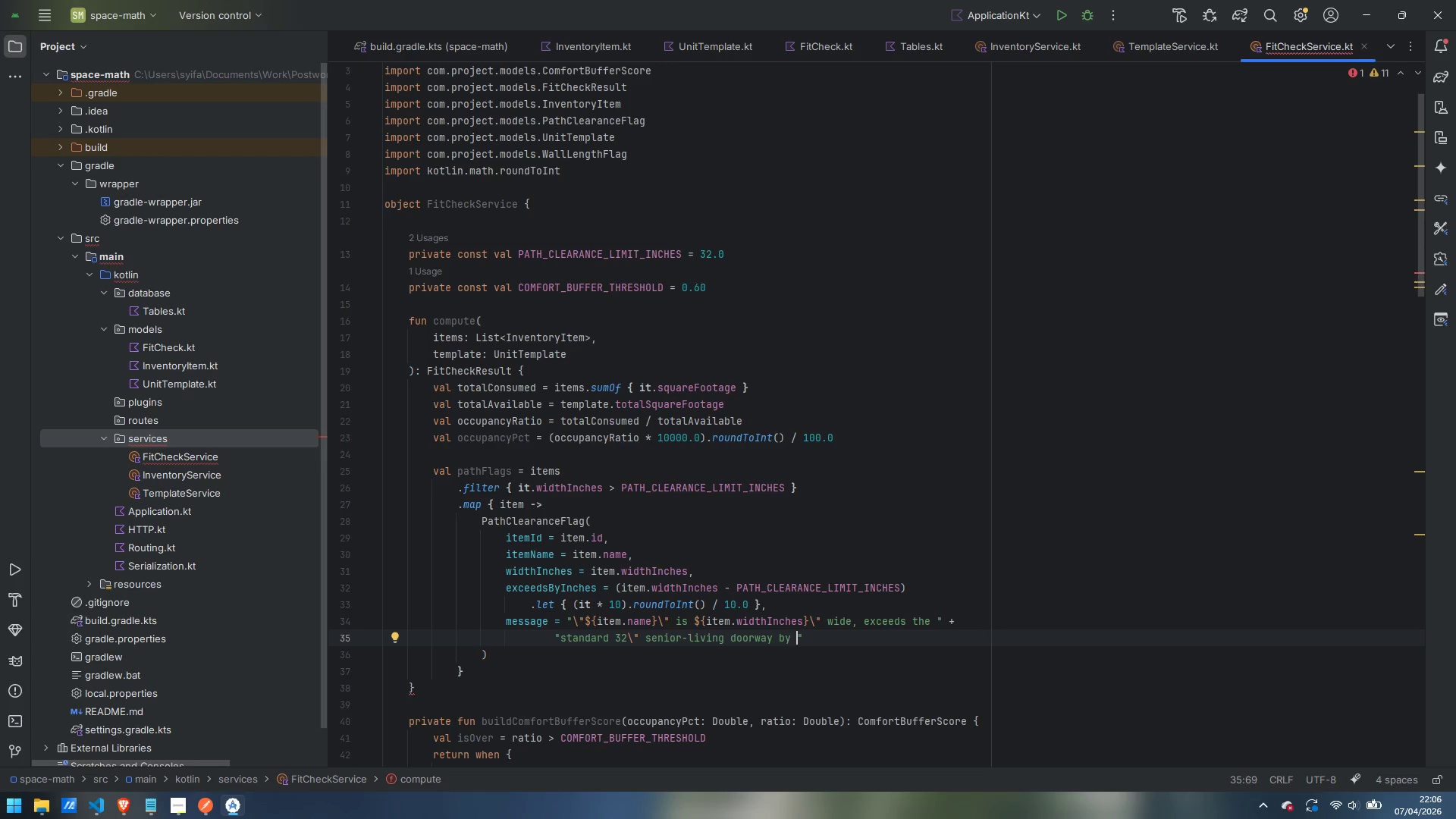 
key(Enter)
 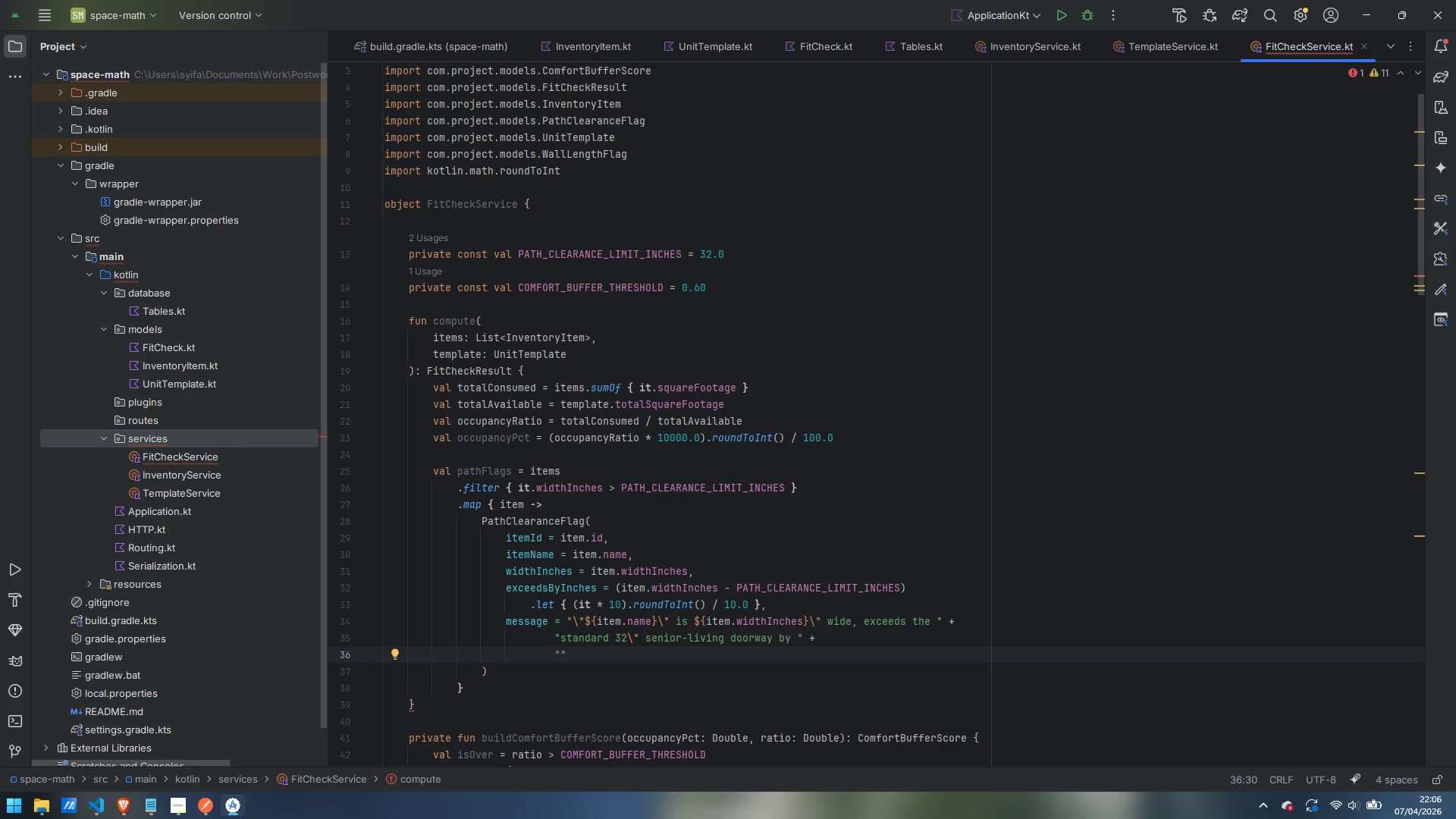 
key(Shift+4)
 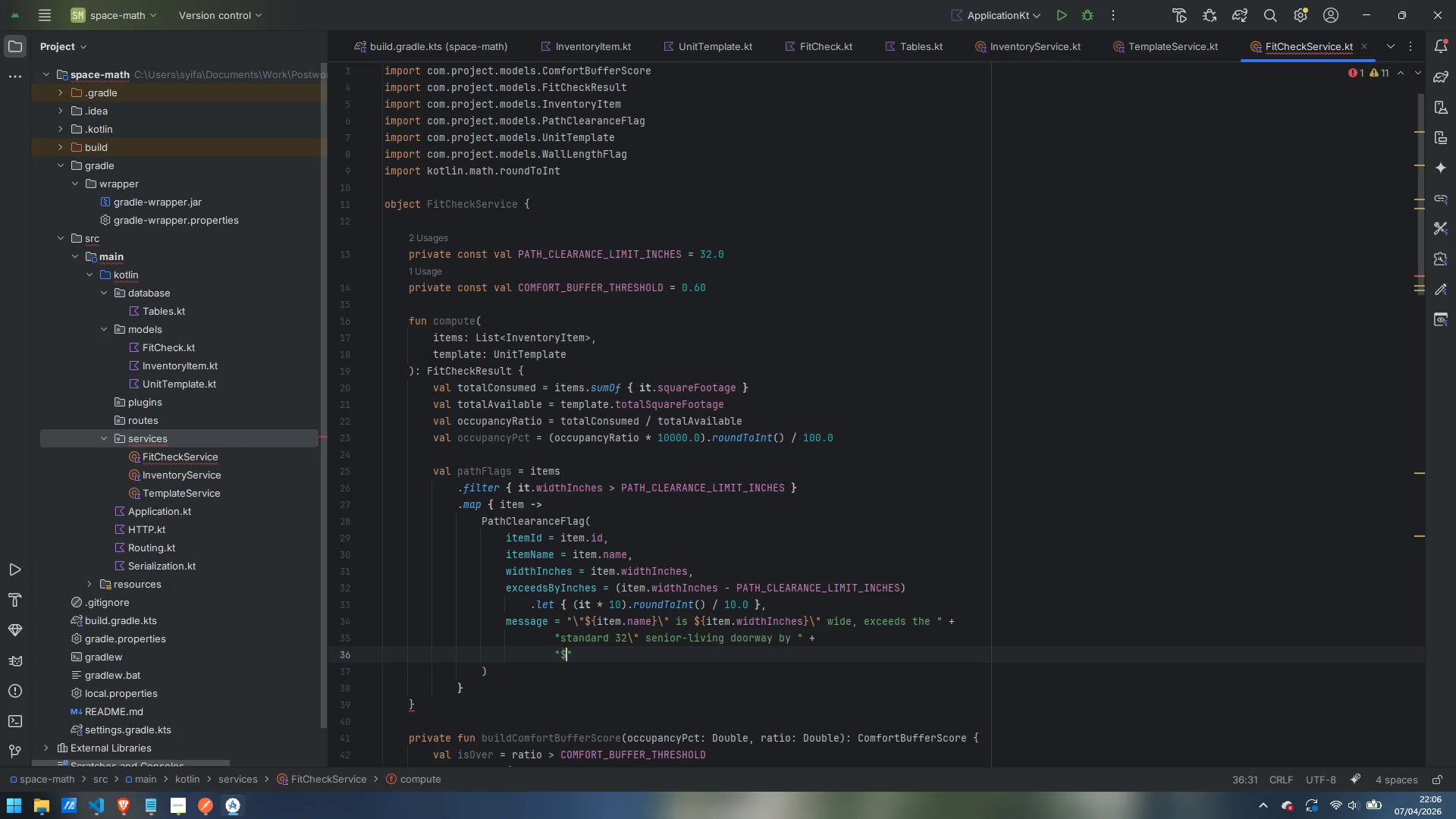 
key(Shift+BracketLeft)
 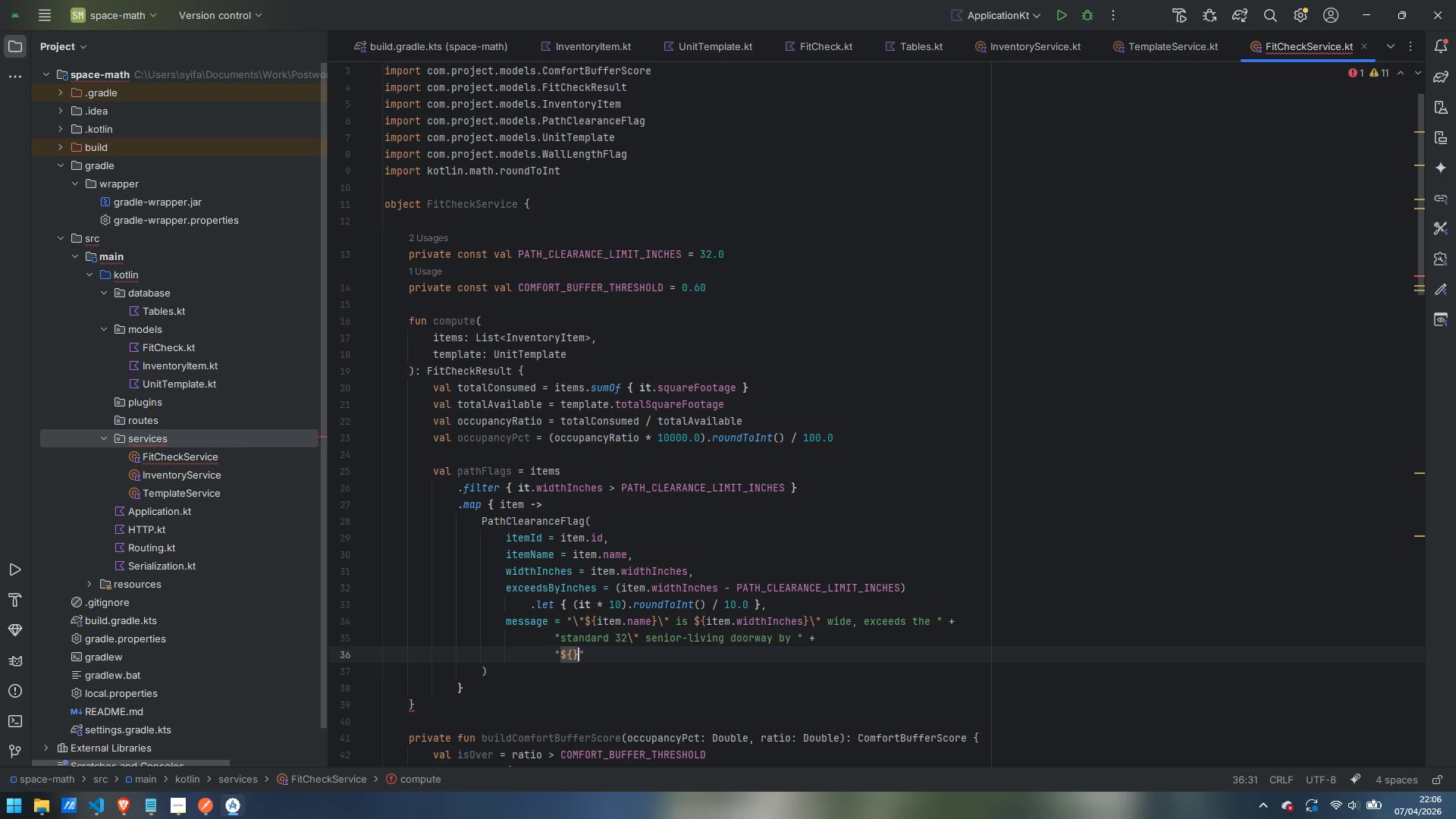 
key(Shift+BracketRight)
 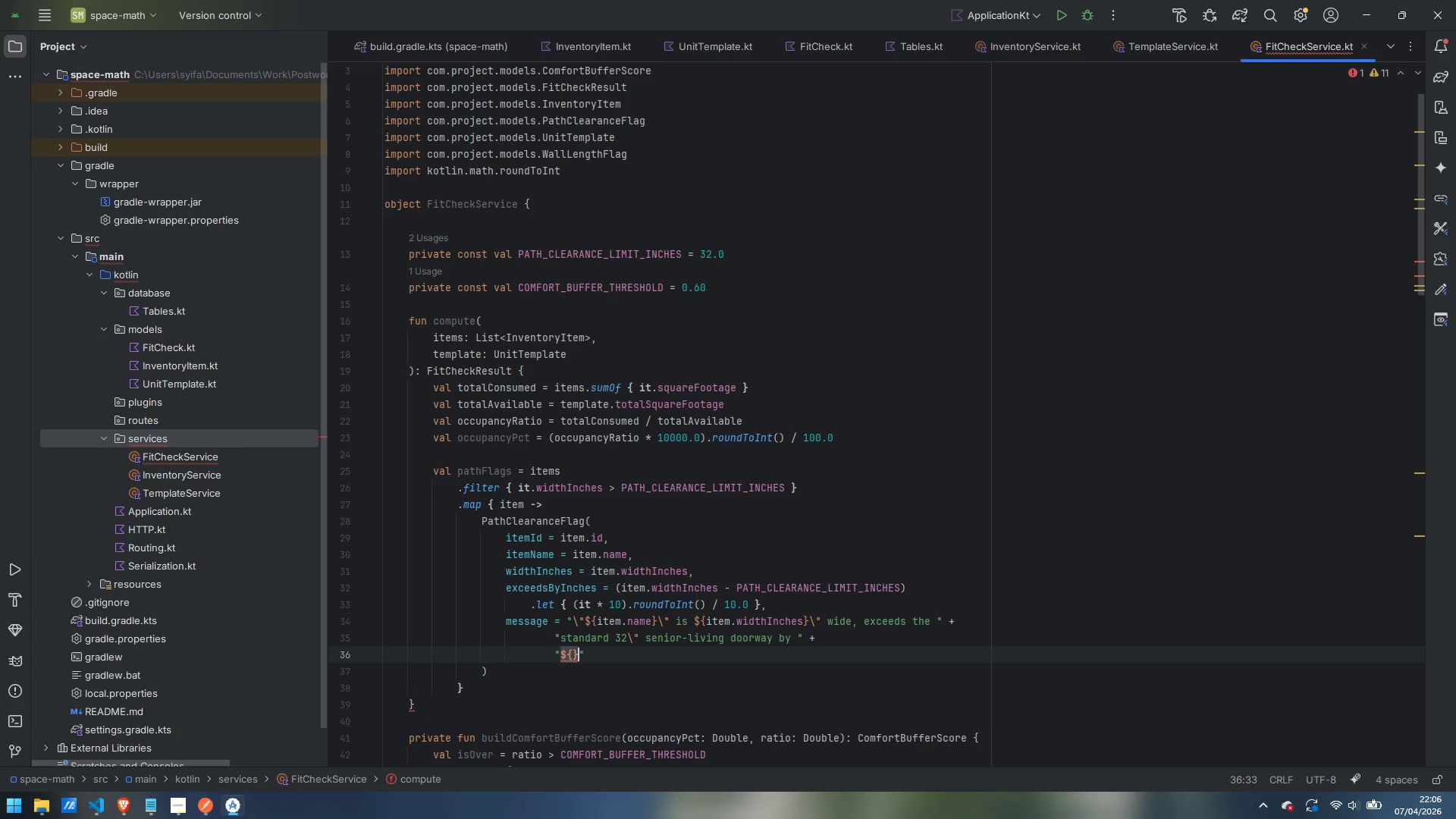 
key(ArrowLeft)
 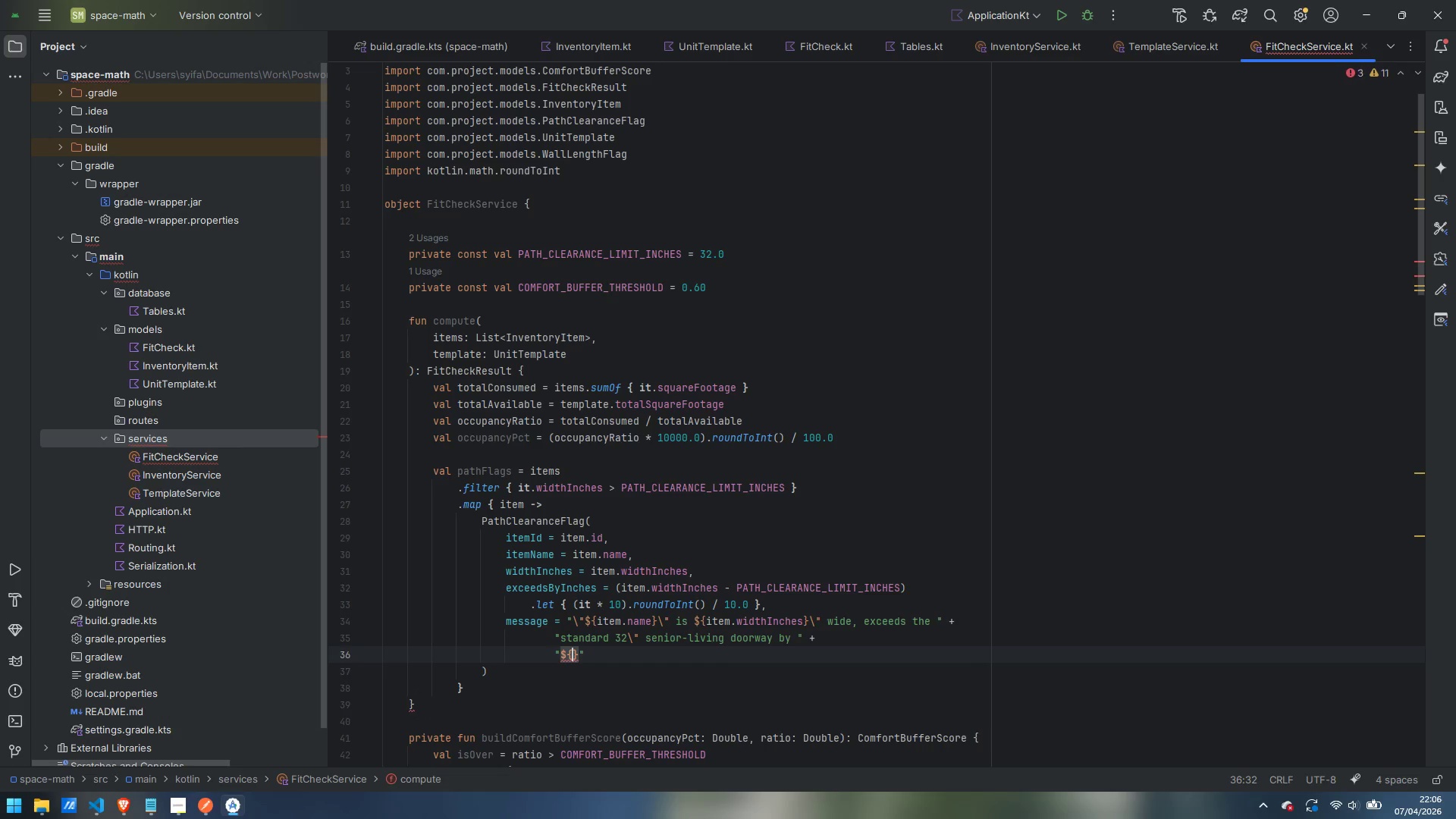 
type((item.widthIncehs)
key(Backspace)
key(Backspace)
key(Backspace)
type(hes - PATH_CLEARANCE_LIMIT_INCHES)
 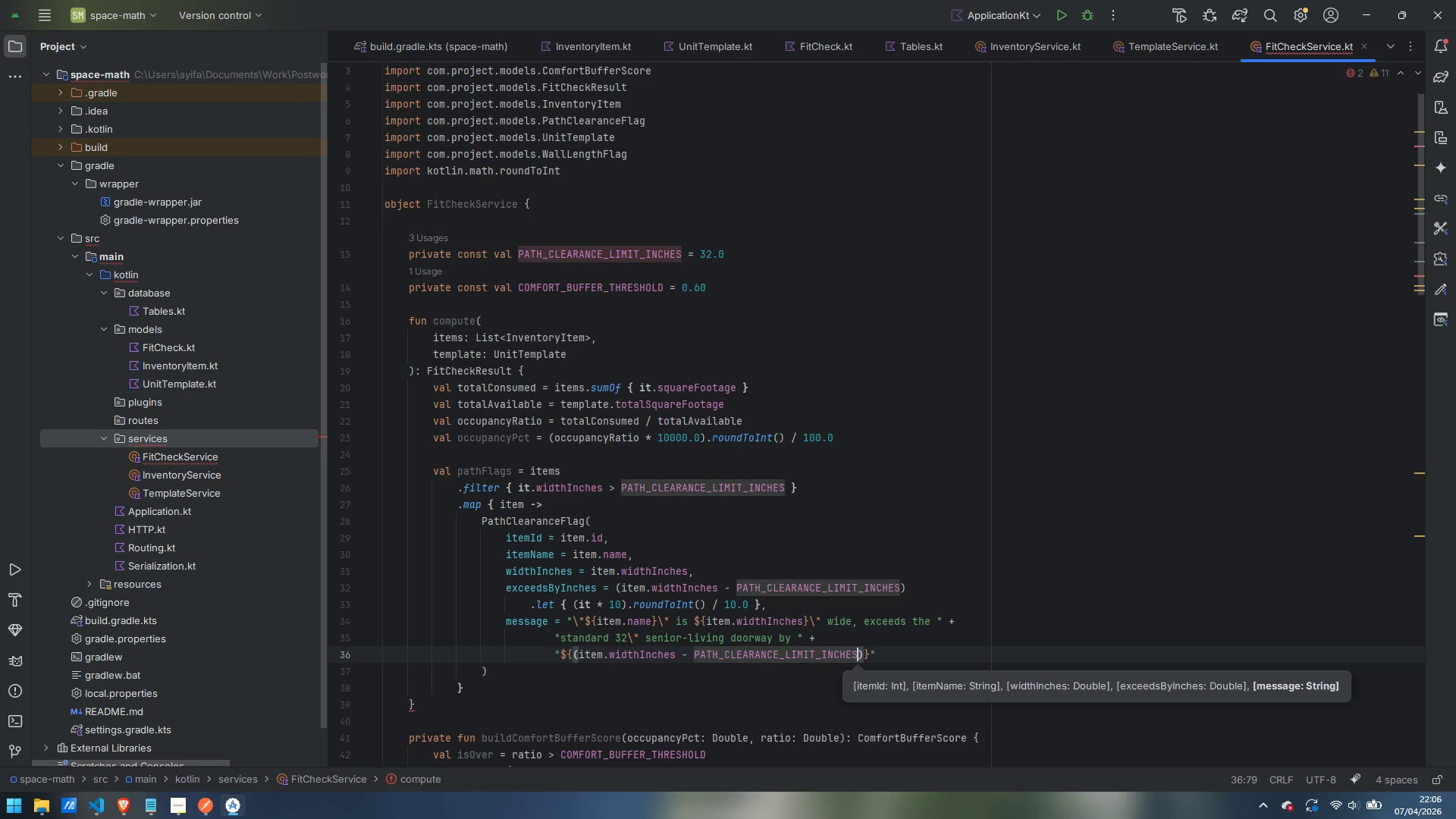 
key(ArrowRight)
 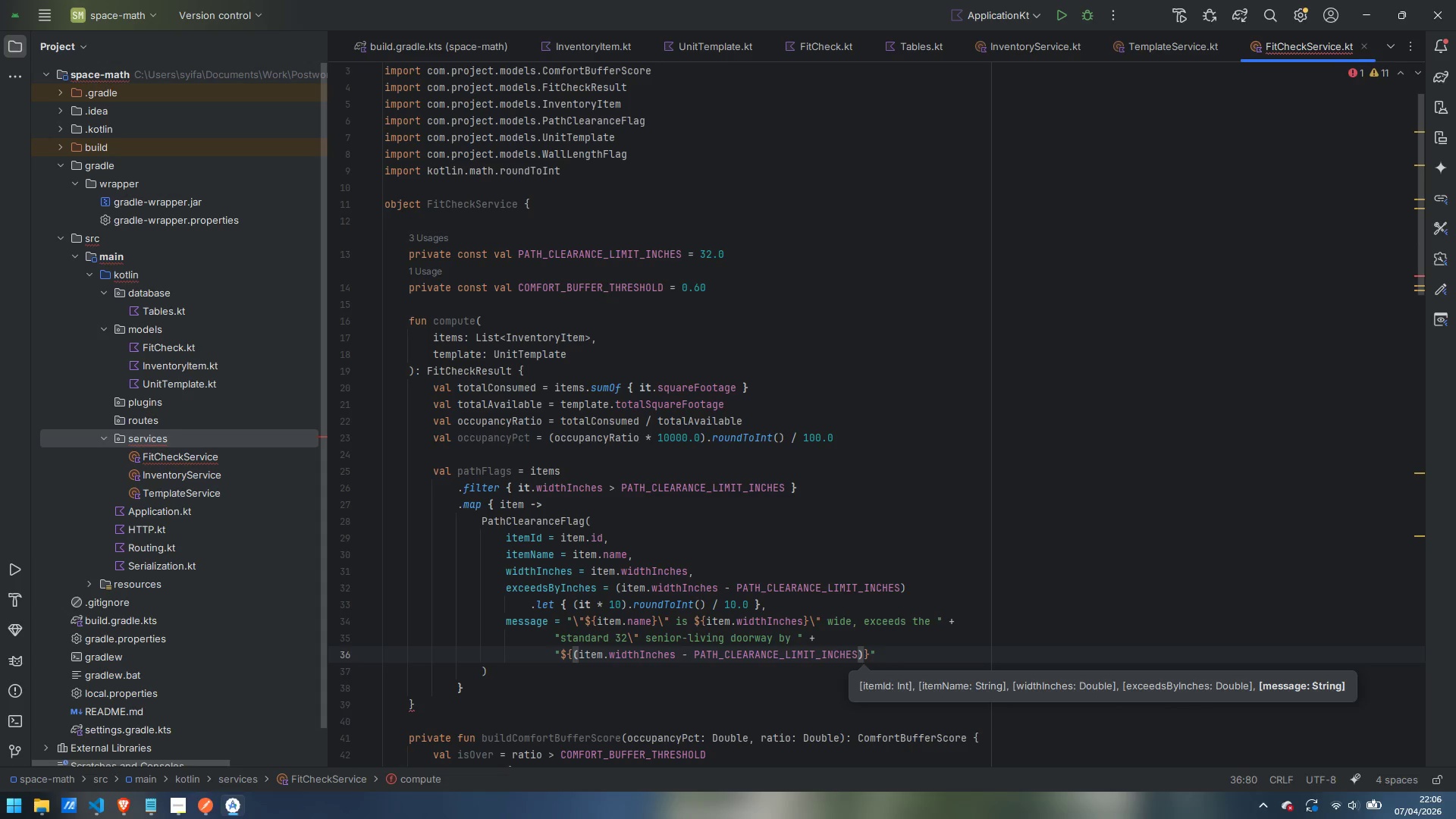 
type(.let)
 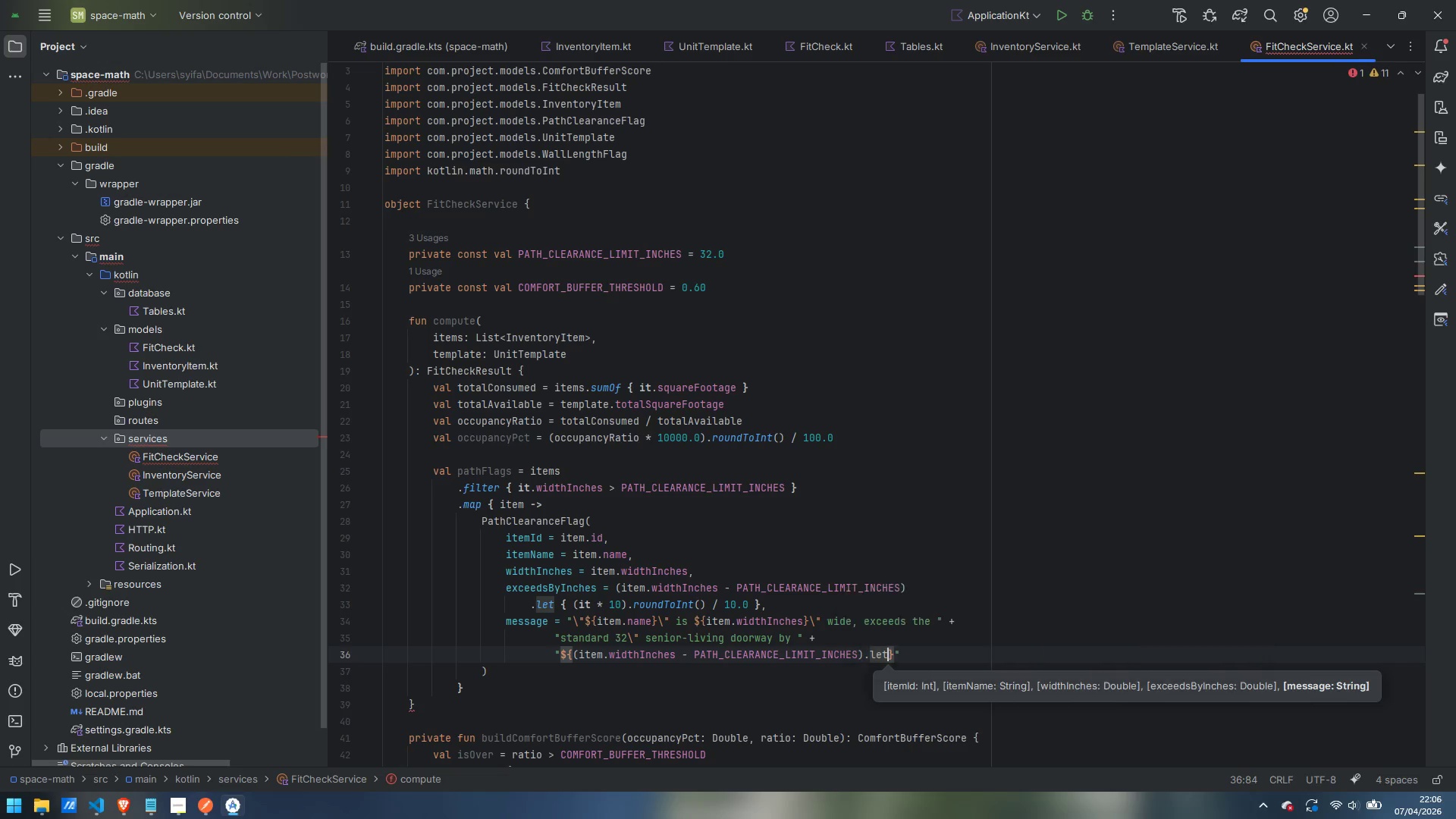 
key(Enter)
 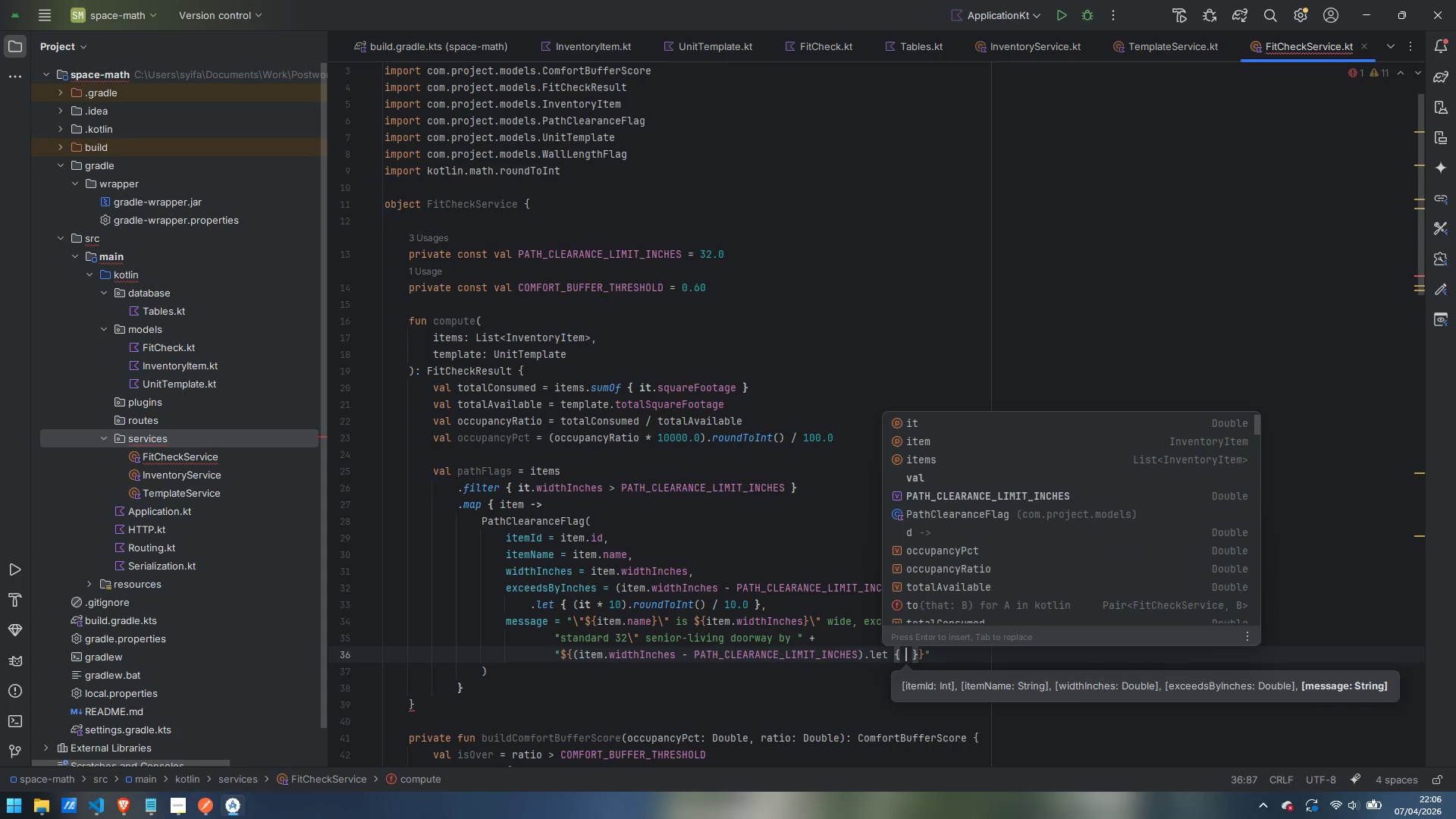 
type(d -> d)
key(Backspace)
type((d * 10)
 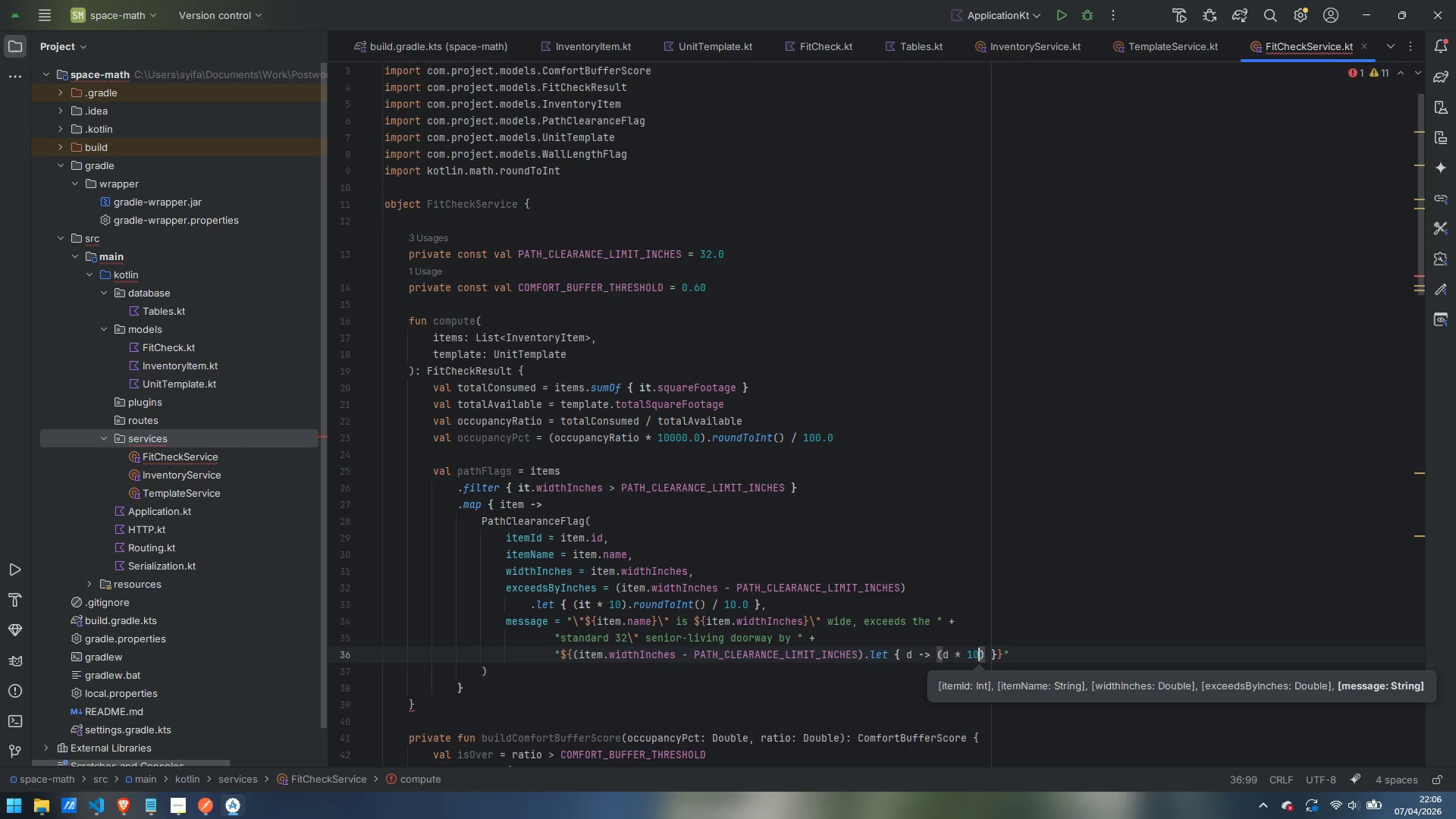 
key(ArrowRight)
 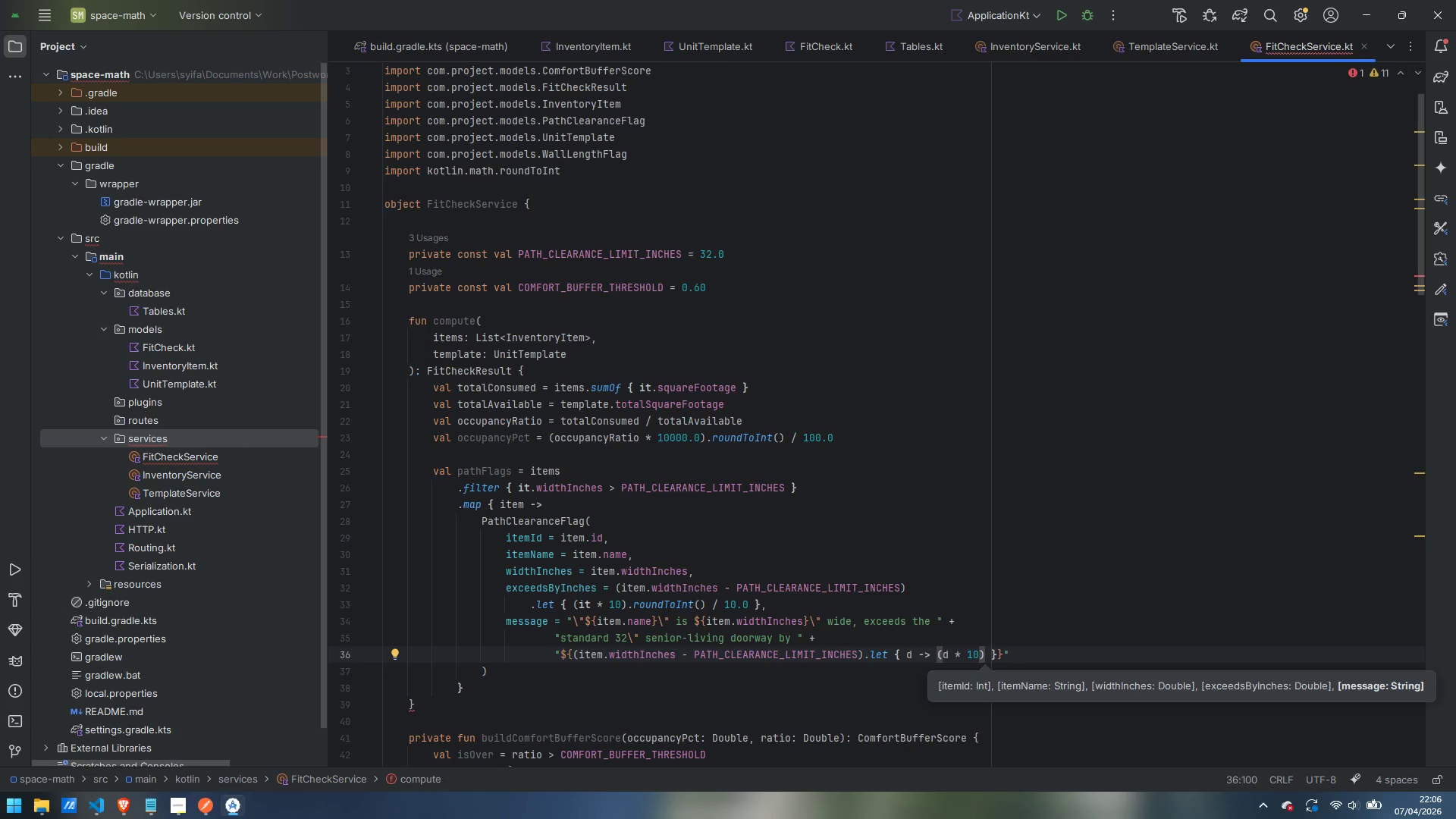 
type(.roundToInt)
 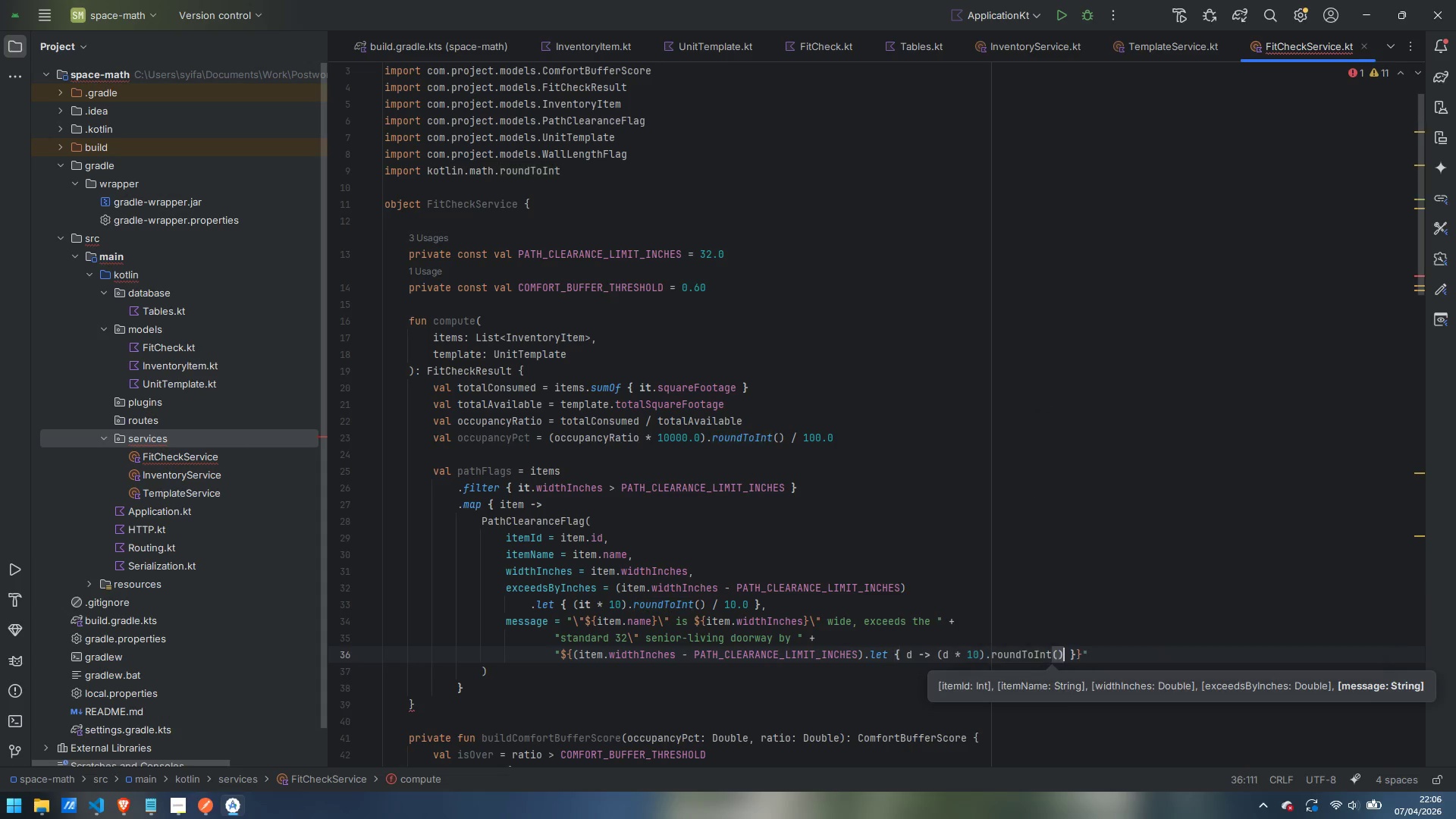 
key(Enter)
 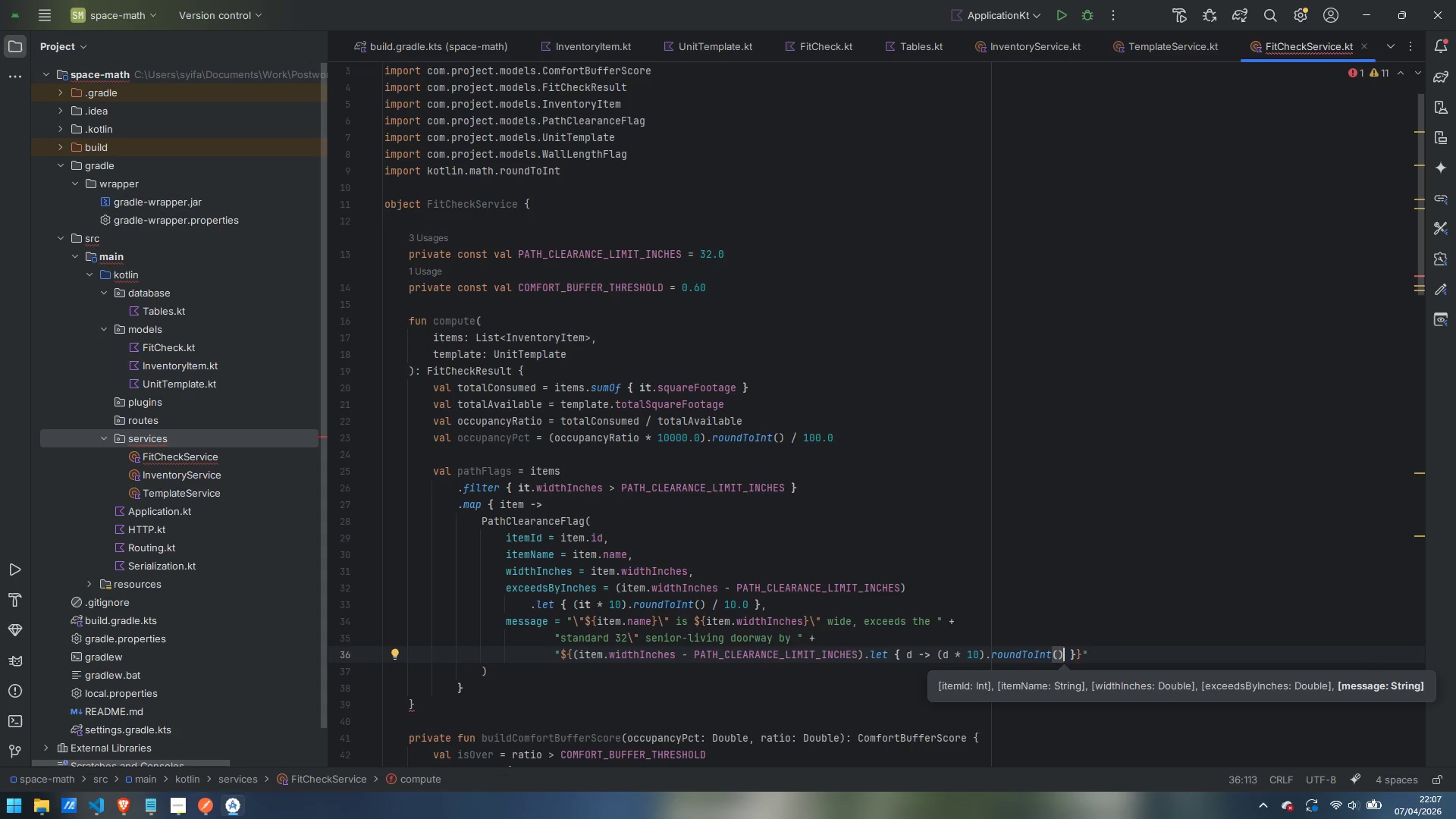 
type( / 10.0)
 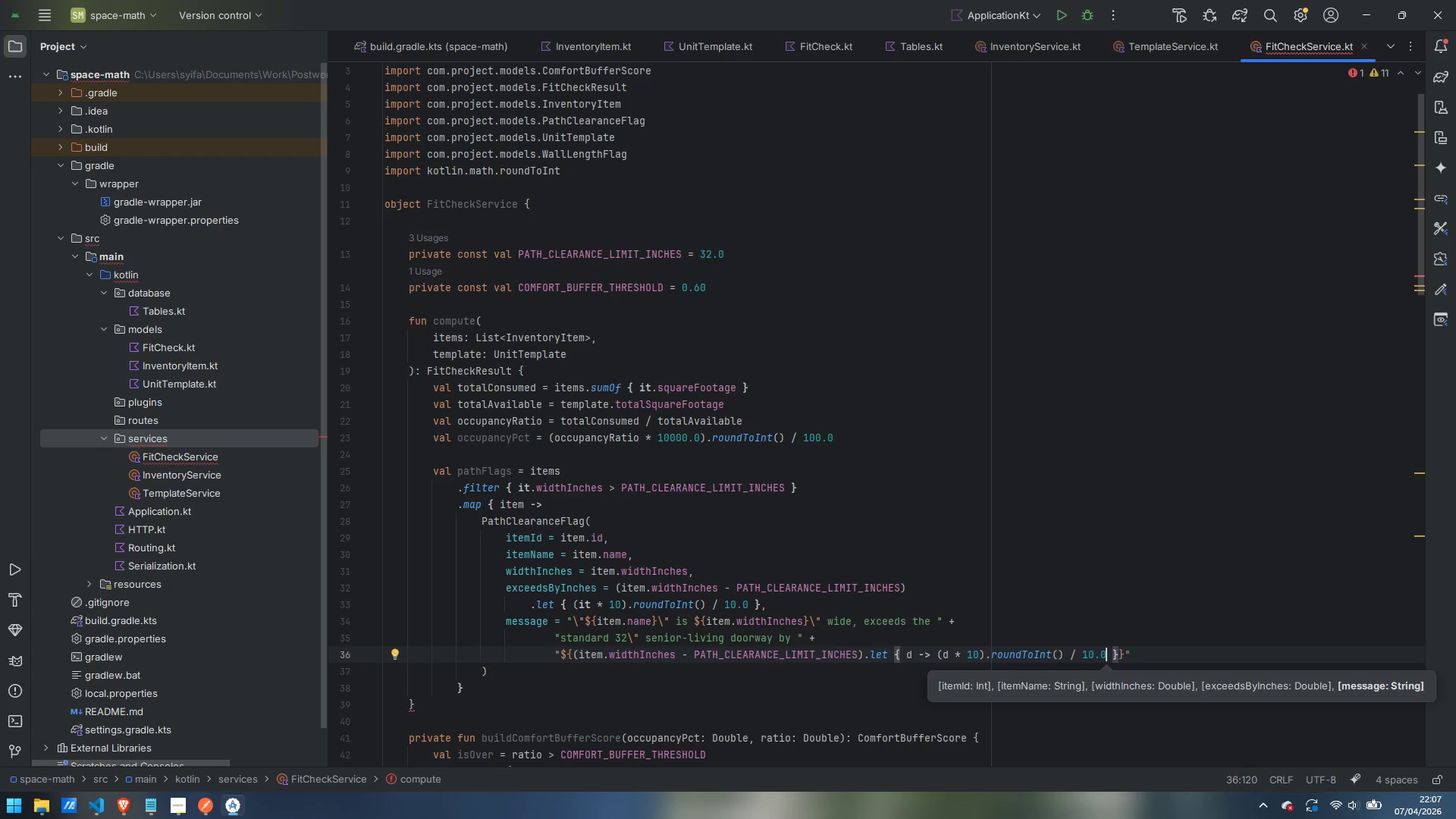 
key(ArrowRight)
 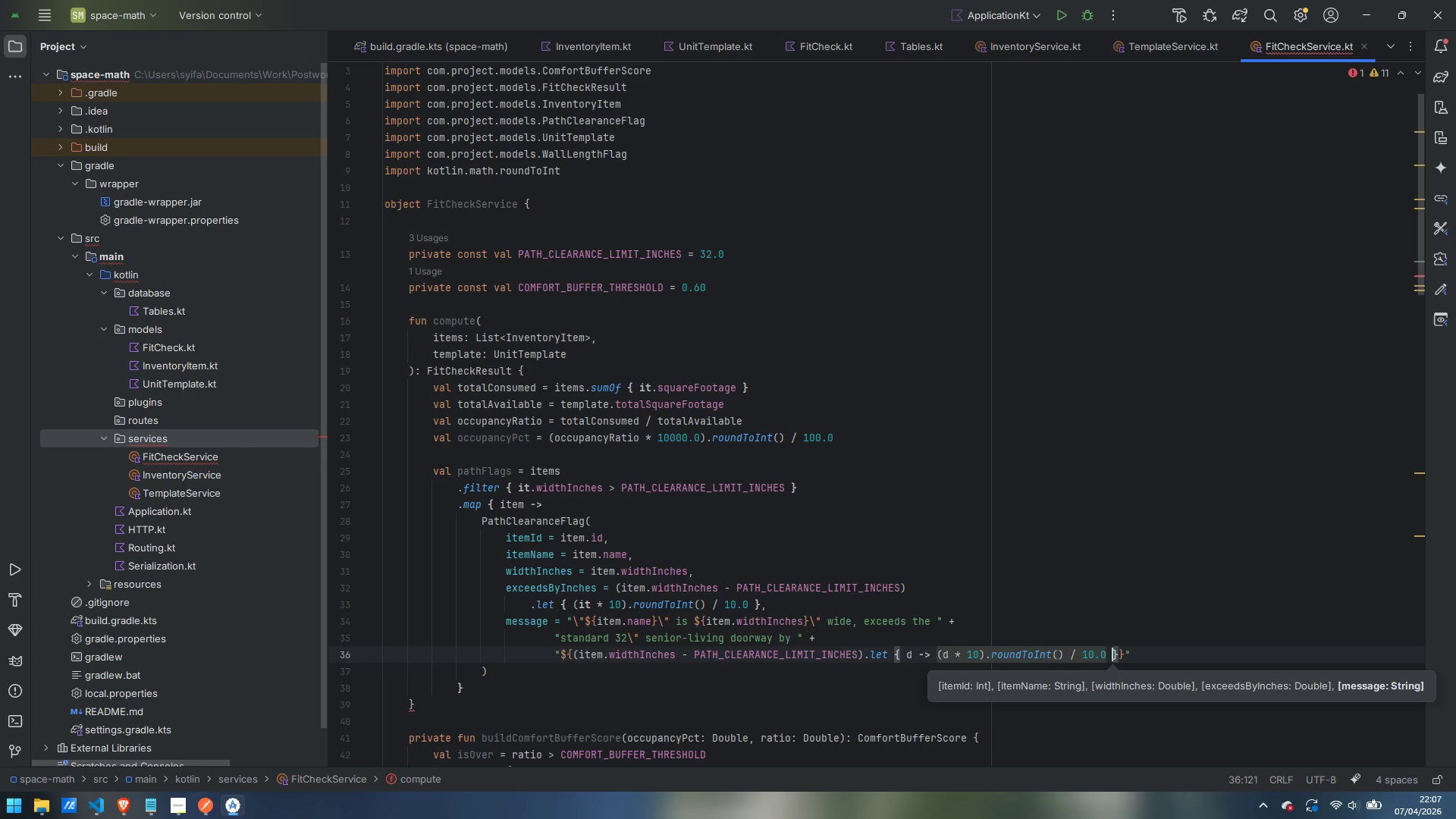 
key(ArrowRight)
 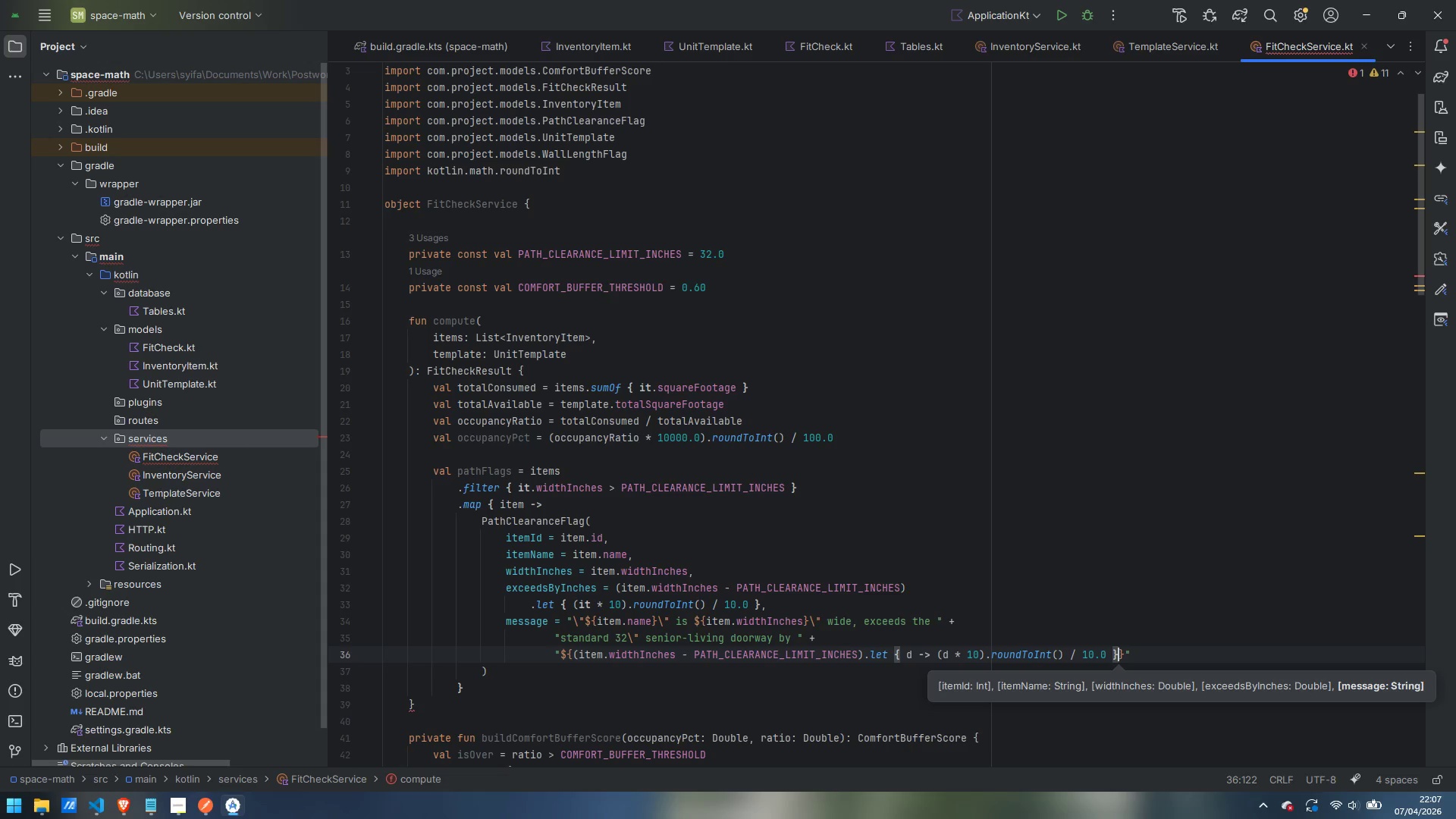 
key(ArrowRight)
 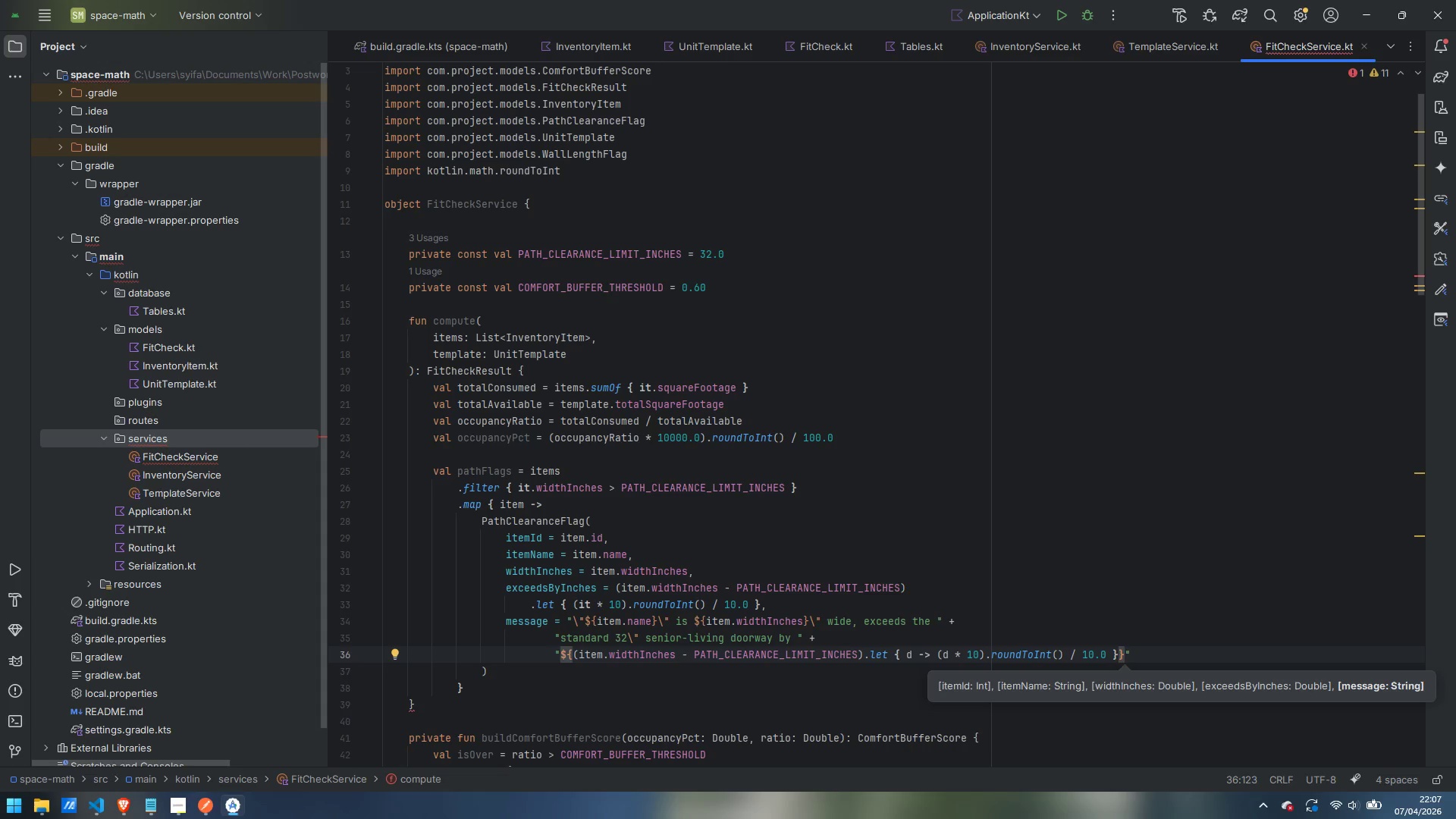 
wait(6.0)
 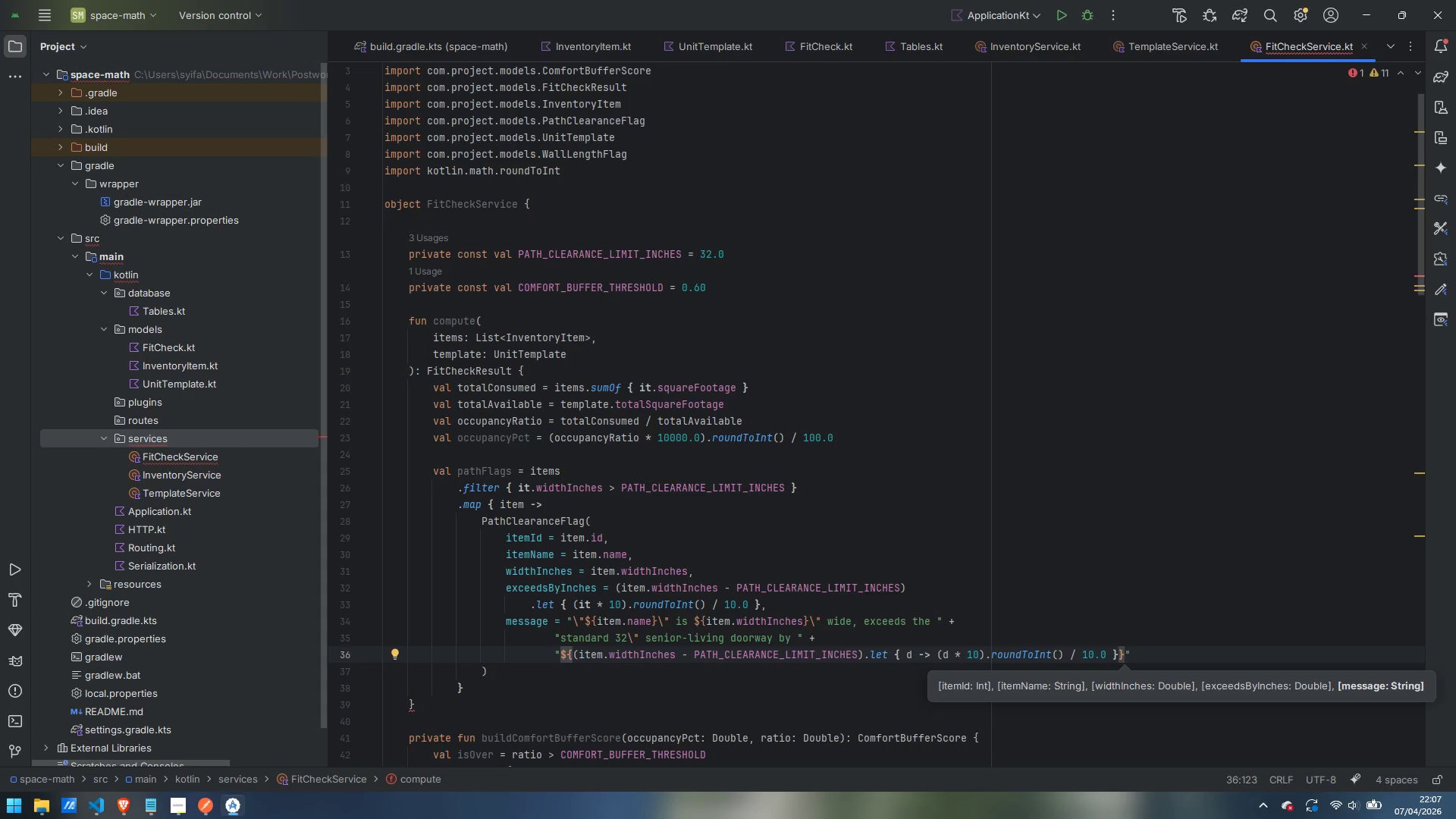 
key(Backslash)
 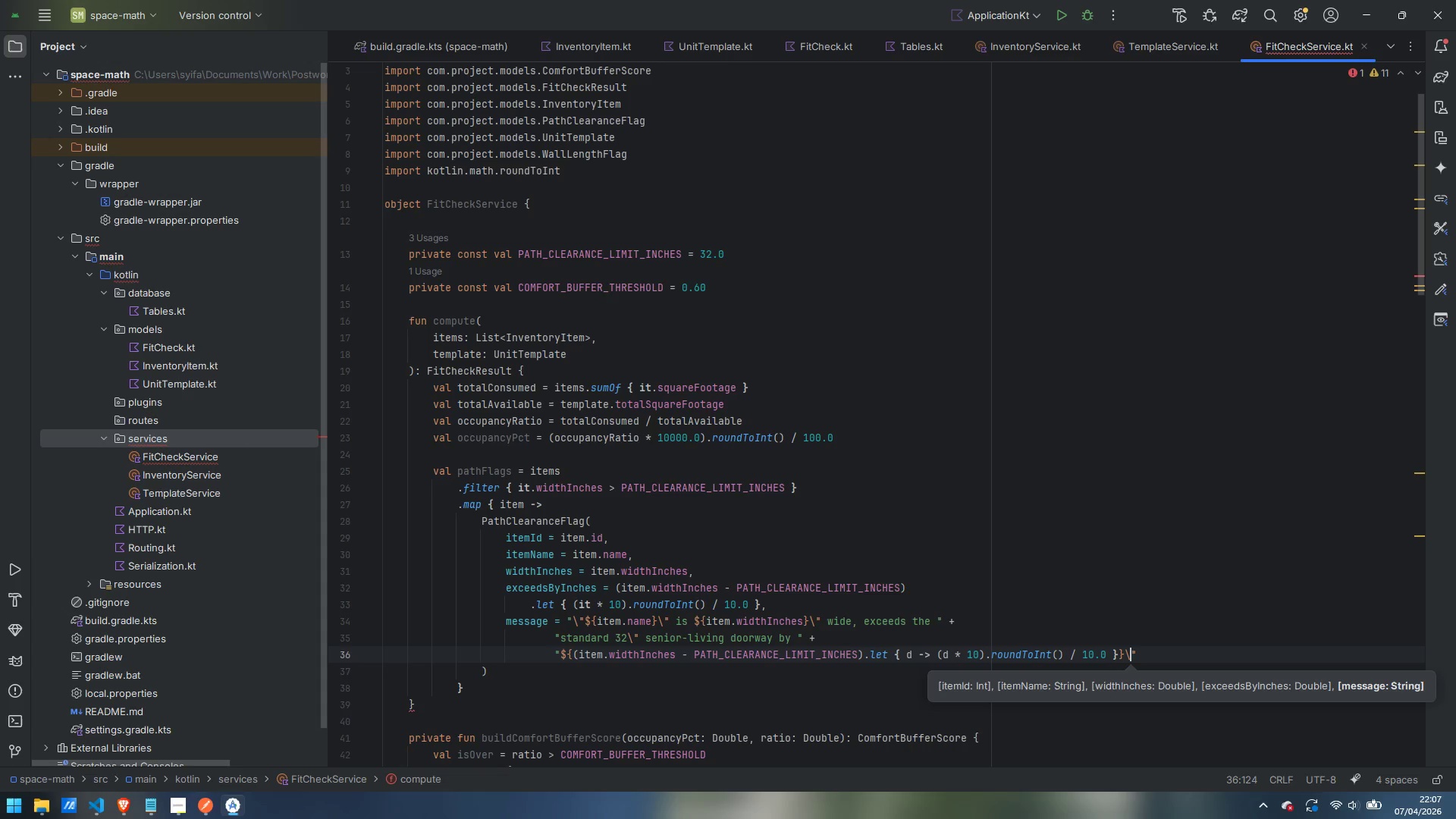 
key(Shift+Quote)
 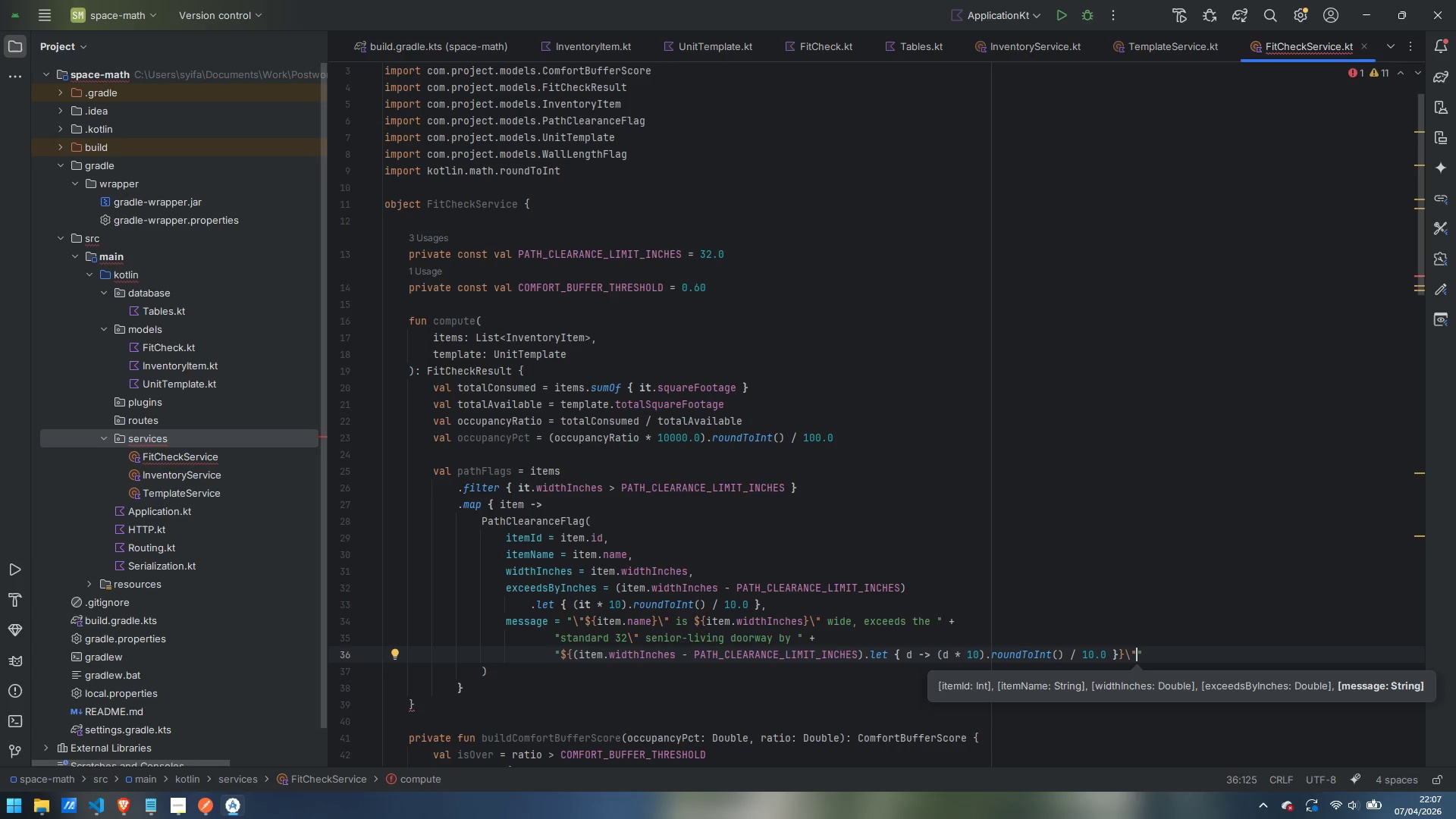 
key(Period)
 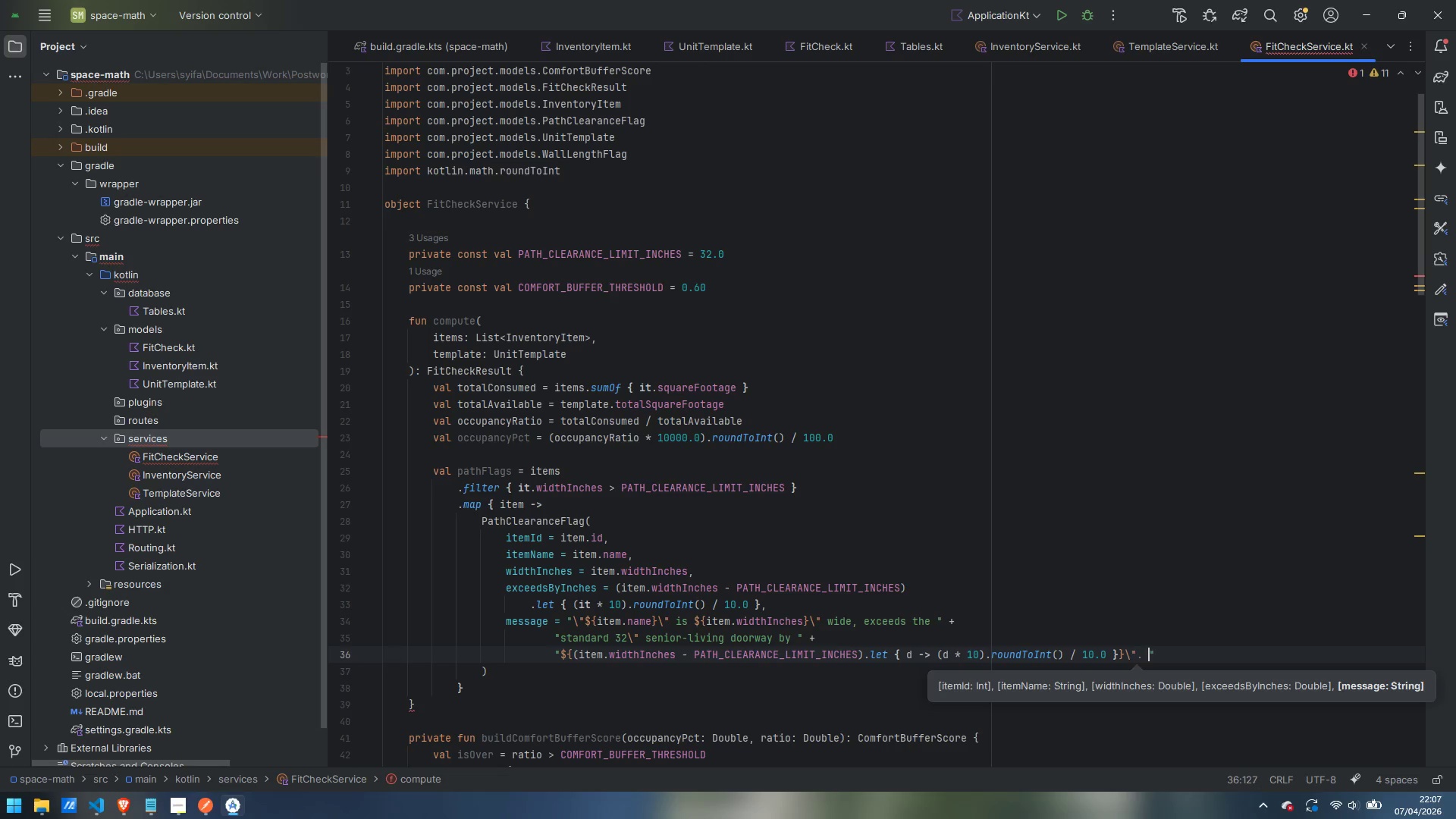 
key(Space)
 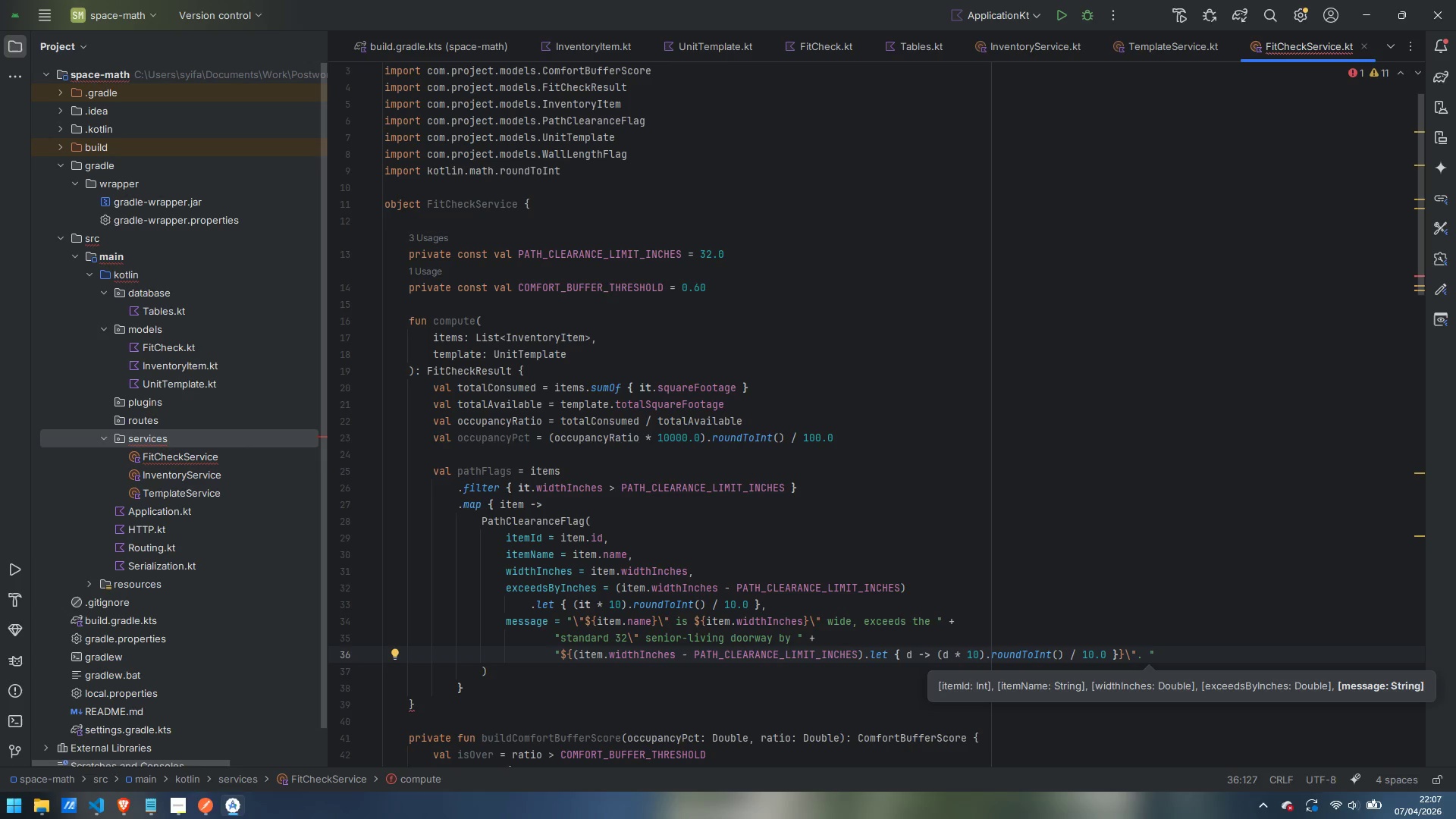 
key(Enter)
 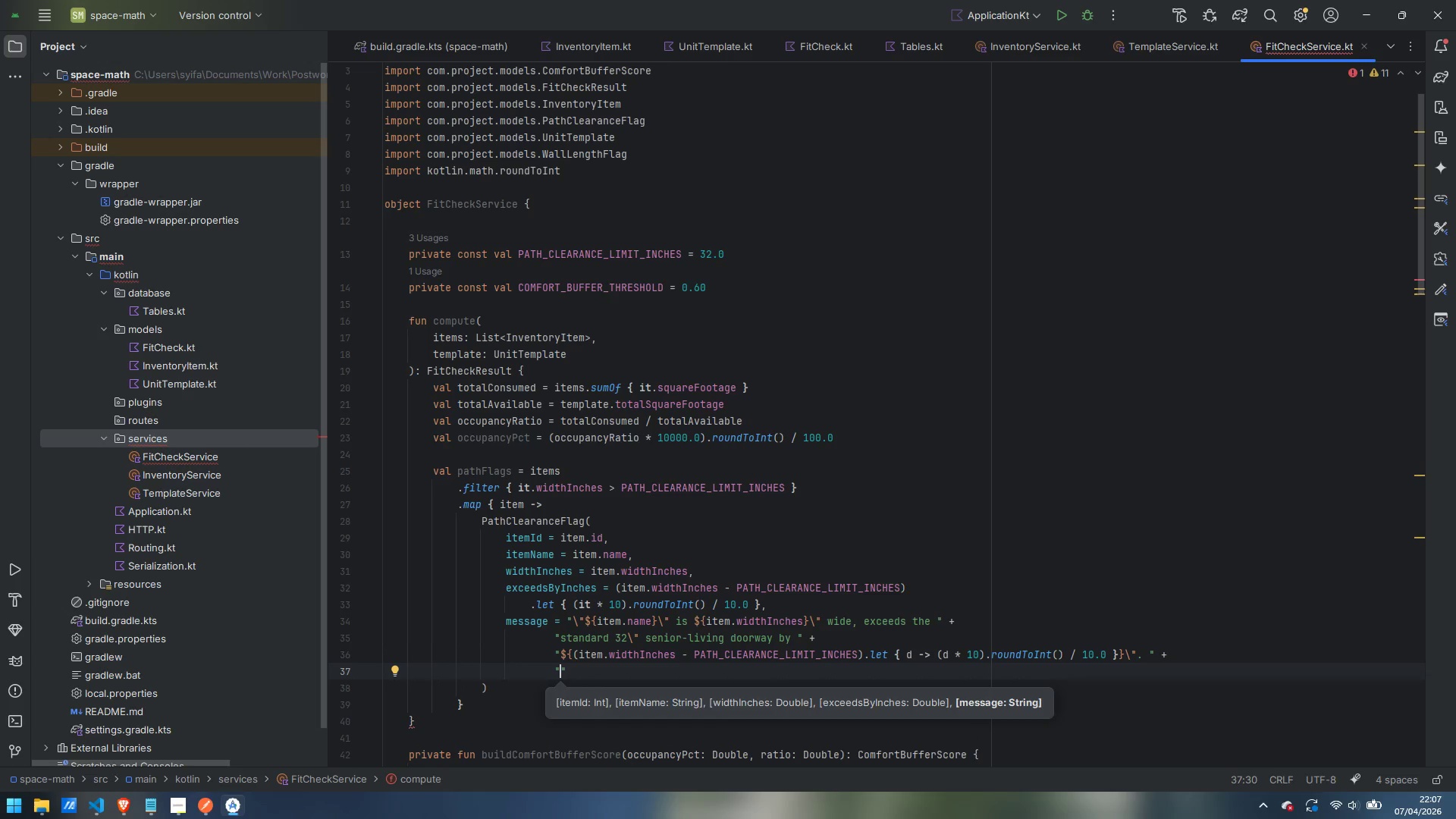 
type(Professional disassembly or alternative entry may be required.)
 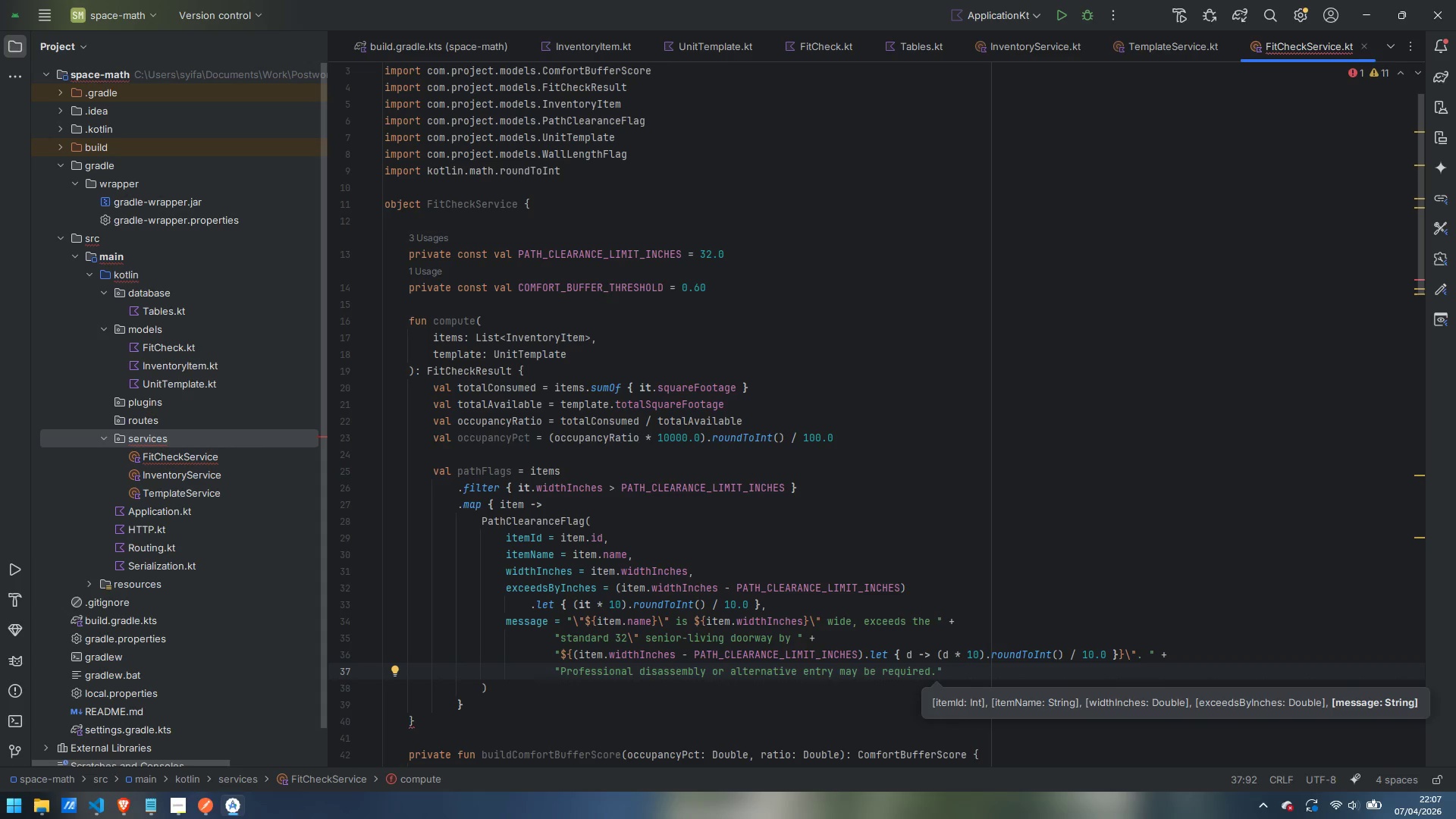 
key(ArrowDown)
 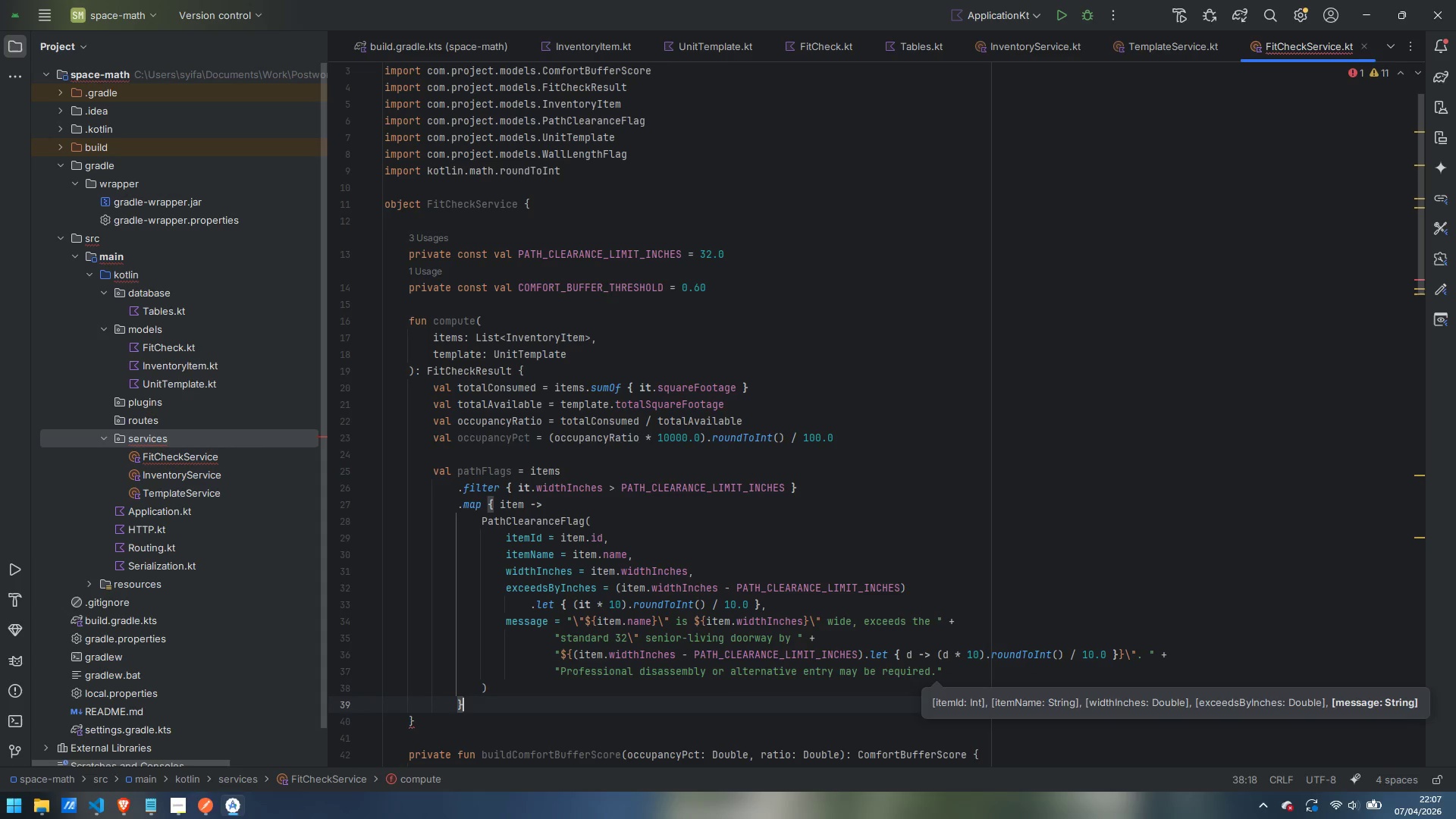 
key(ArrowDown)
 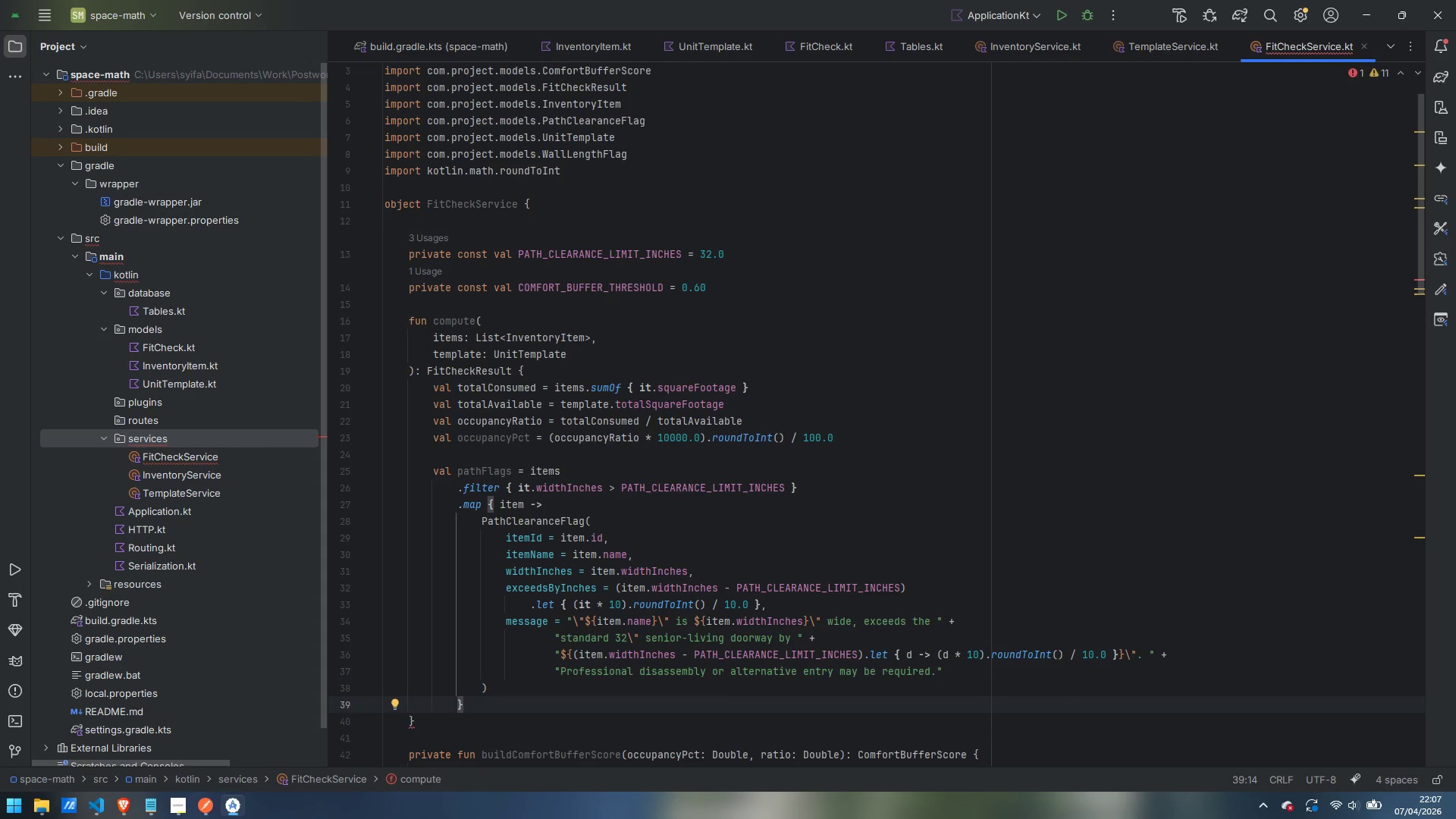 
key(Enter)
 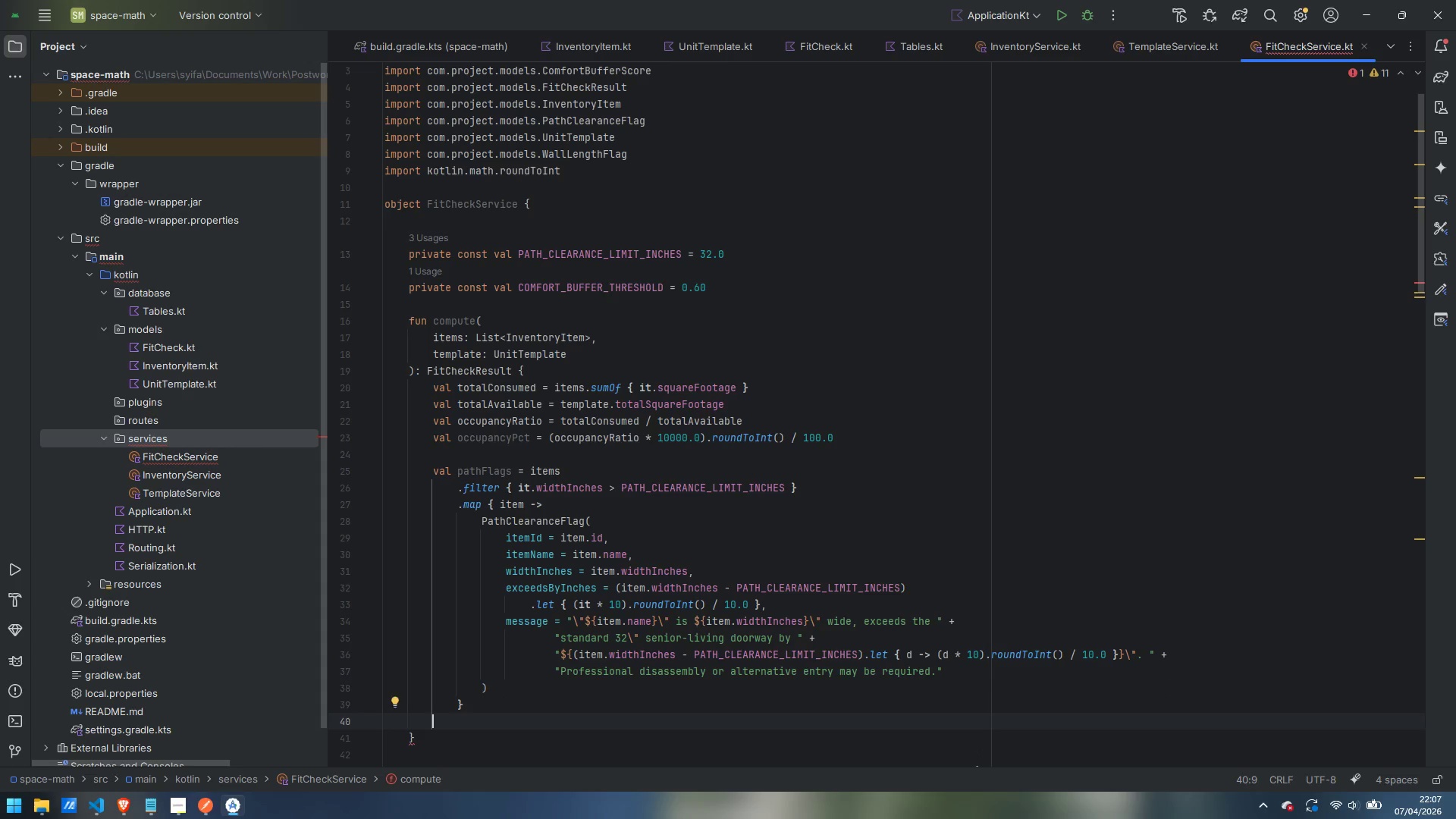 
key(Enter)
 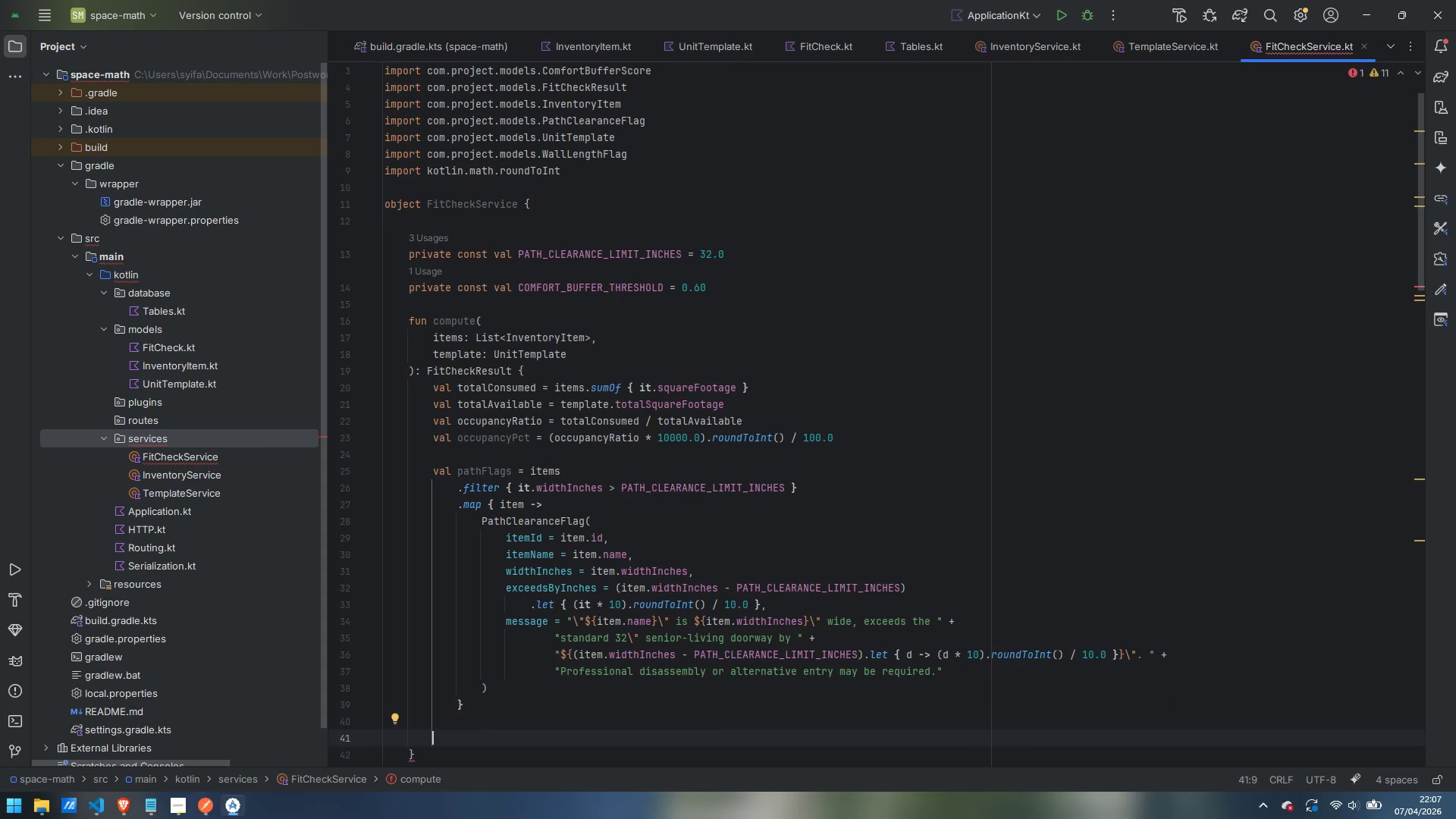 
type(val wallFalg)
key(Backspace)
key(Backspace)
key(Backspace)
type(lag = items)
 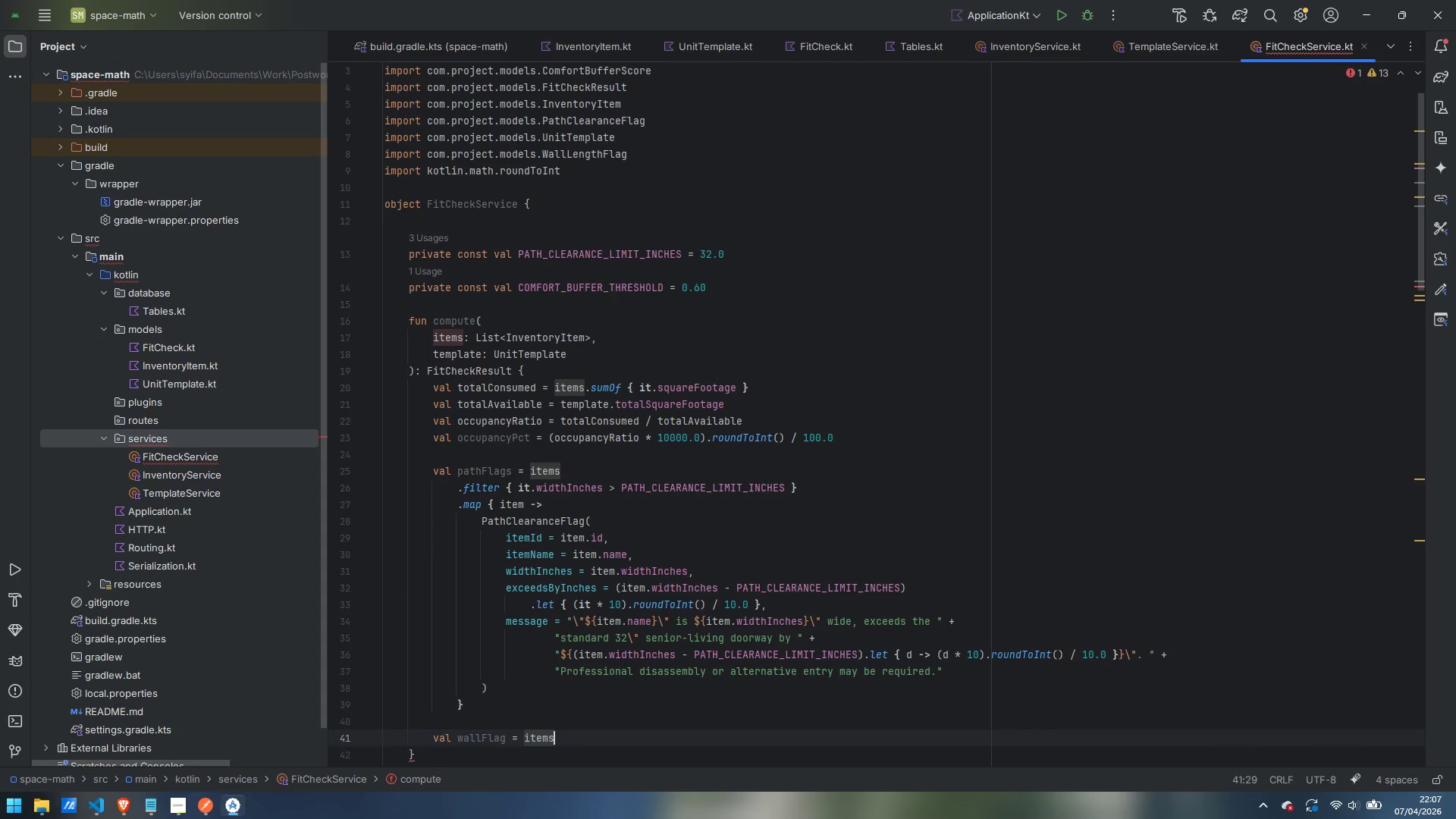 
key(Enter)
 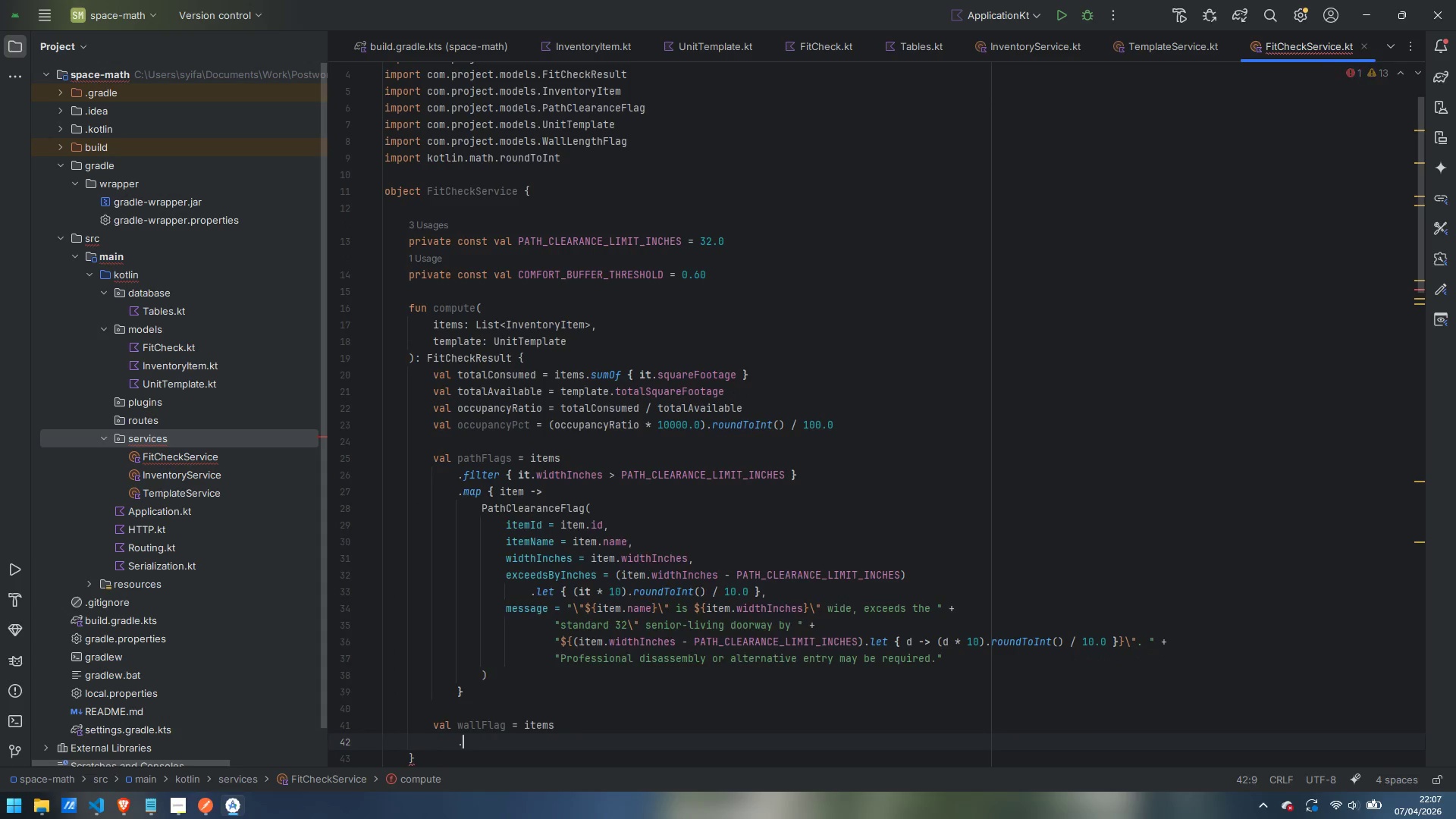 
type(.filter)
 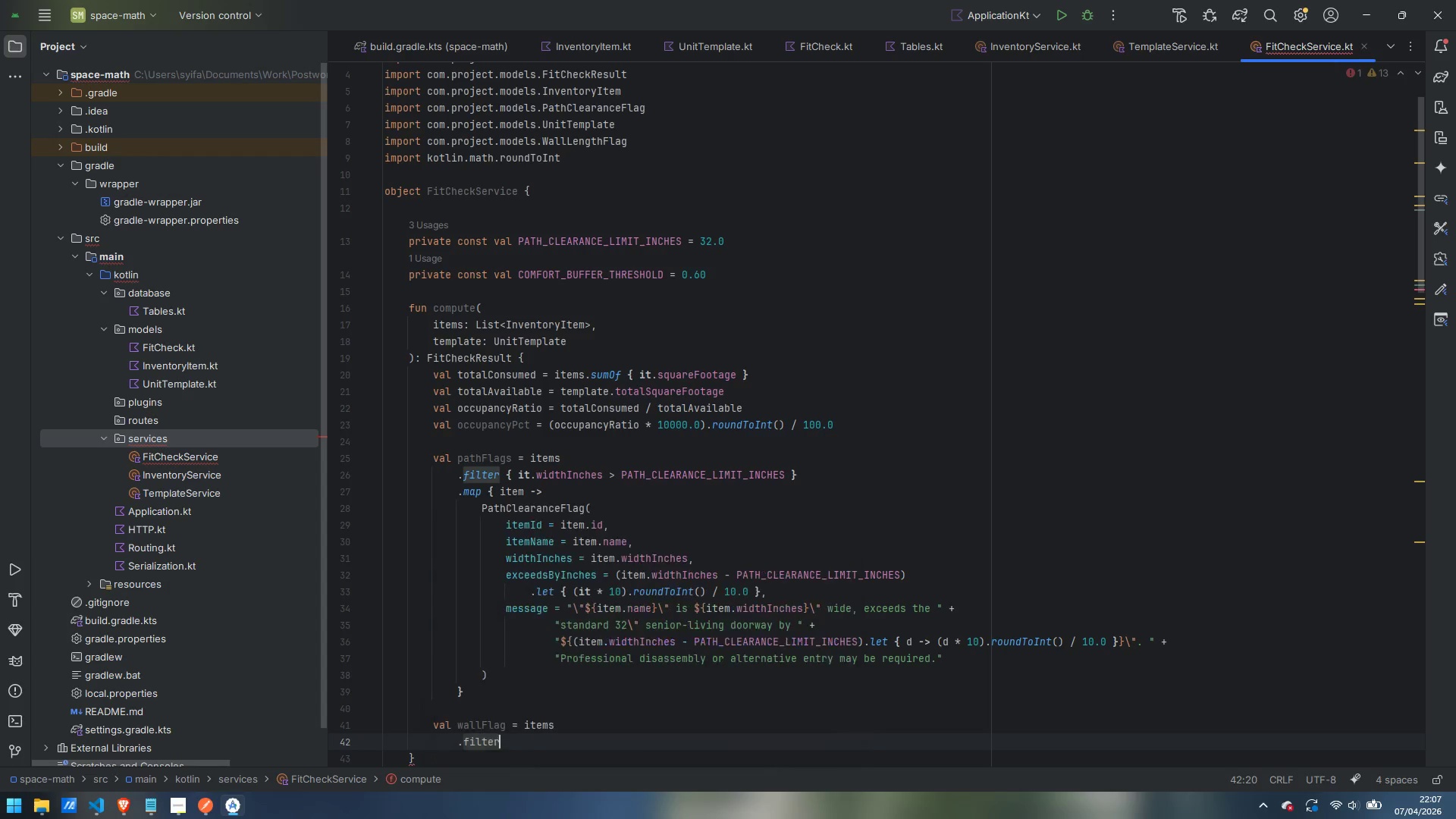 
key(Enter)
 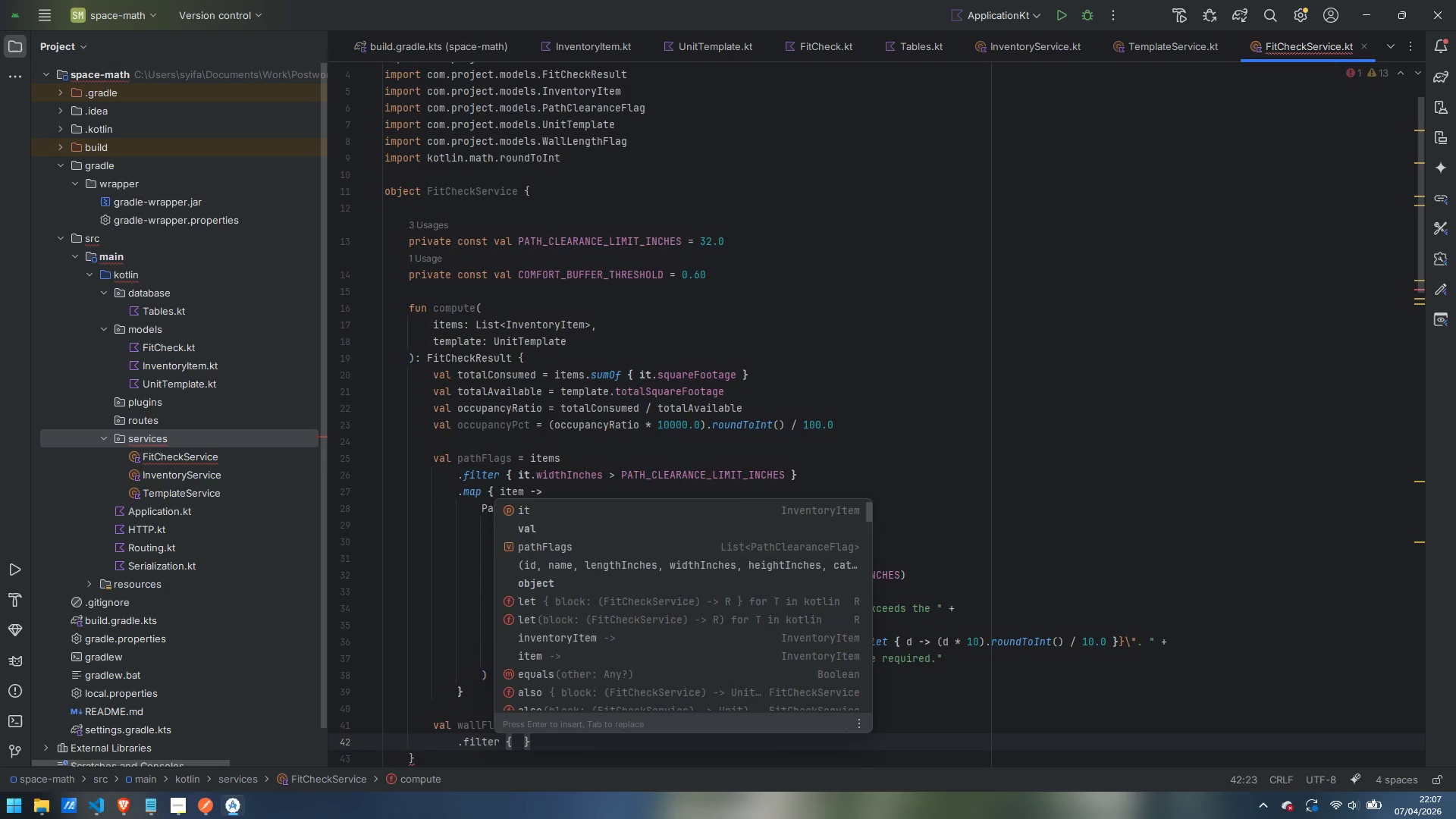 
type(it.lengthInches > template.maxWallLengthInches)
 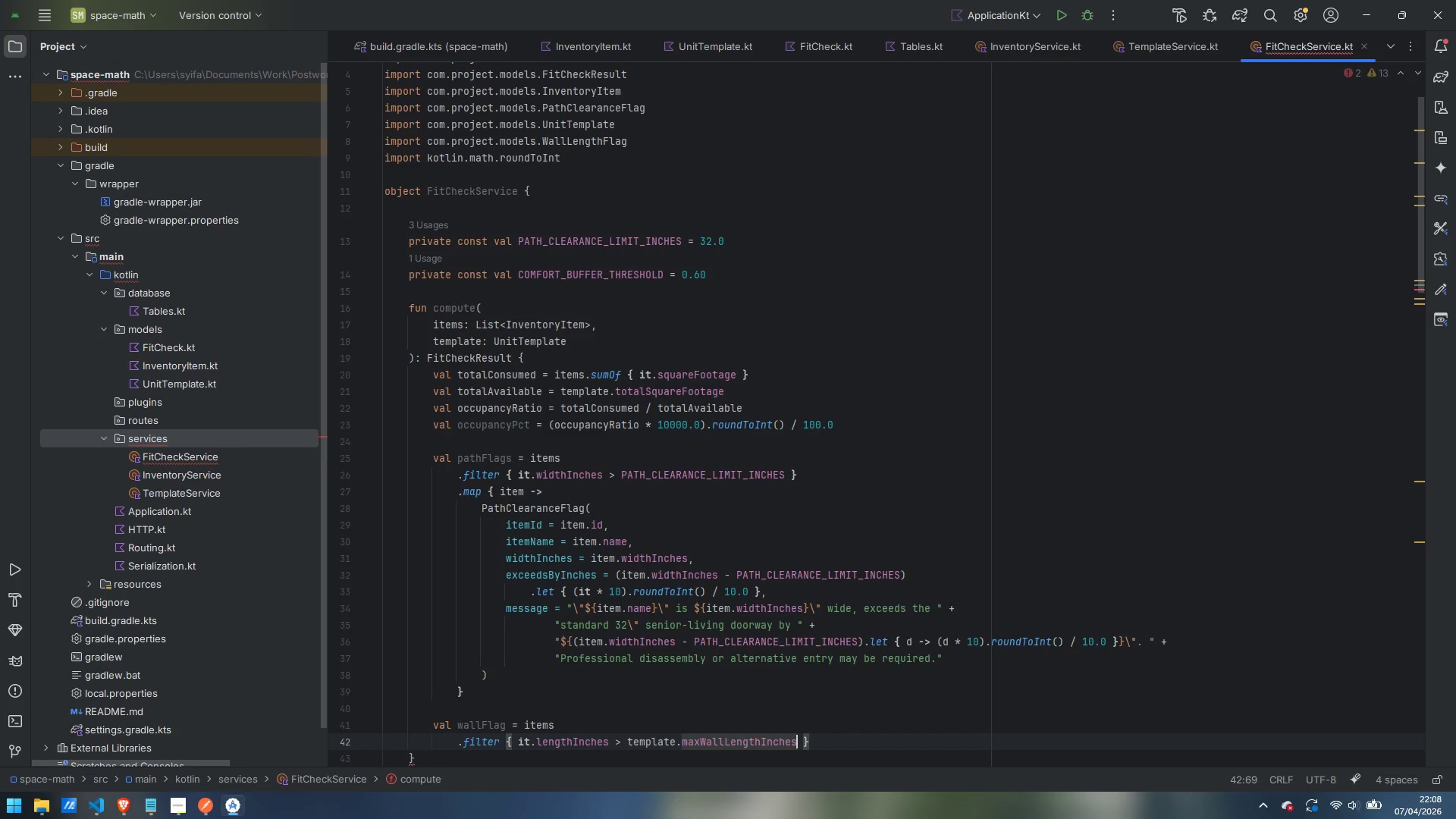 
key(Control+ControlLeft)
 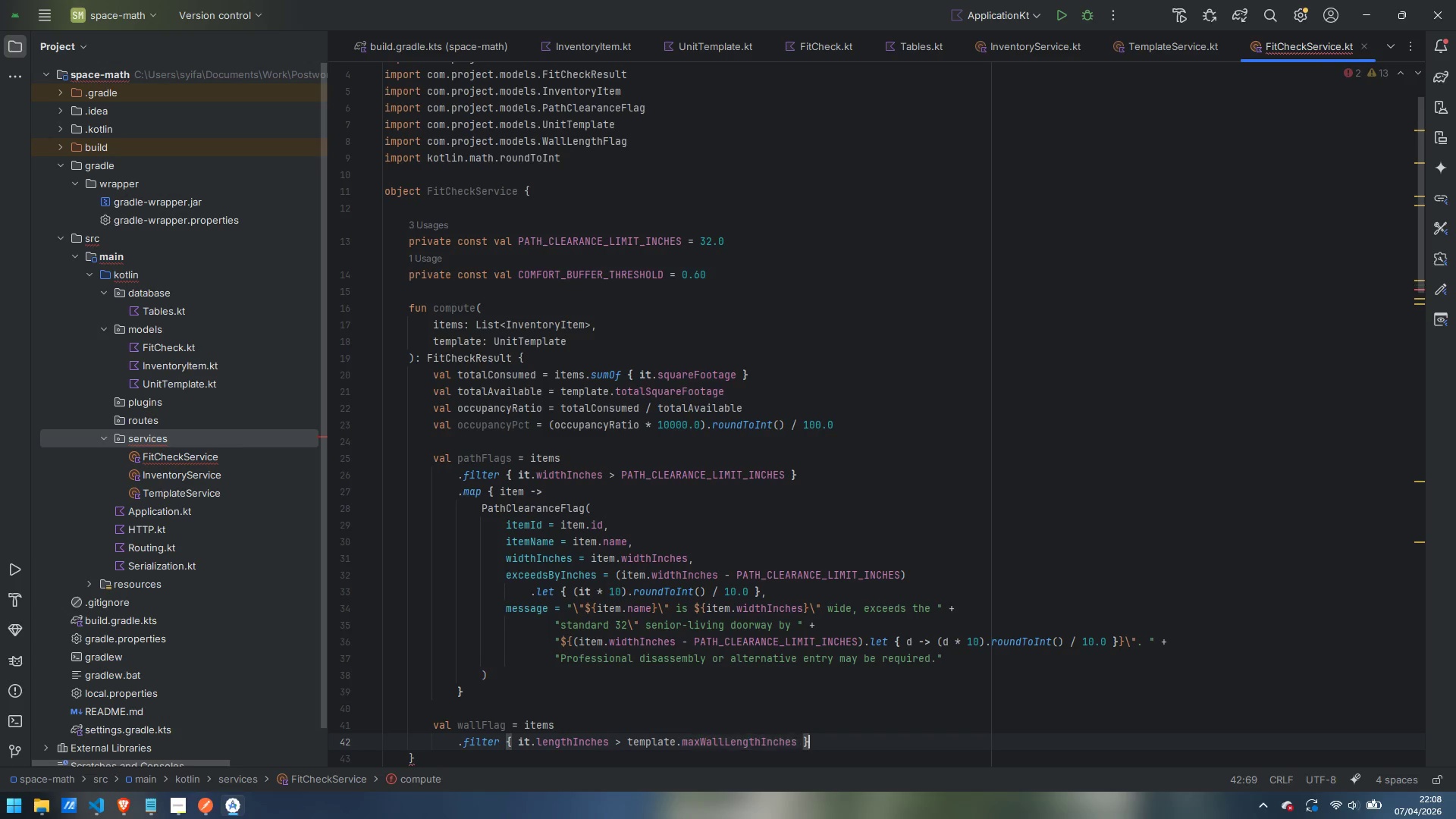 
key(Control+ArrowRight)
 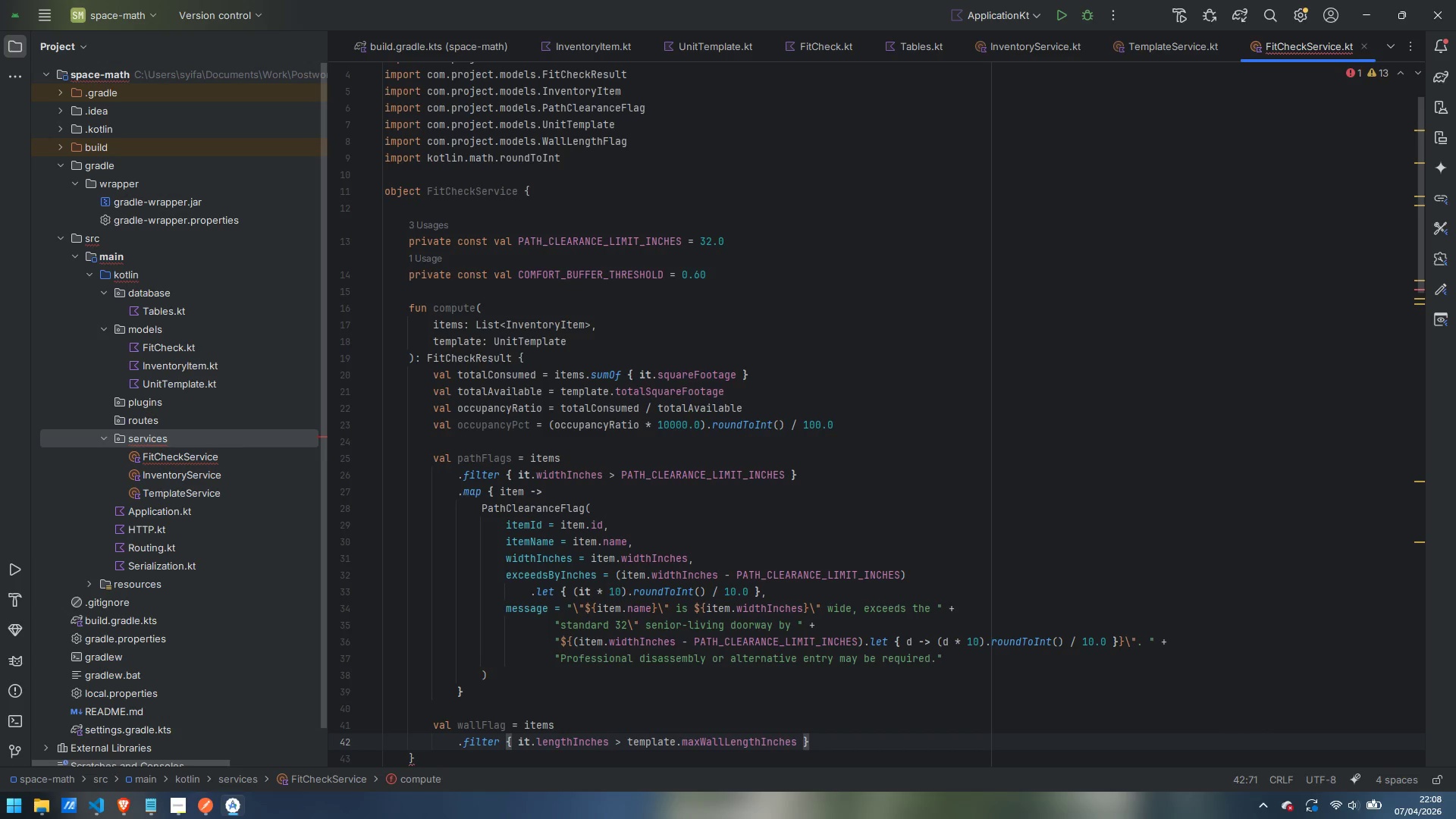 
key(Enter)
 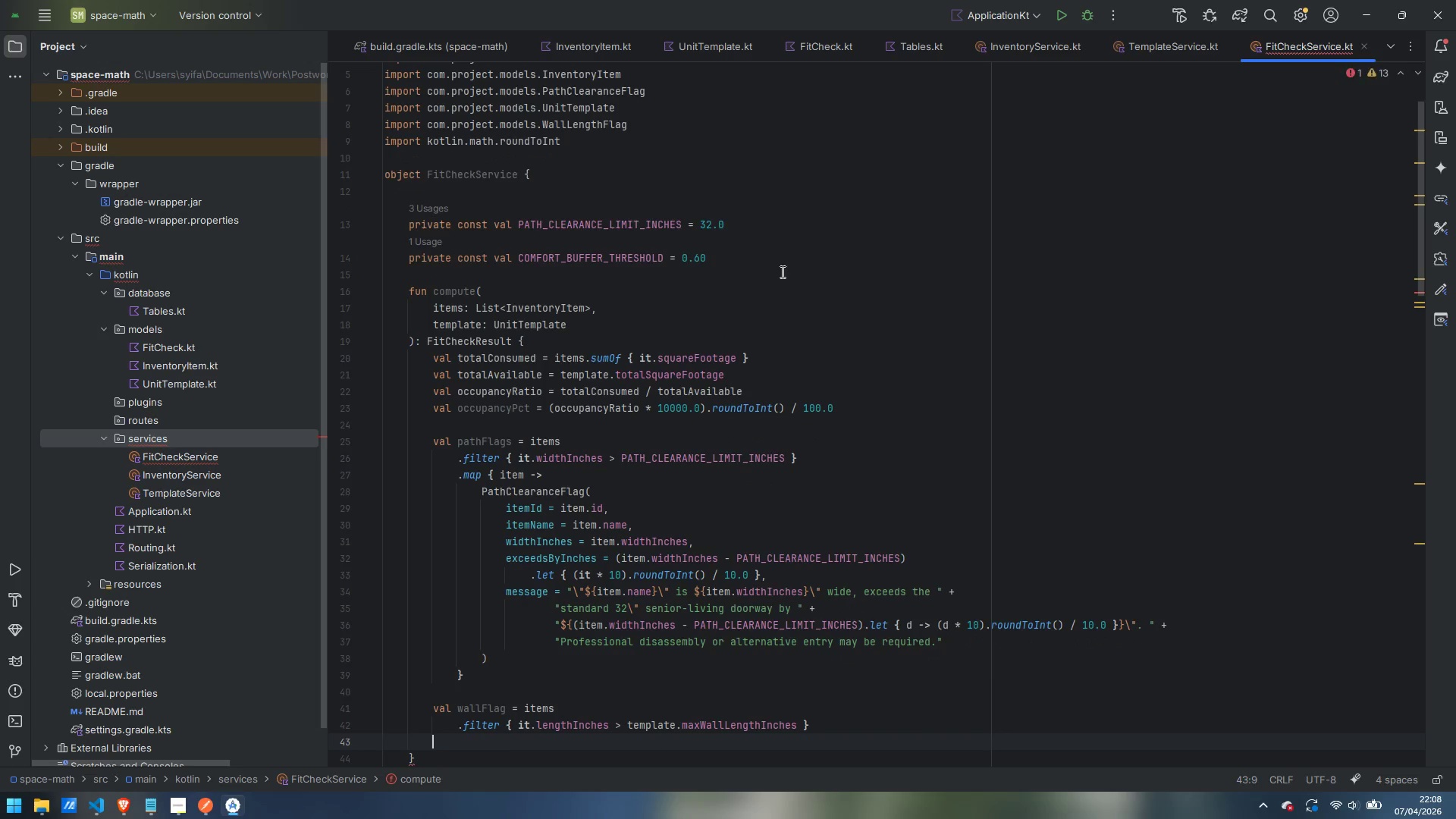 
scroll: coordinate [846, 234], scroll_direction: down, amount: 9.0
 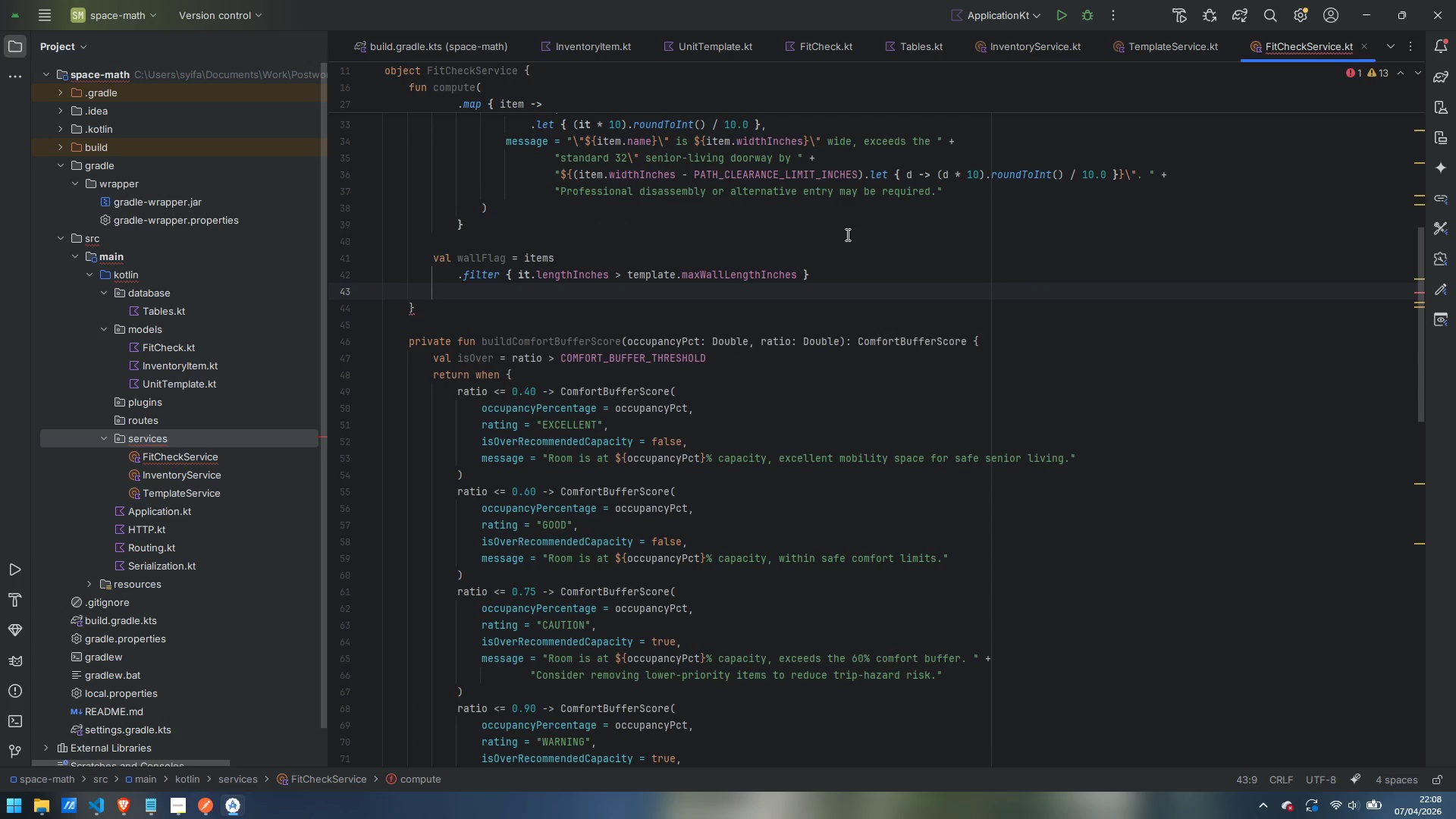 
type(.map)
 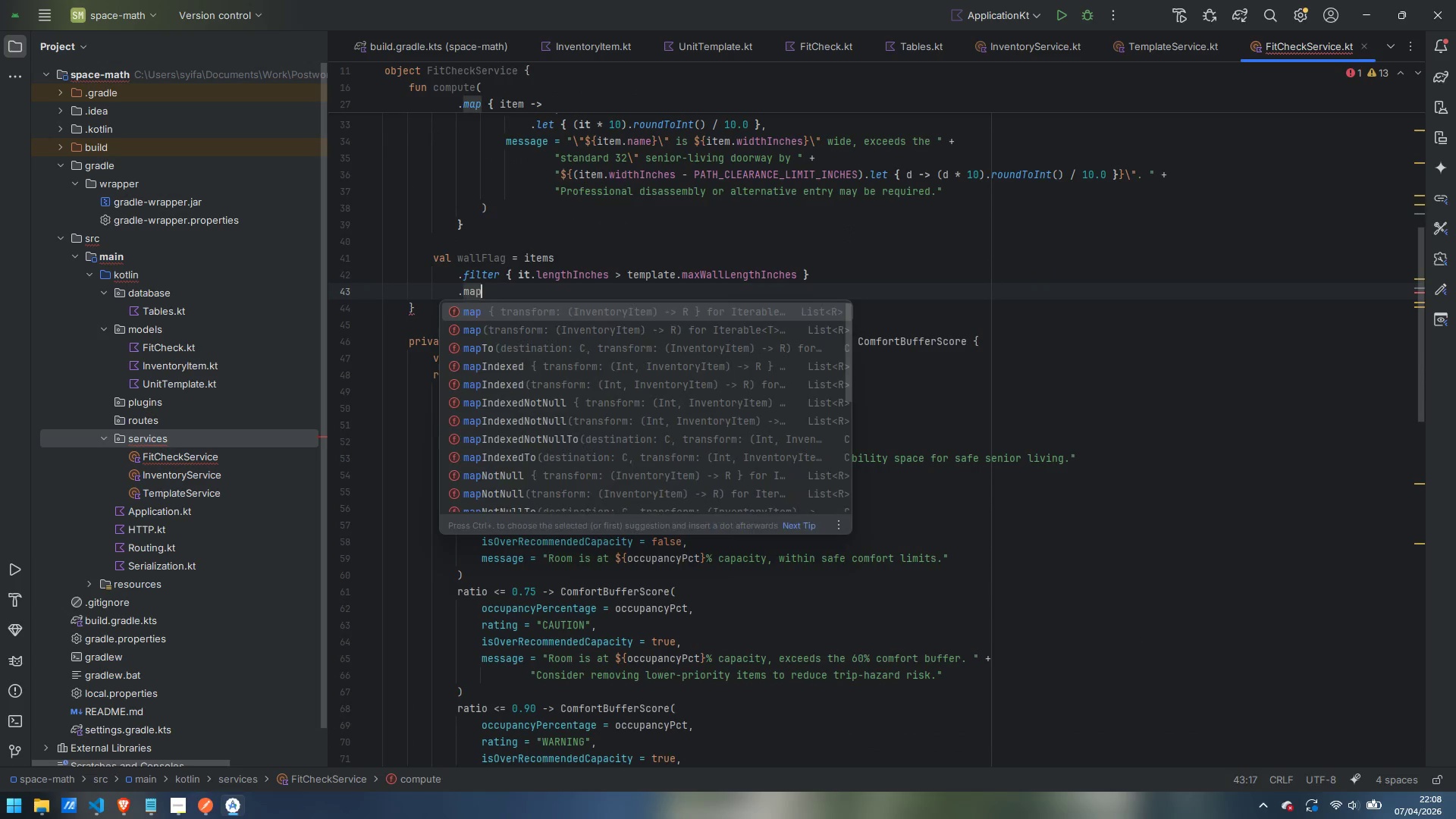 
key(Enter)
 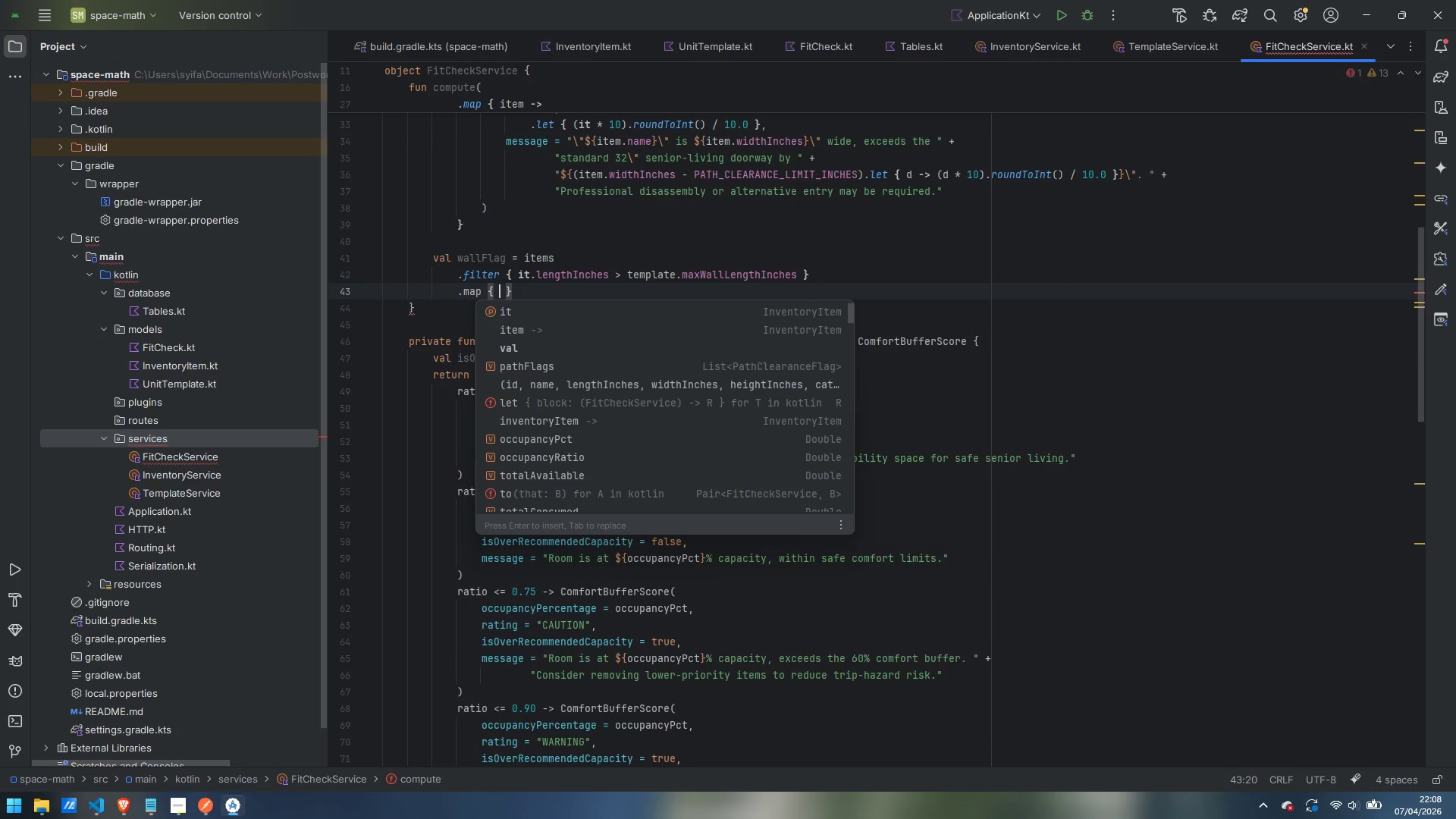 
type(item -> )
key(Backspace)
 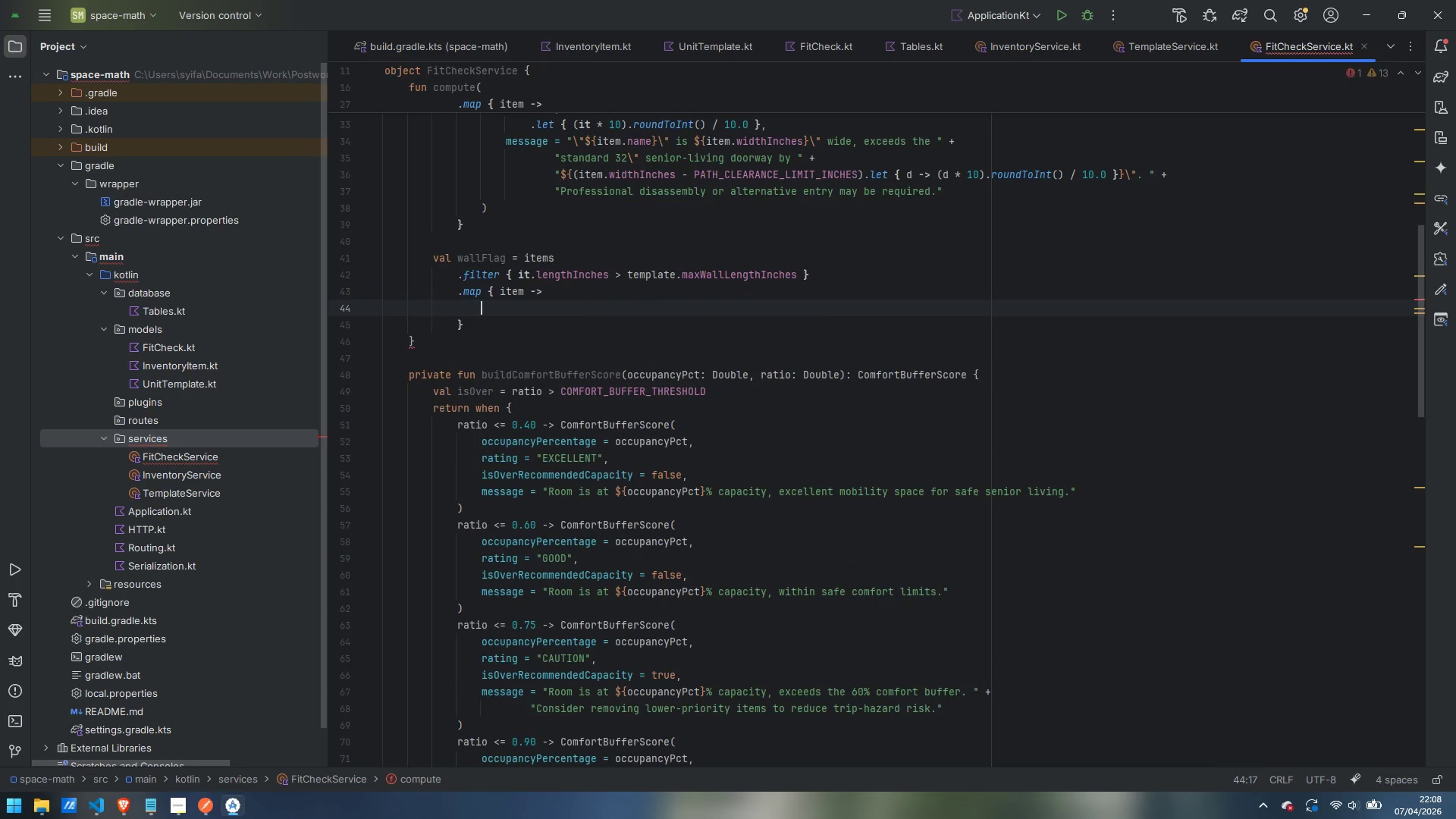 
 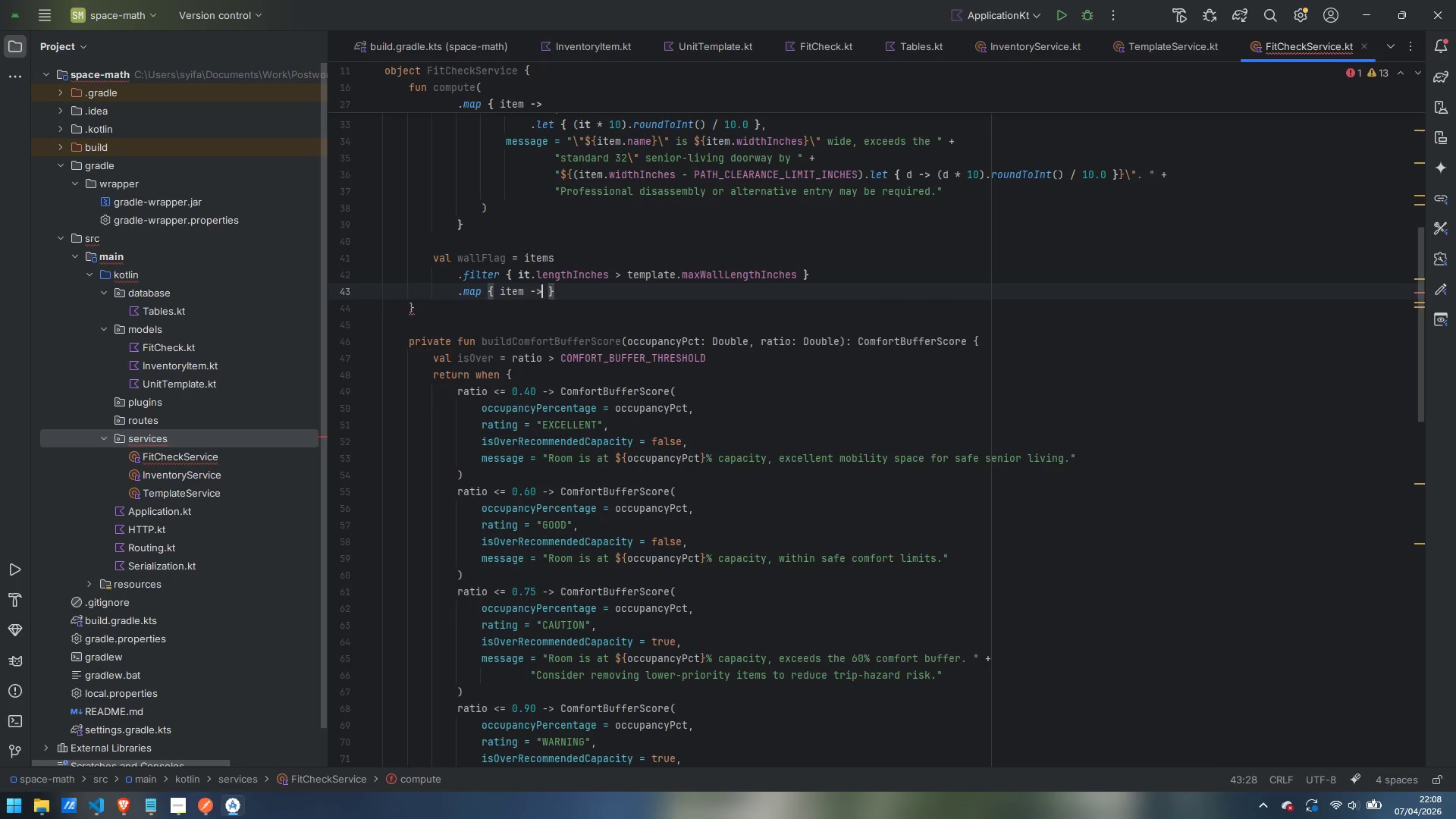 
key(Enter)
 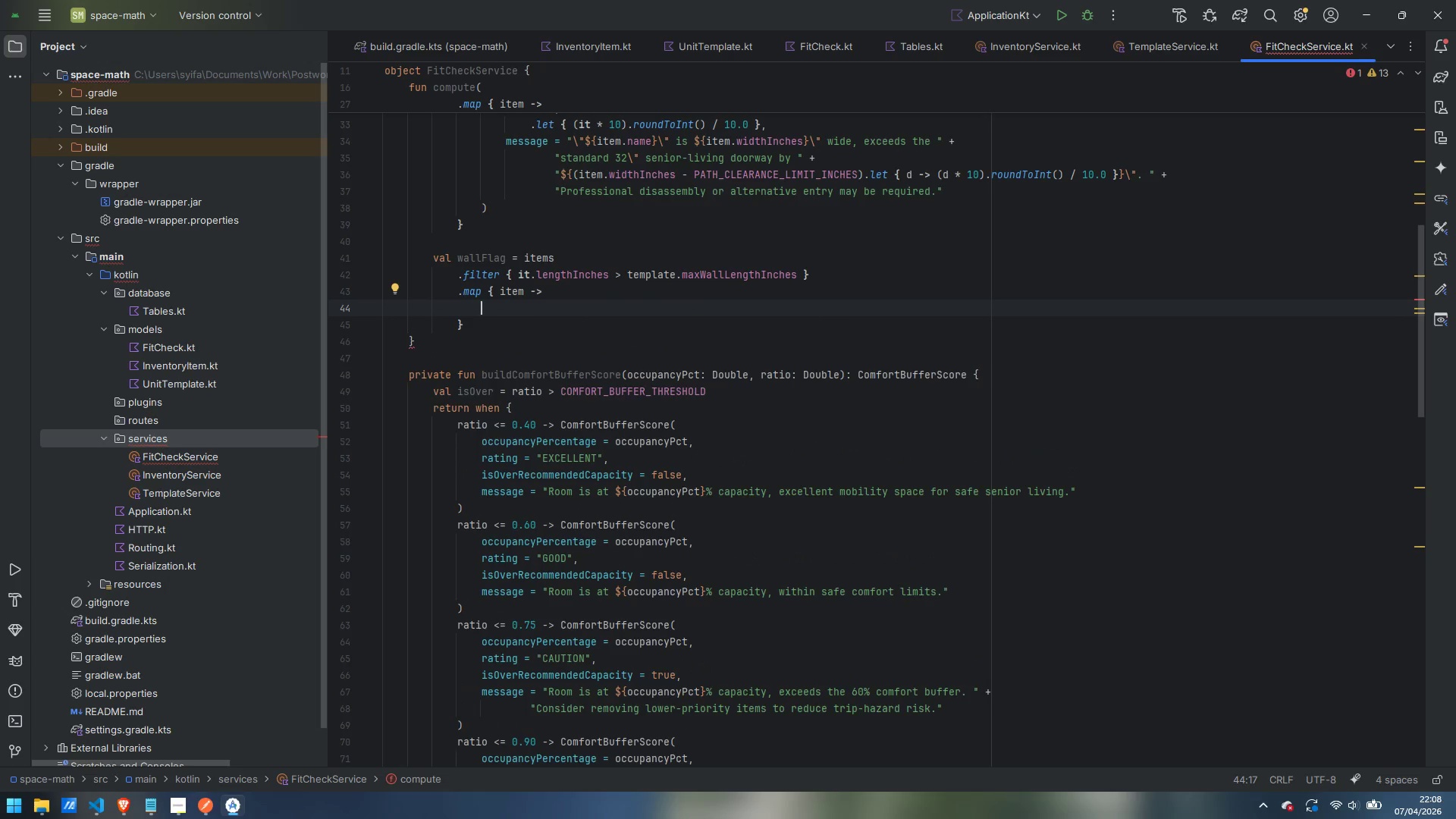 
type(PathClearanceFlag)
 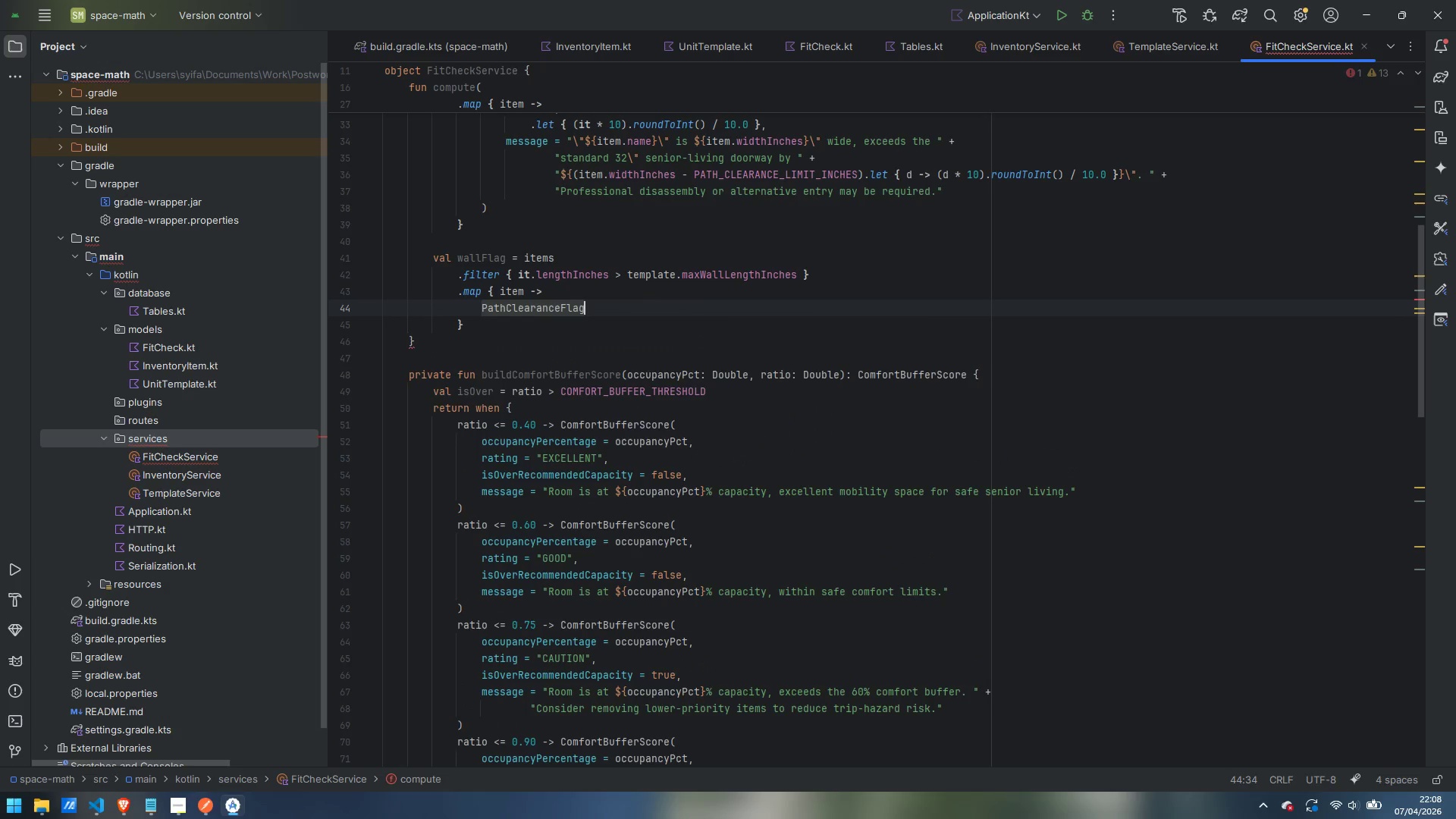 
 